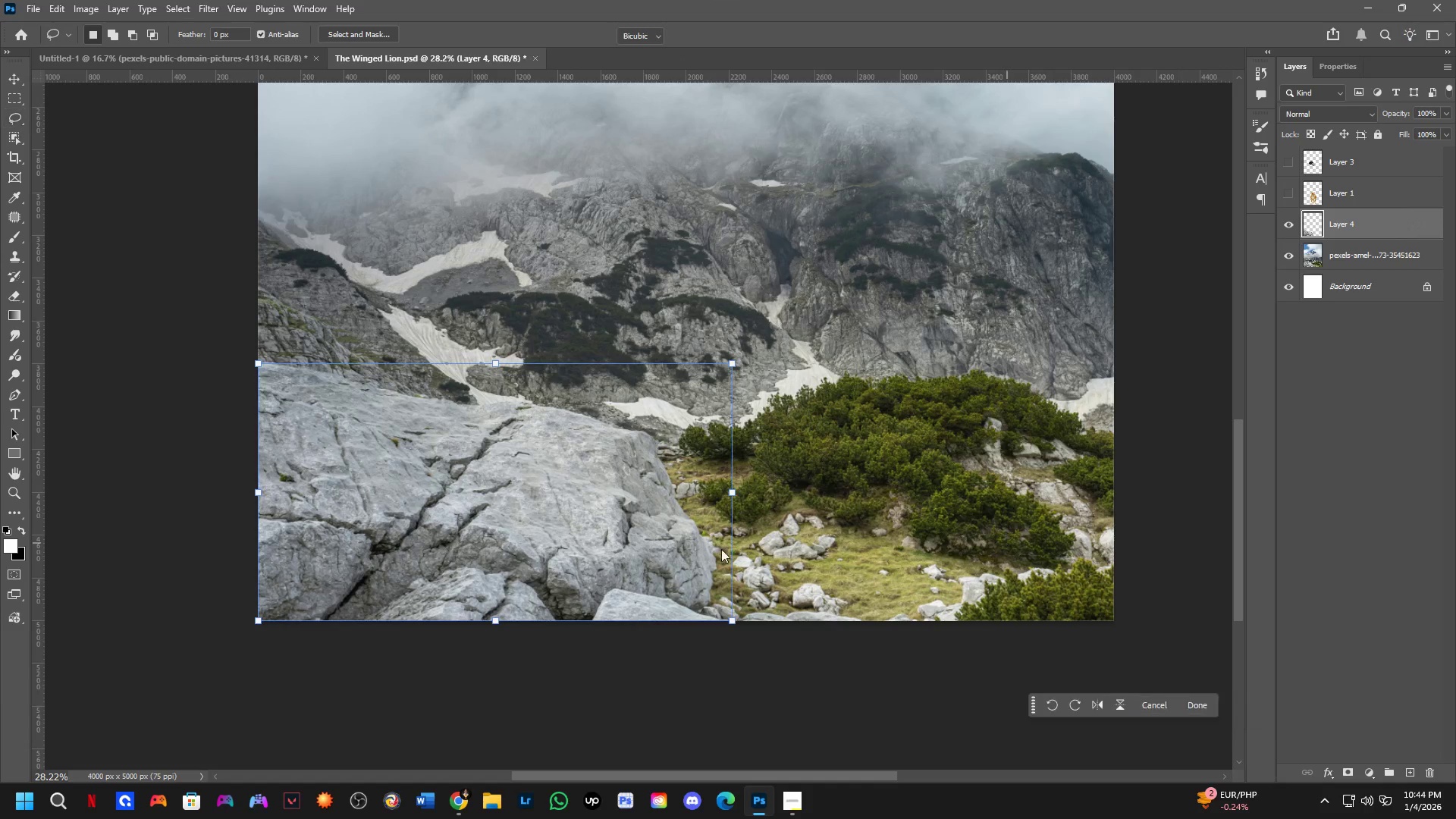 
scroll: coordinate [592, 518], scroll_direction: down, amount: 5.0
 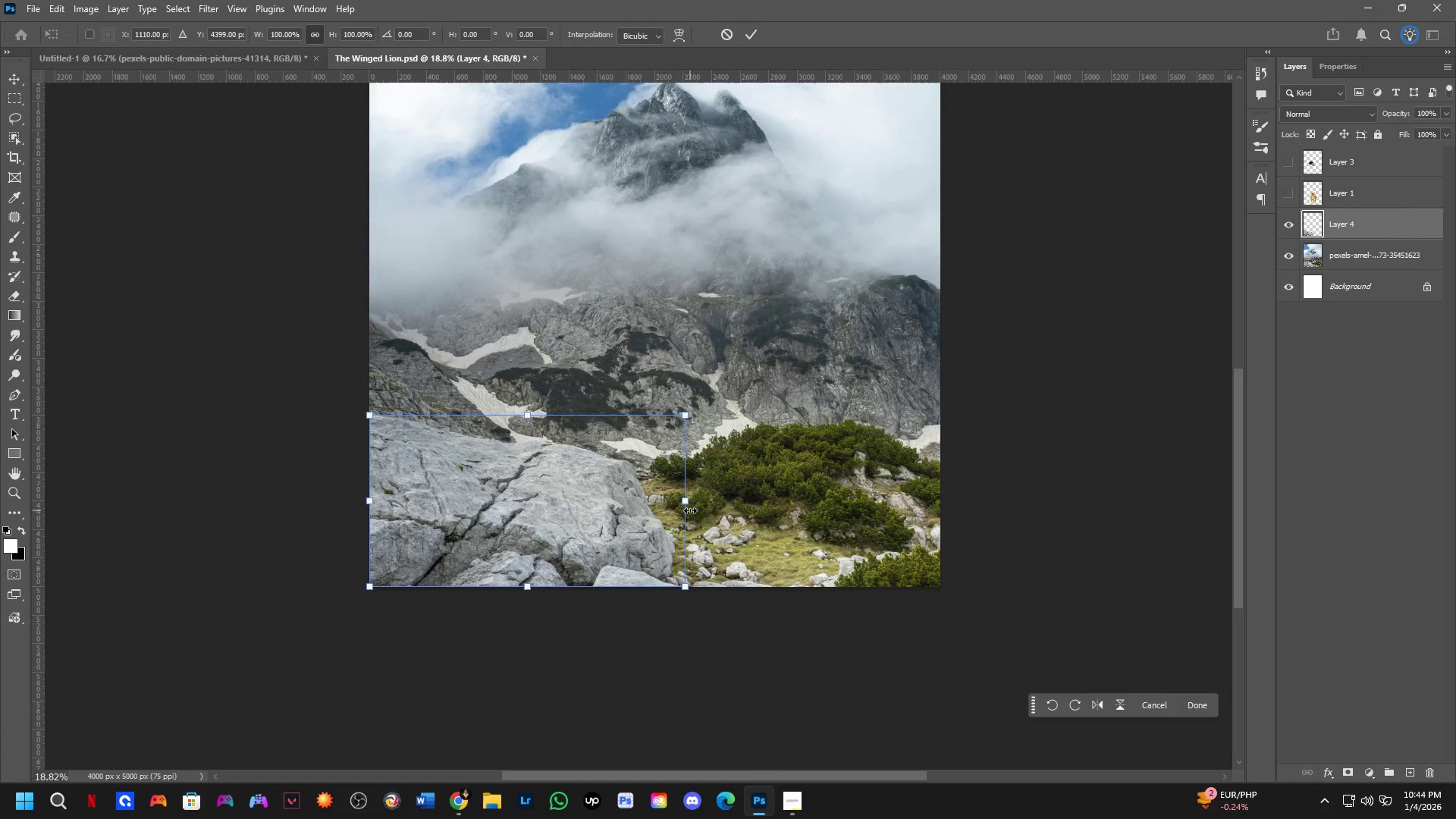 
left_click_drag(start_coordinate=[691, 510], to_coordinate=[907, 518])
 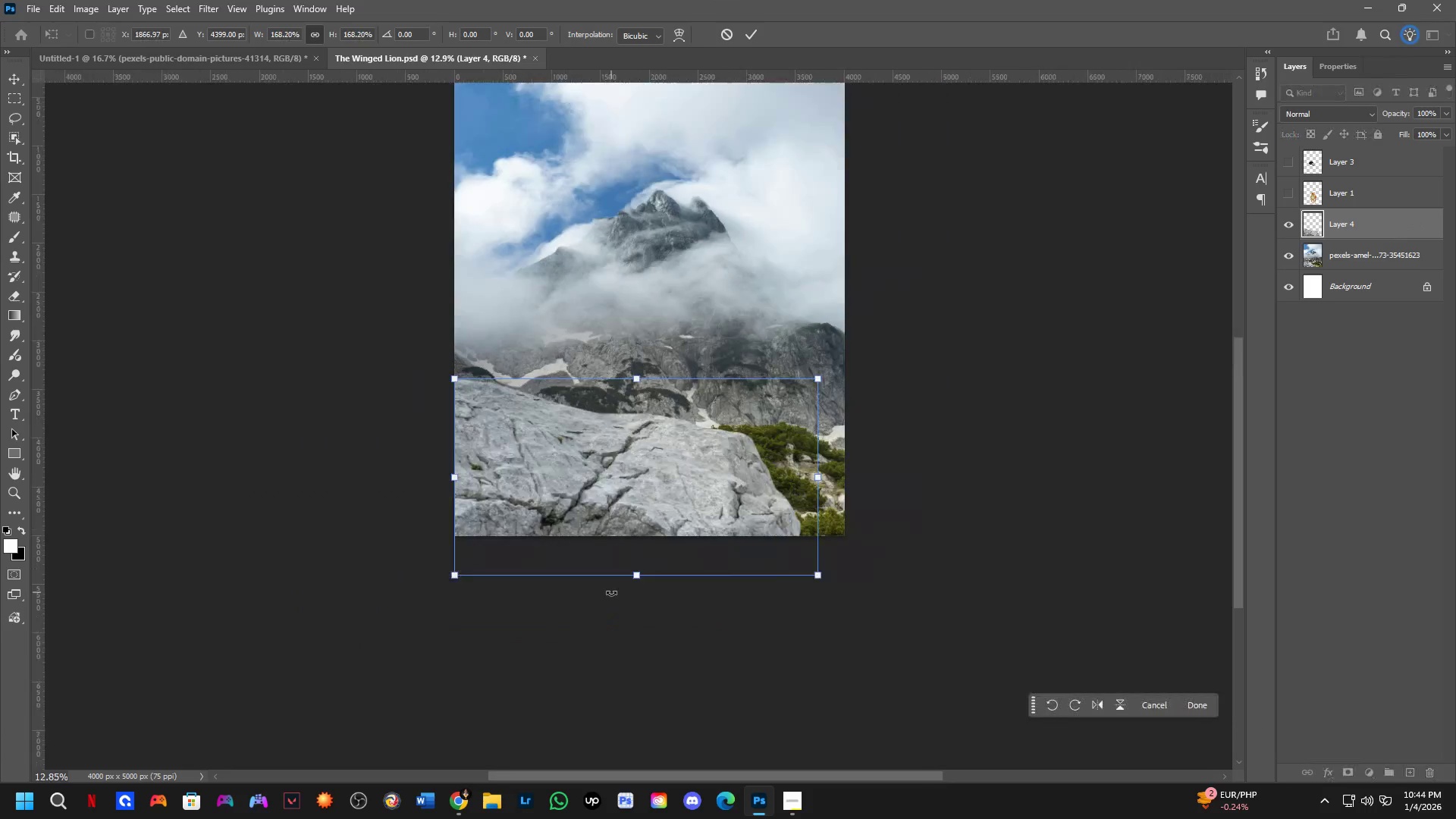 
hold_key(key=Space, duration=0.56)
 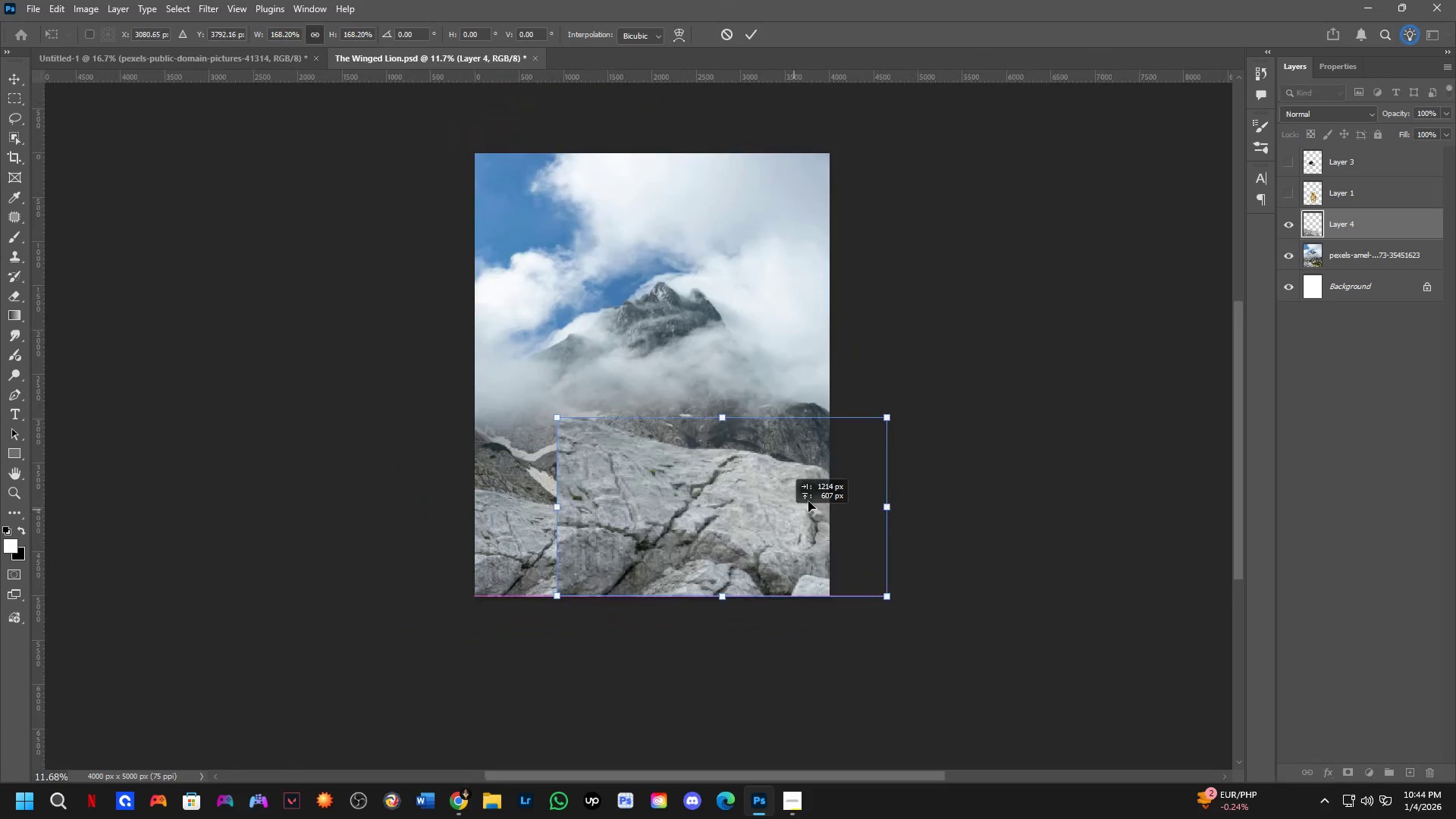 
left_click_drag(start_coordinate=[641, 515], to_coordinate=[645, 585])
 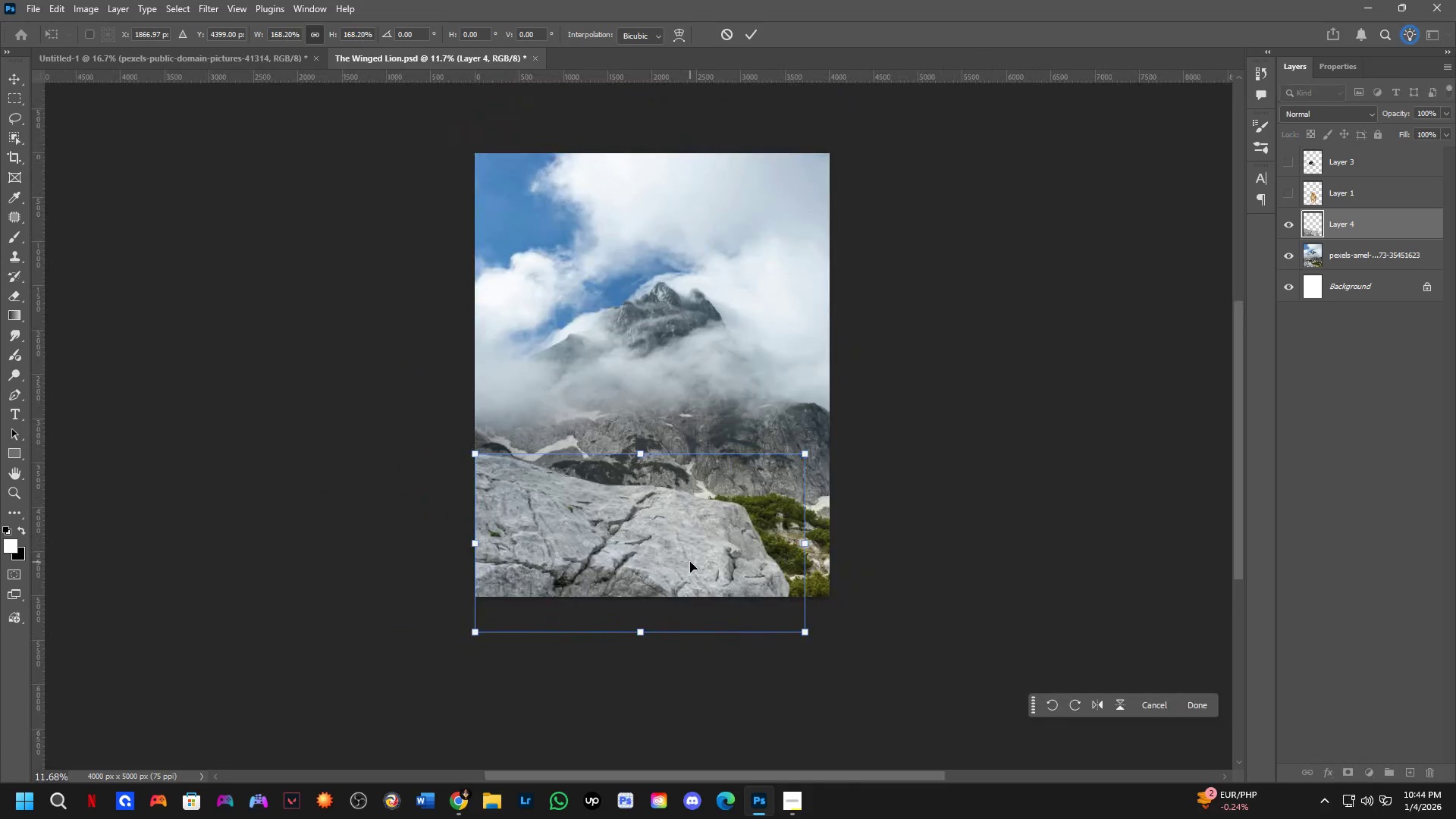 
scroll: coordinate [611, 592], scroll_direction: down, amount: 5.0
 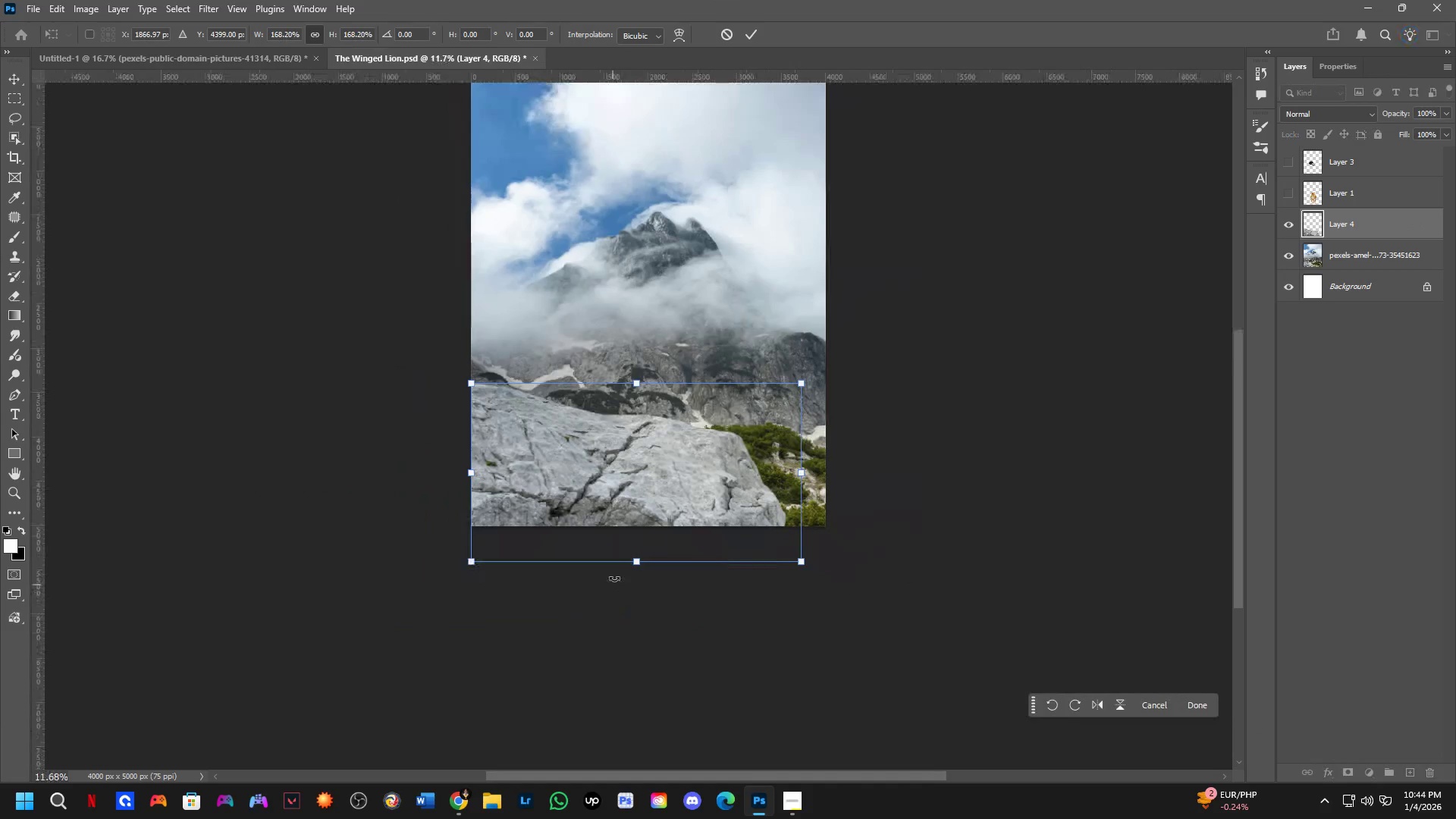 
left_click_drag(start_coordinate=[690, 561], to_coordinate=[782, 373])
 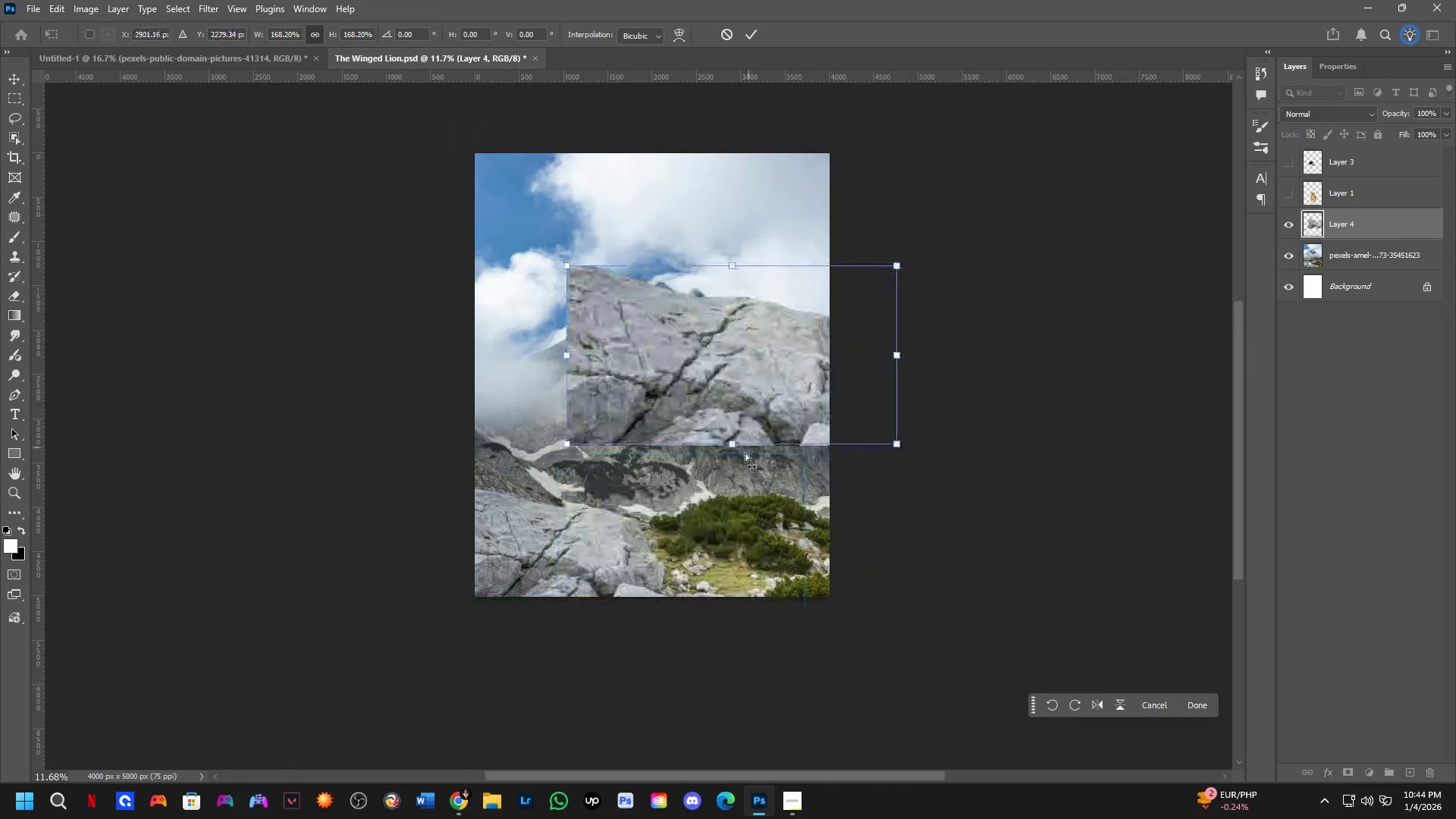 
key(Control+ControlLeft)
 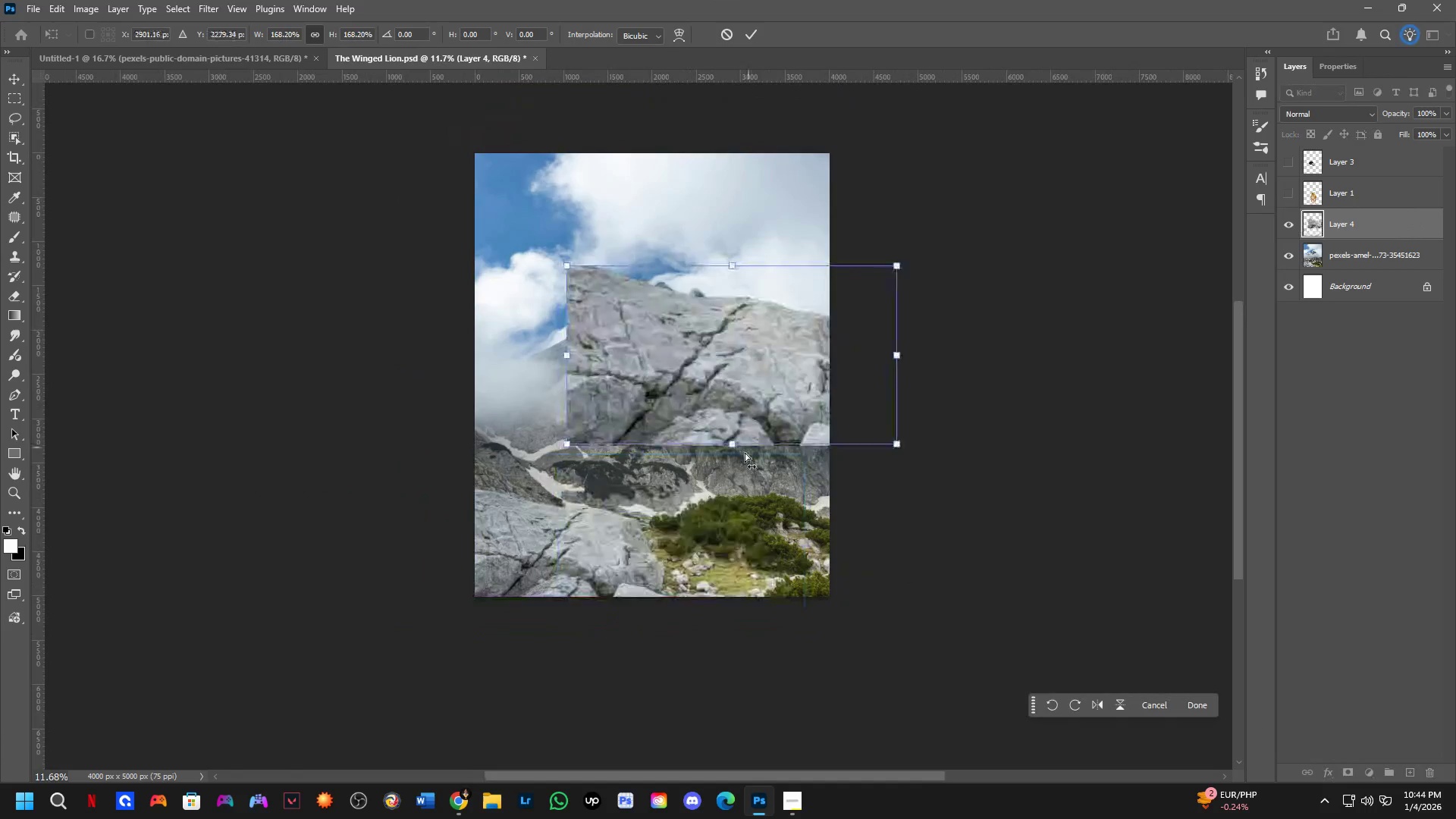 
key(Control+Z)
 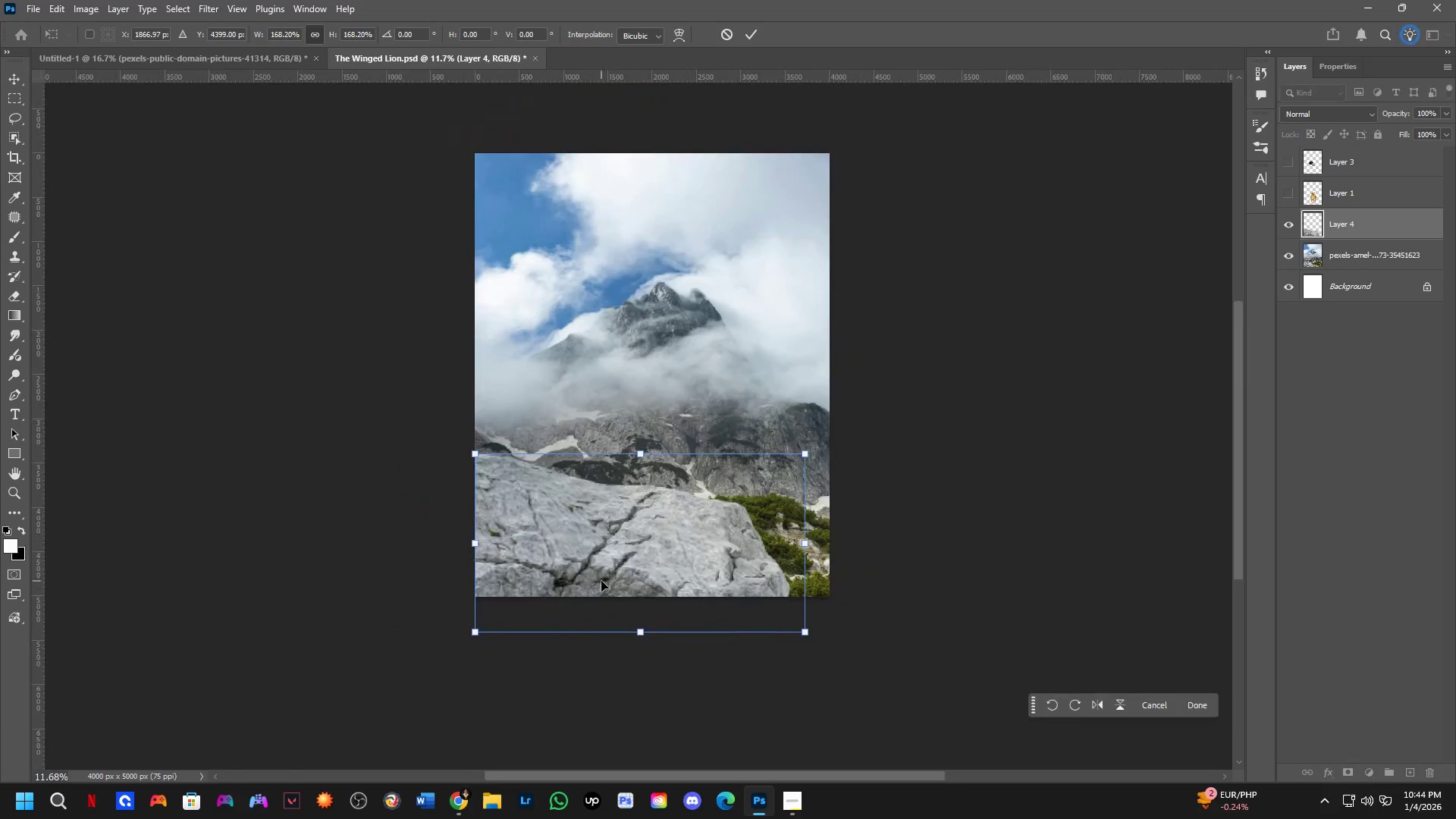 
left_click_drag(start_coordinate=[601, 581], to_coordinate=[600, 548])
 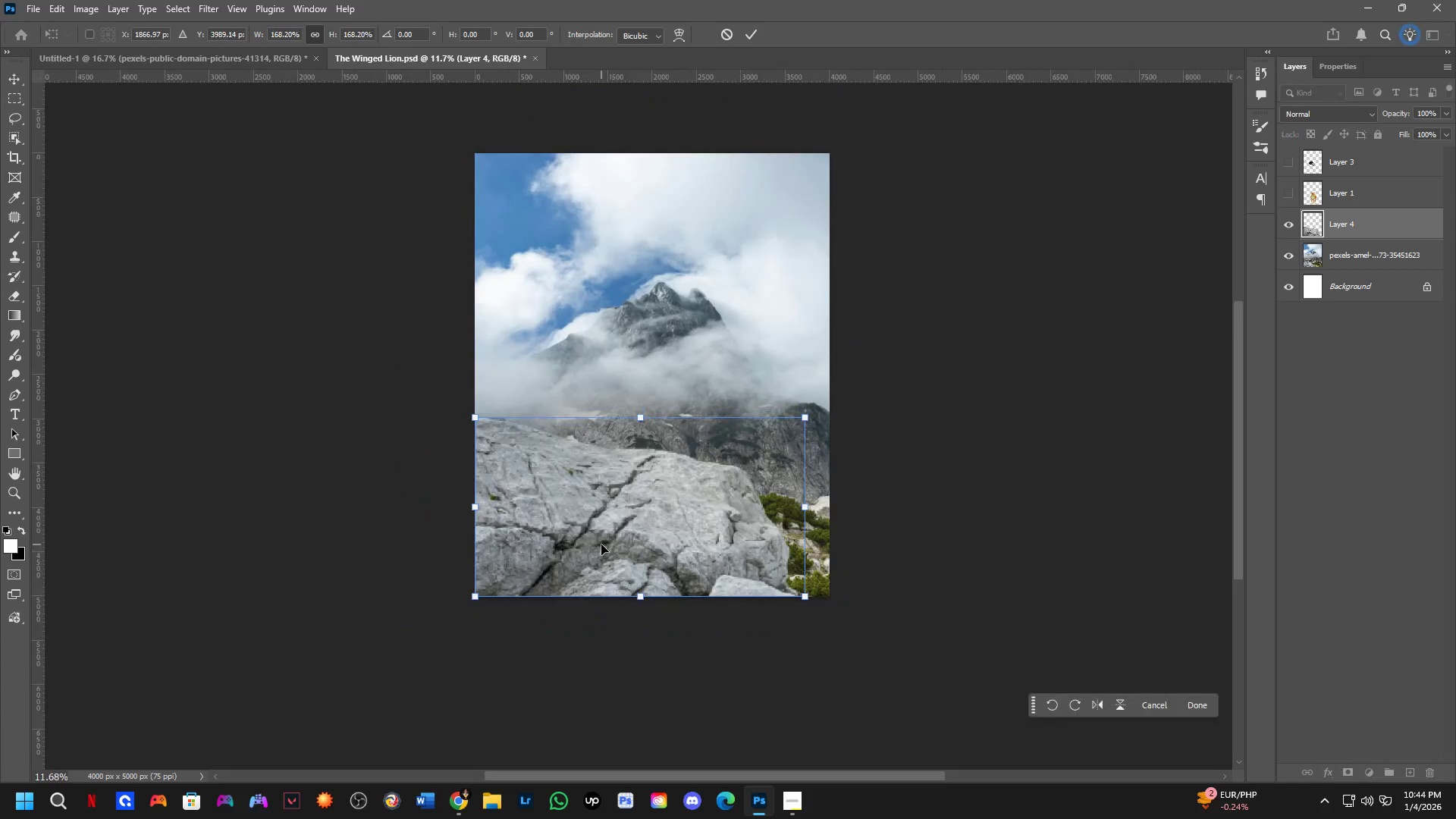 
left_click_drag(start_coordinate=[601, 544], to_coordinate=[607, 592])
 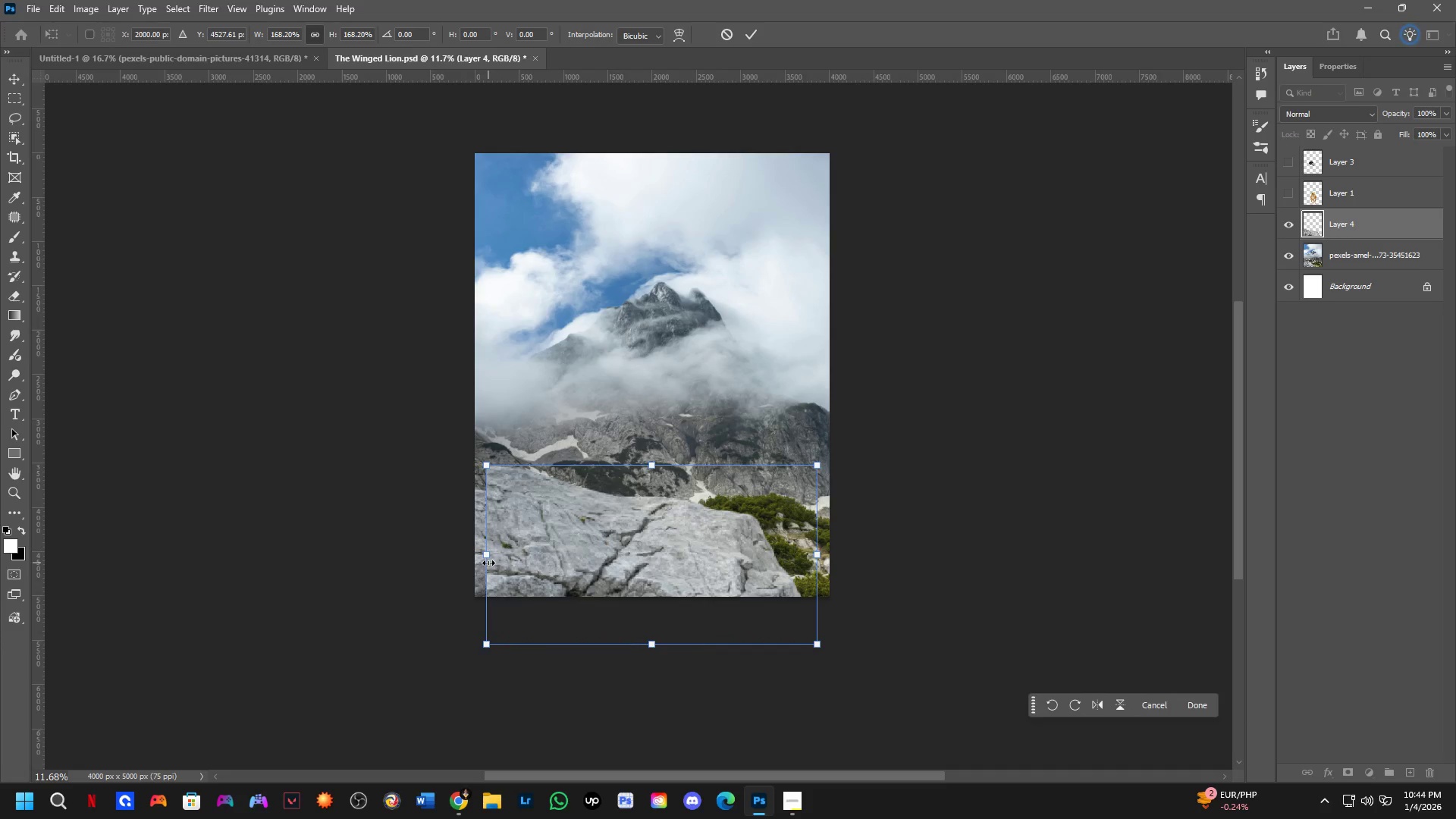 
left_click_drag(start_coordinate=[490, 561], to_coordinate=[482, 566])
 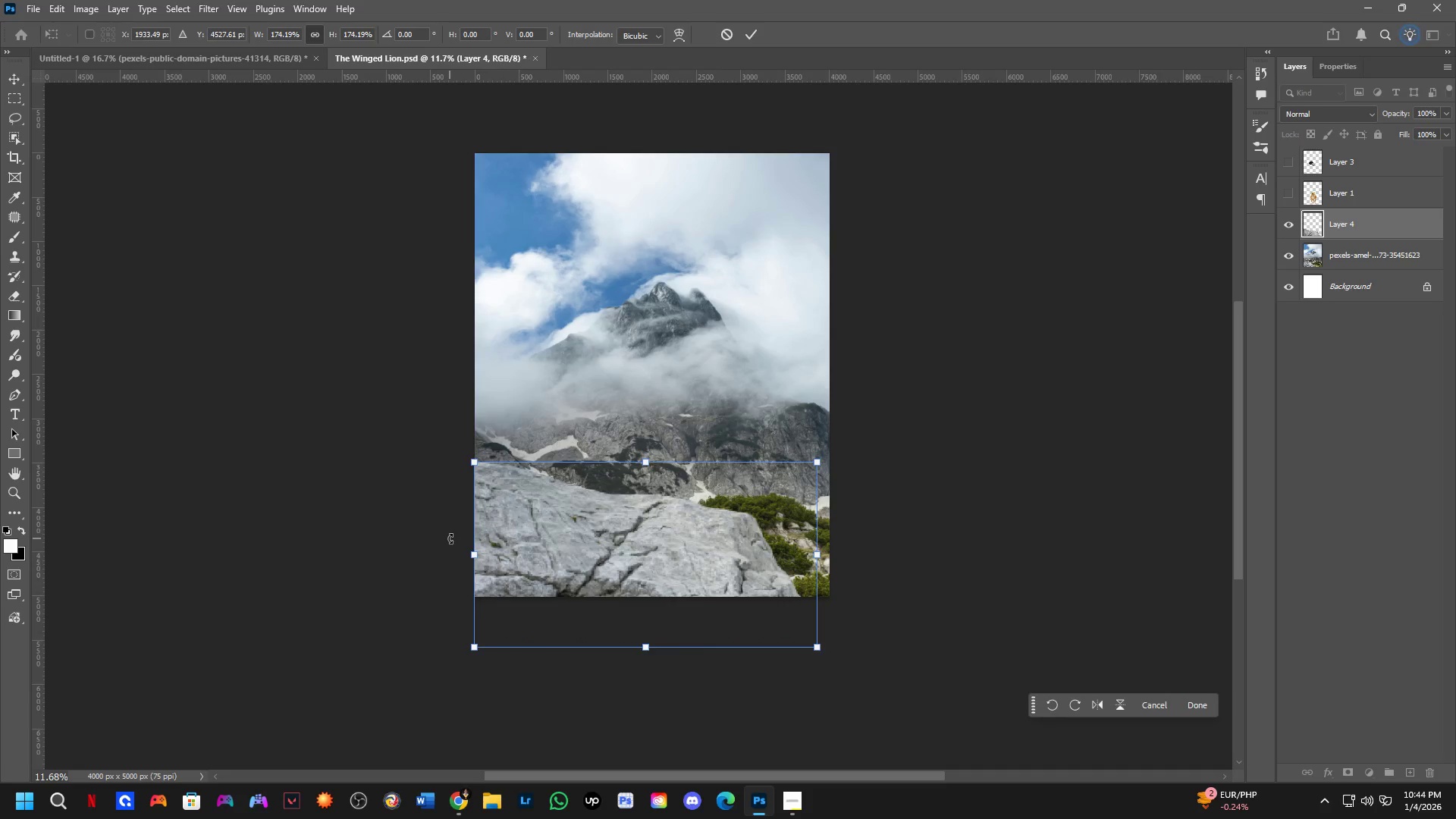 
key(NumpadEnter)
 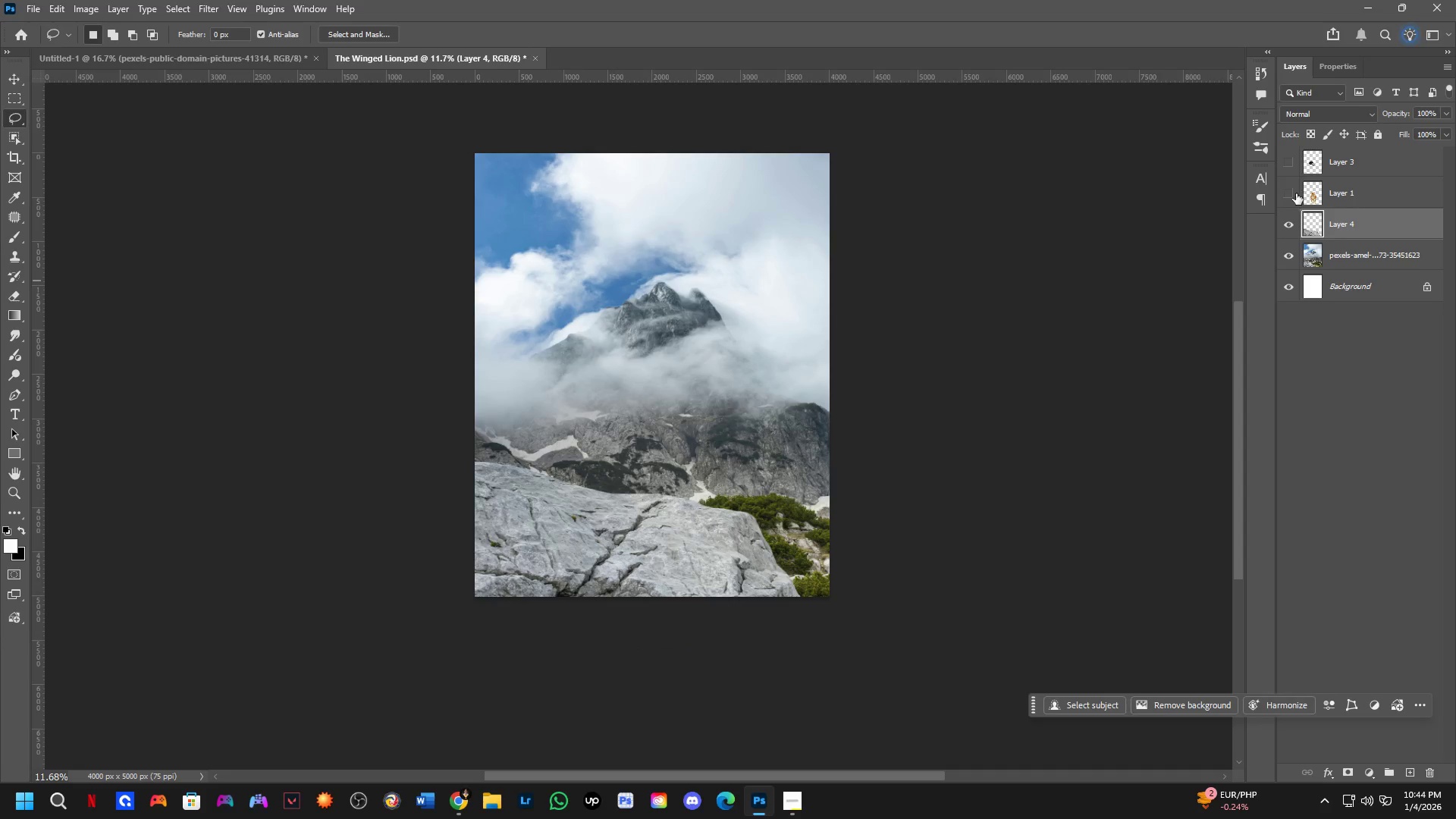 
left_click([1294, 194])
 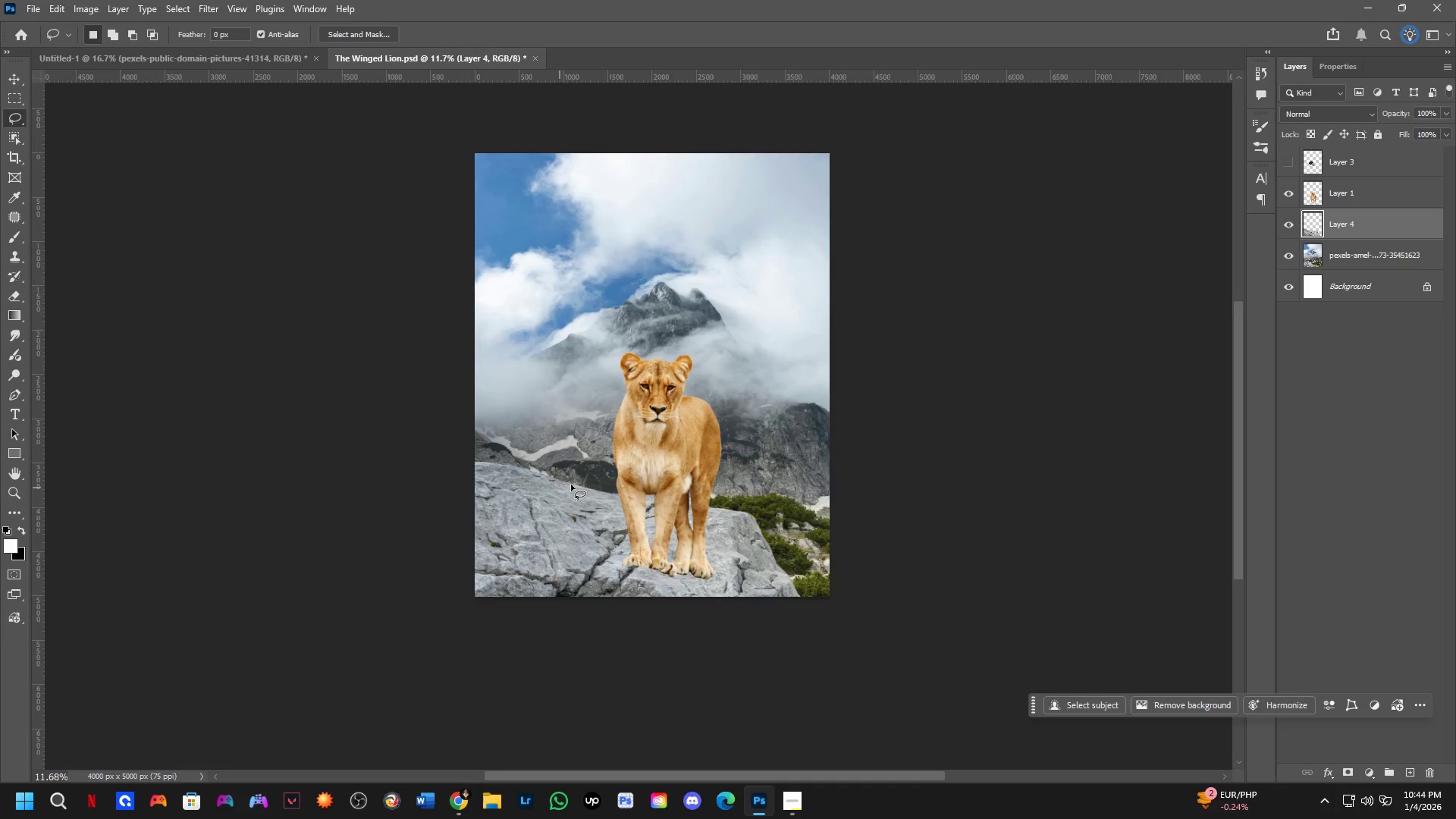 
hold_key(key=ControlLeft, duration=0.64)
left_click_drag(start_coordinate=[677, 460], to_coordinate=[676, 438])
 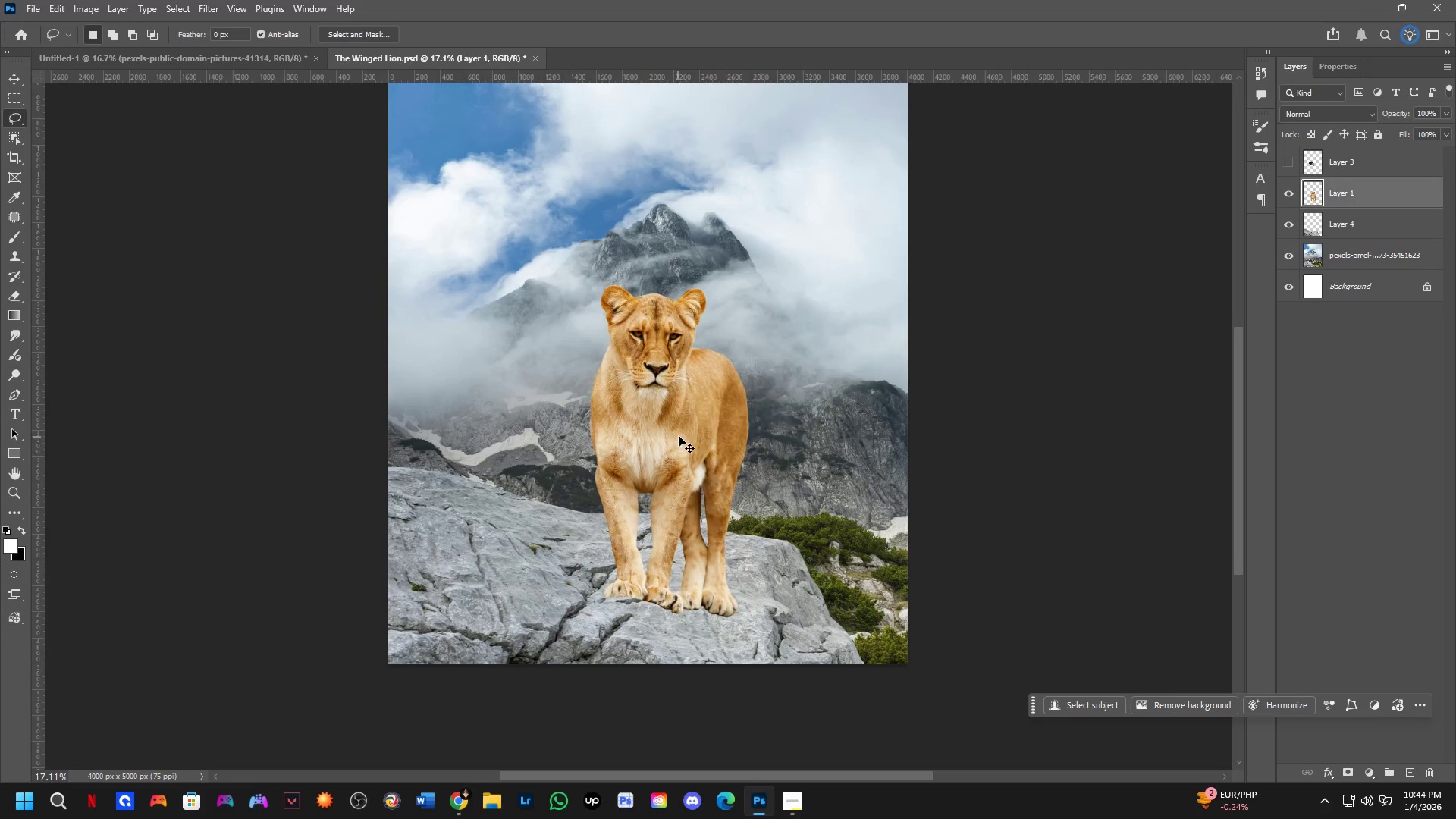 
scroll: coordinate [661, 450], scroll_direction: up, amount: 4.0
 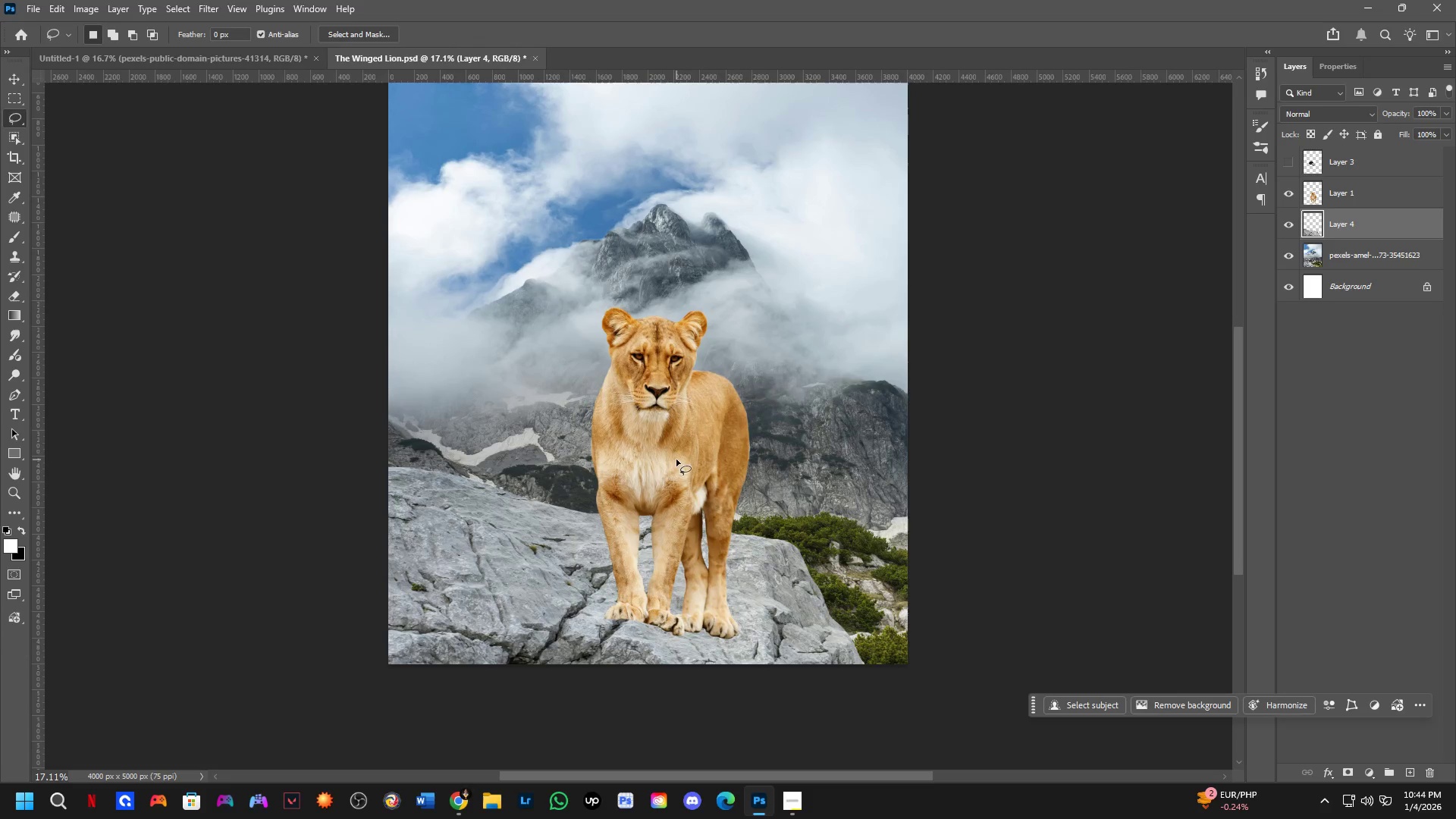 
hold_key(key=ControlLeft, duration=0.88)
left_click_drag(start_coordinate=[680, 435], to_coordinate=[699, 419])
 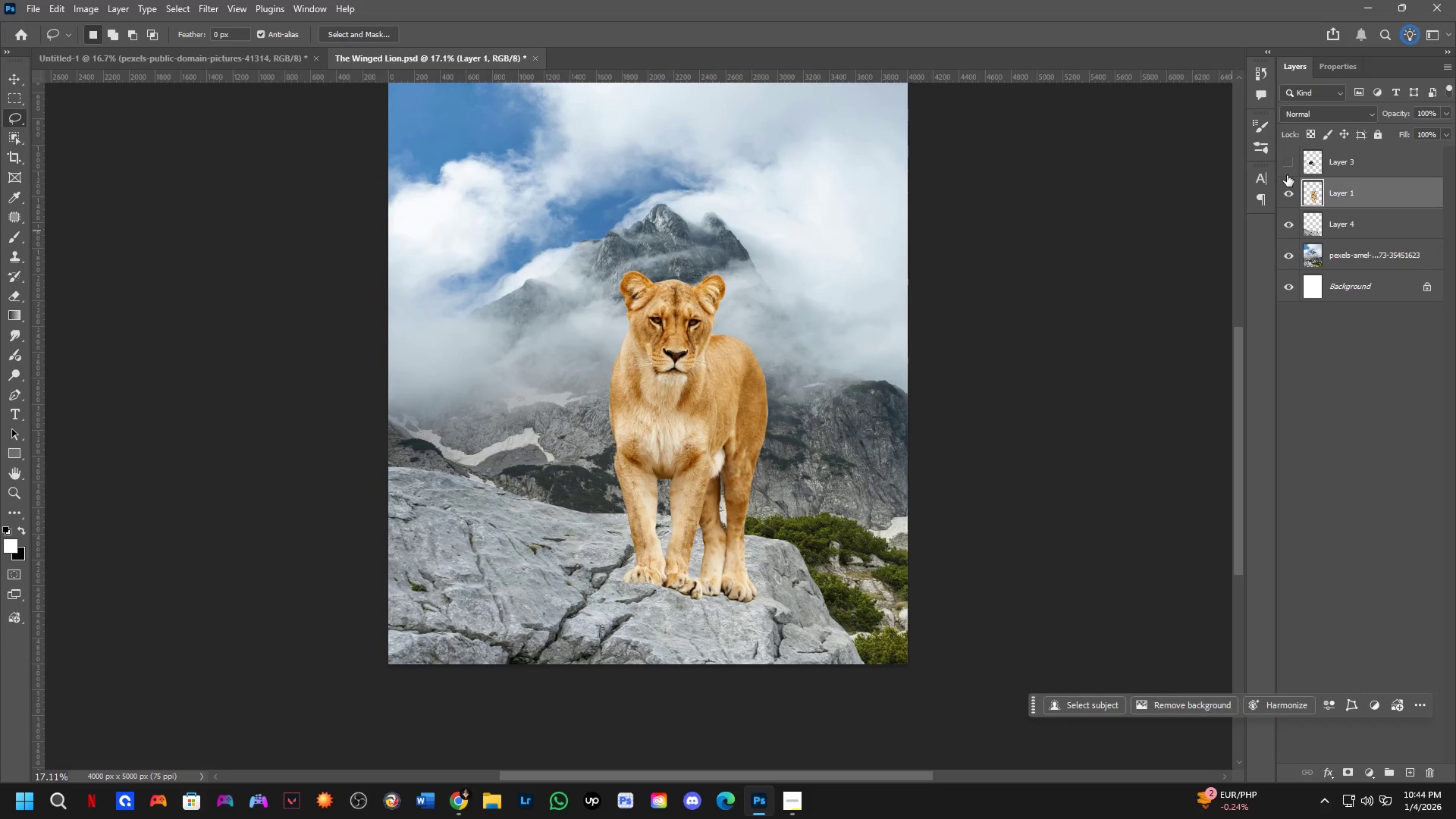 
left_click([1288, 171])
 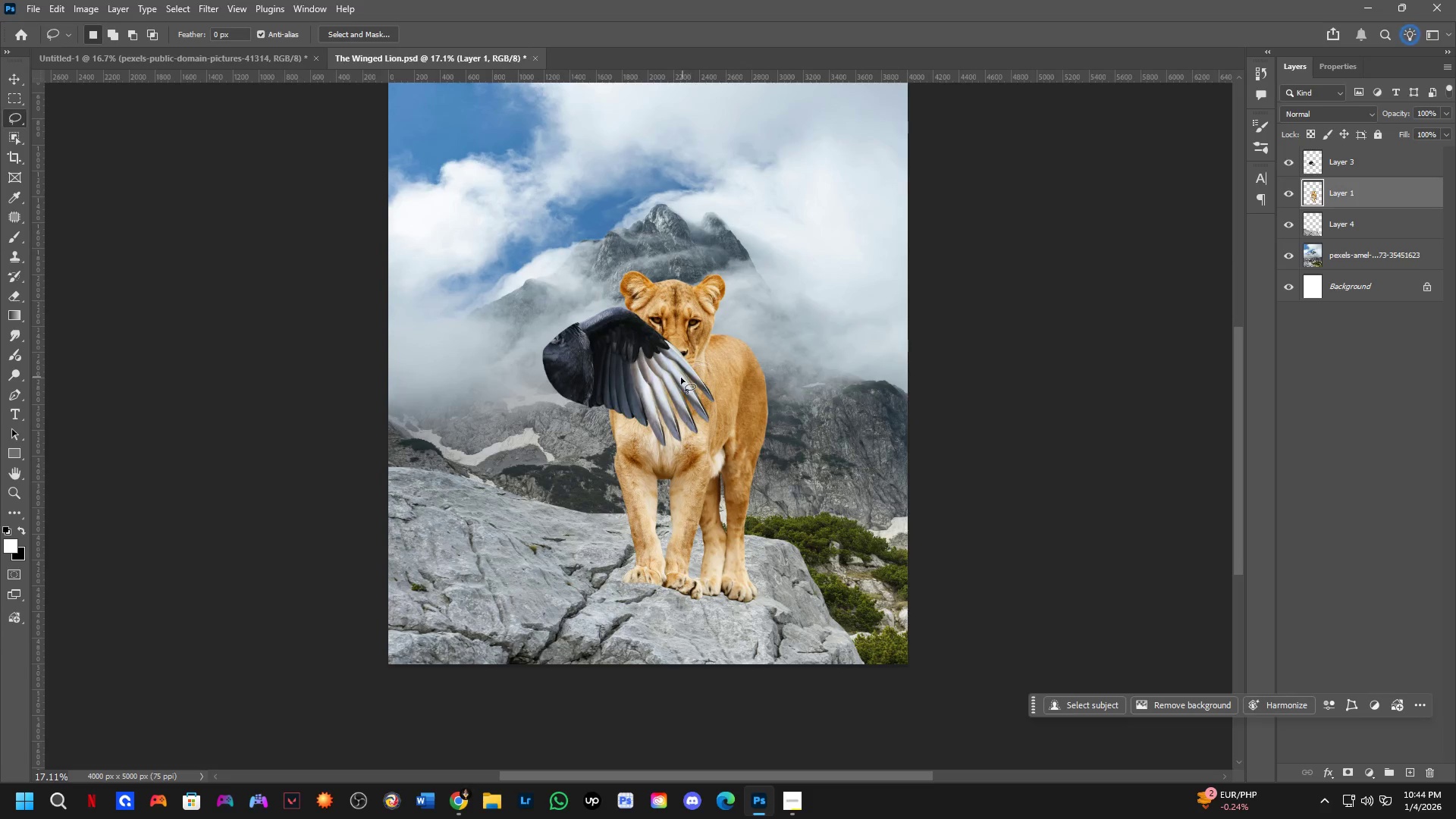 
hold_key(key=ControlLeft, duration=0.95)
left_click_drag(start_coordinate=[651, 387], to_coordinate=[822, 388])
 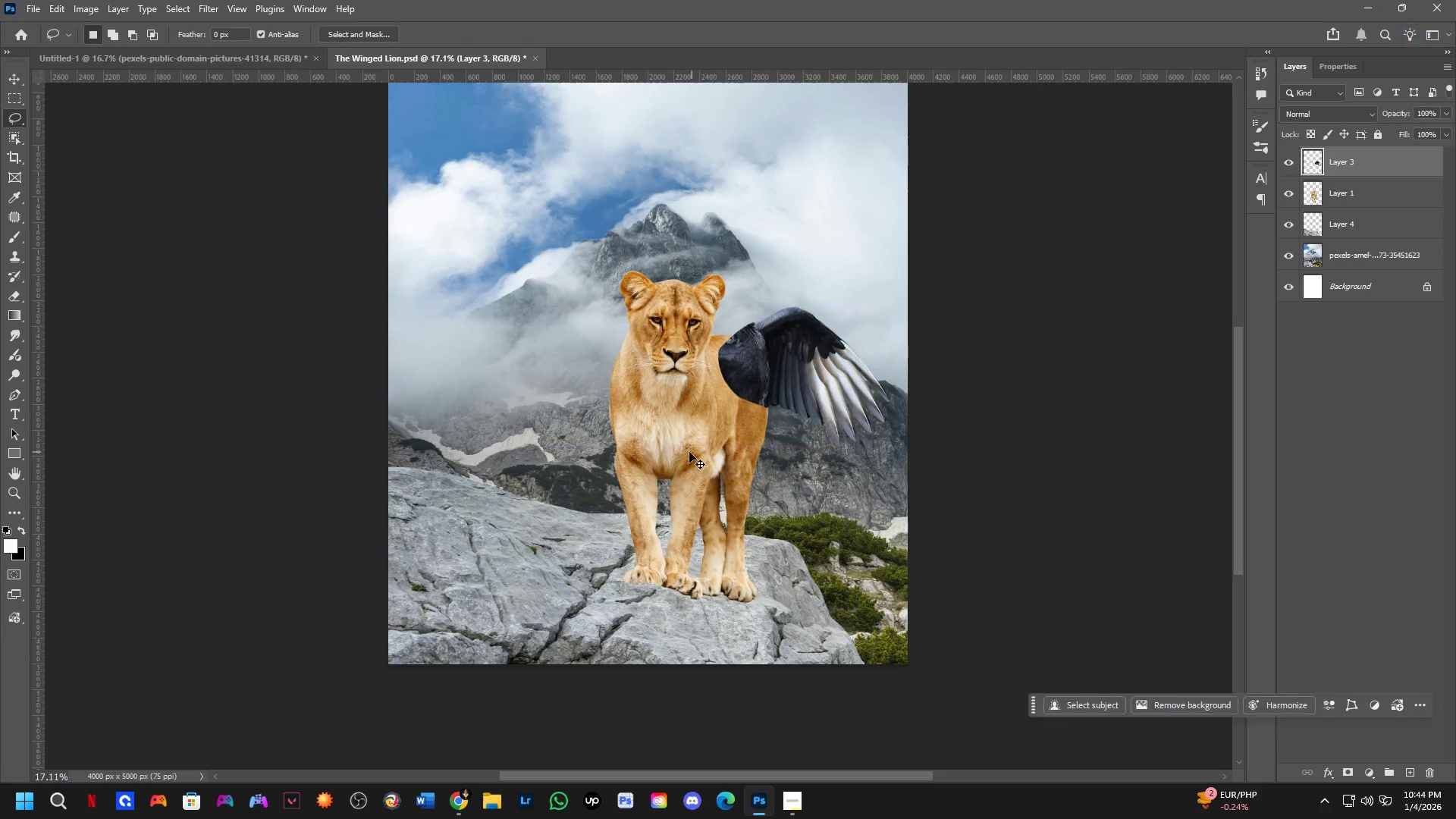 
hold_key(key=ControlLeft, duration=0.58)
left_click_drag(start_coordinate=[689, 452], to_coordinate=[678, 452])
 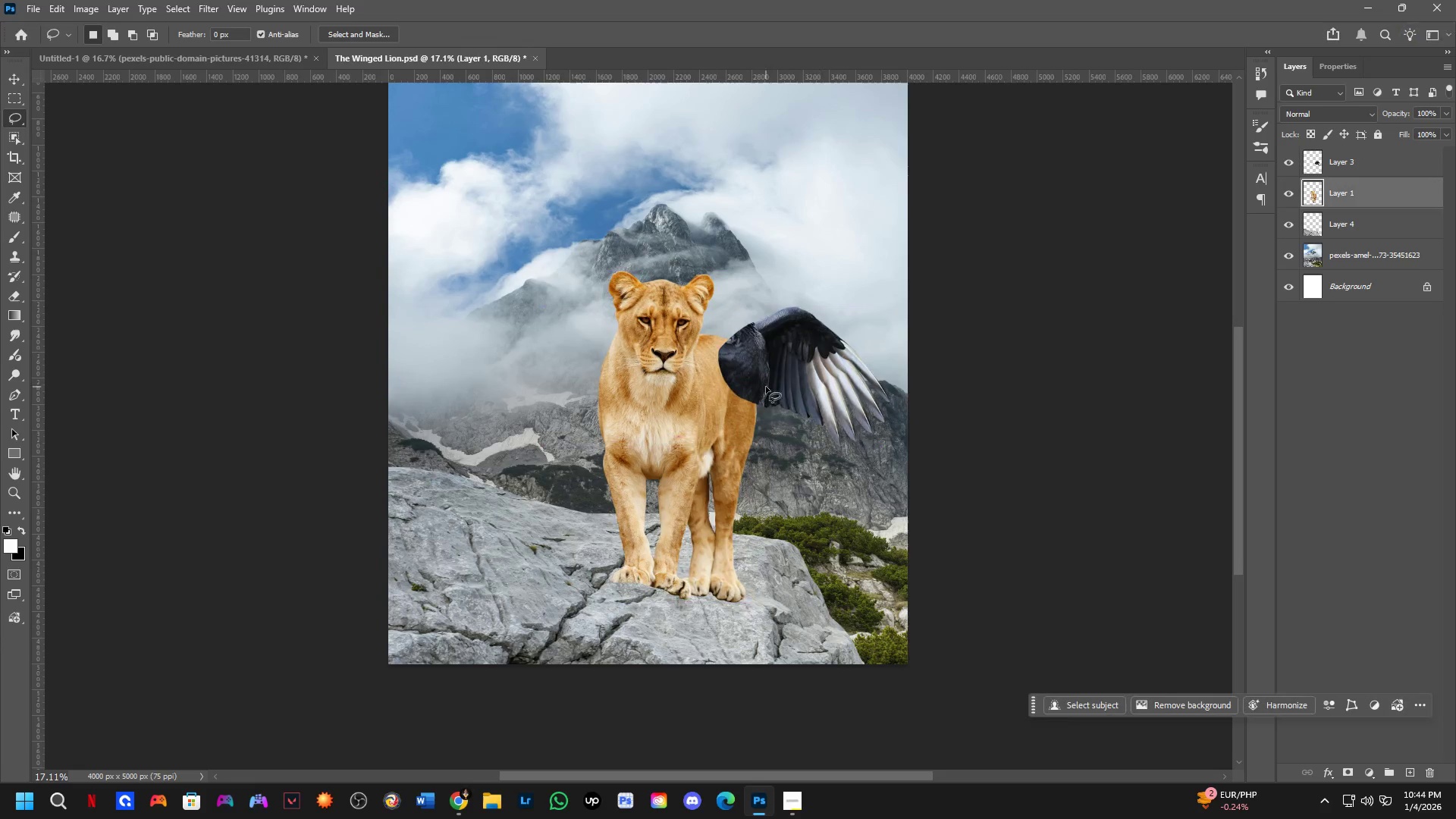 
hold_key(key=ControlLeft, duration=1.14)
left_click_drag(start_coordinate=[769, 385], to_coordinate=[748, 394])
 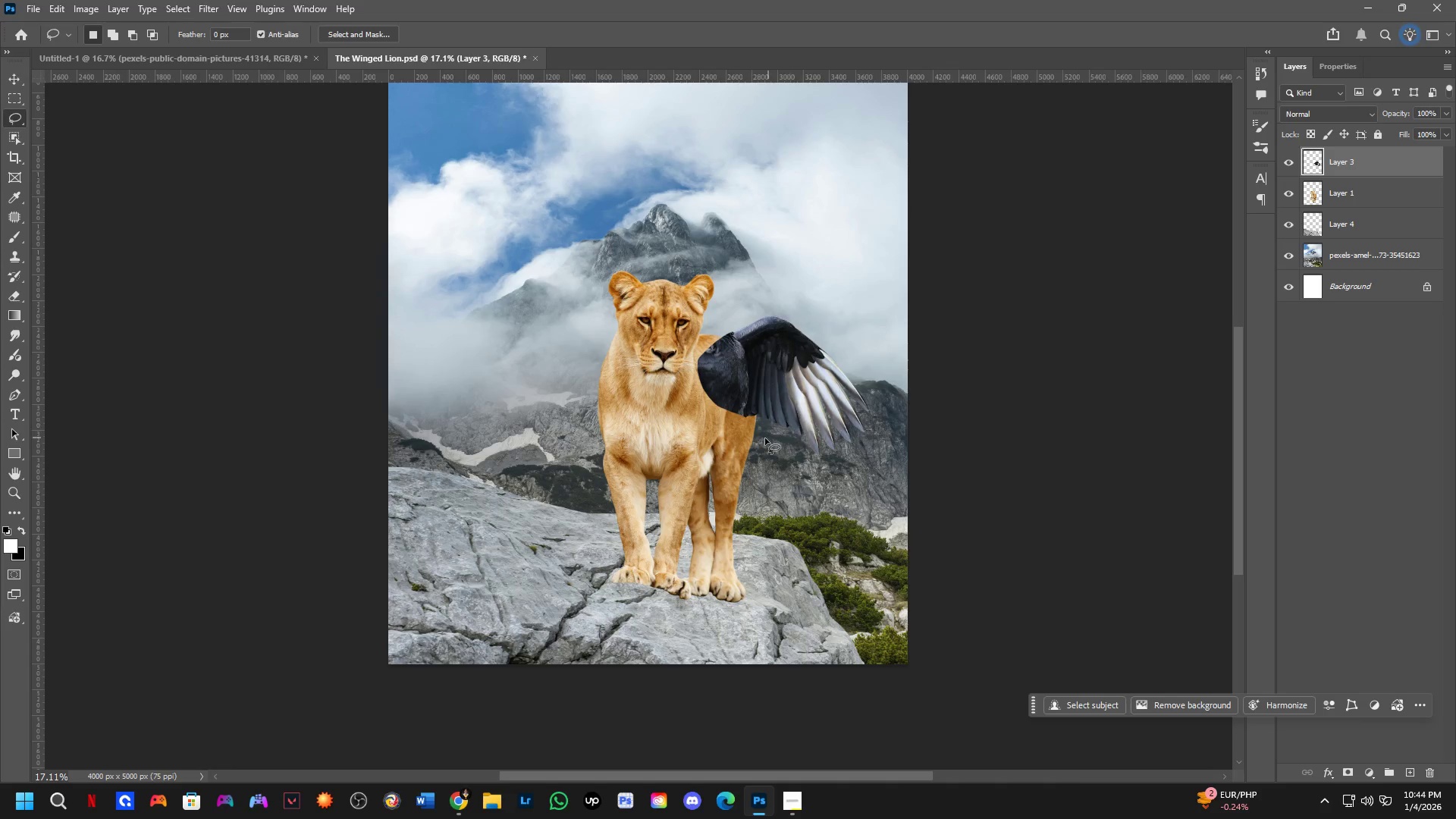 
hold_key(key=ControlLeft, duration=1.34)
left_click_drag(start_coordinate=[764, 372], to_coordinate=[760, 356])
 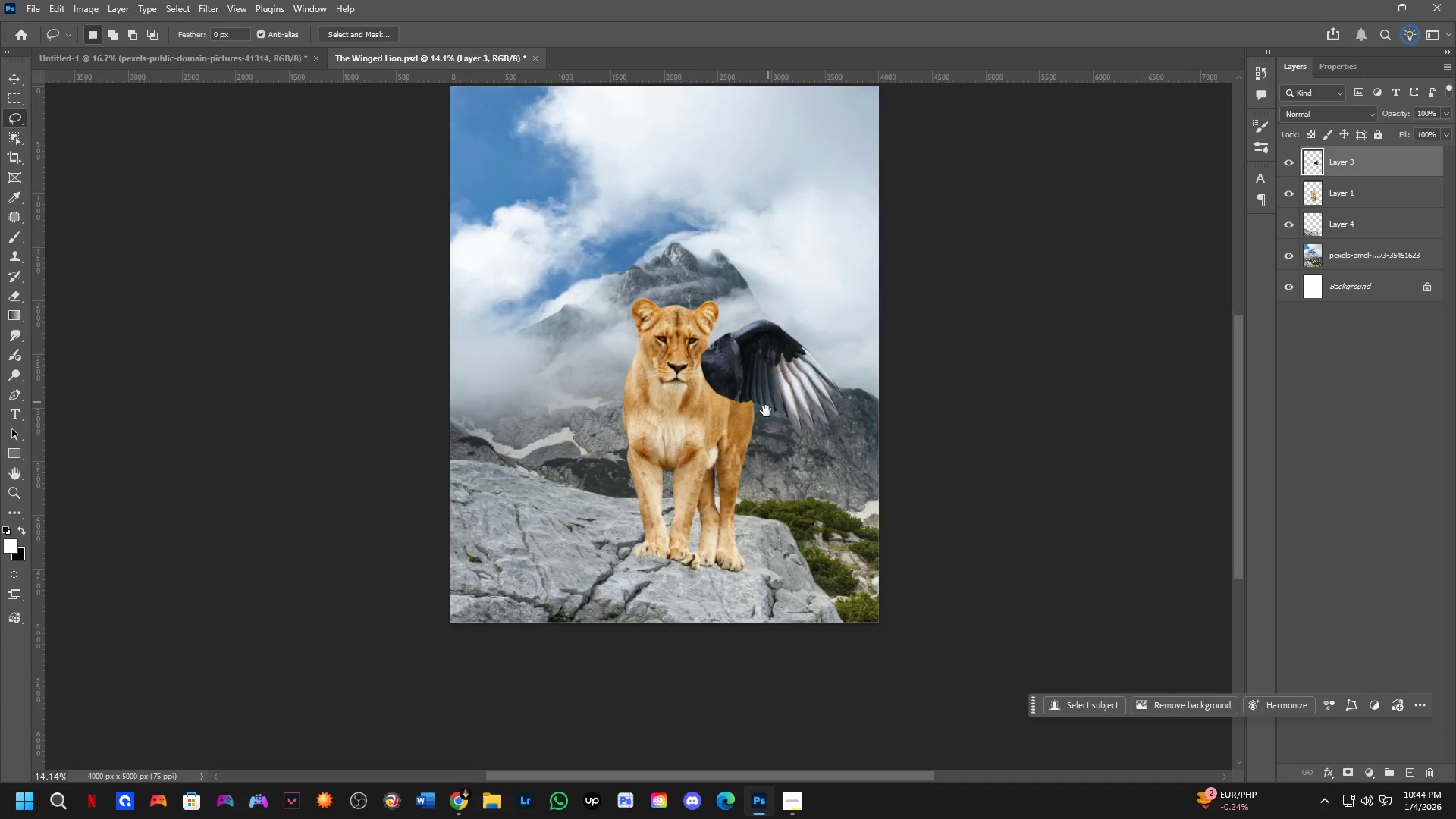 
scroll: coordinate [743, 424], scroll_direction: down, amount: 2.0
 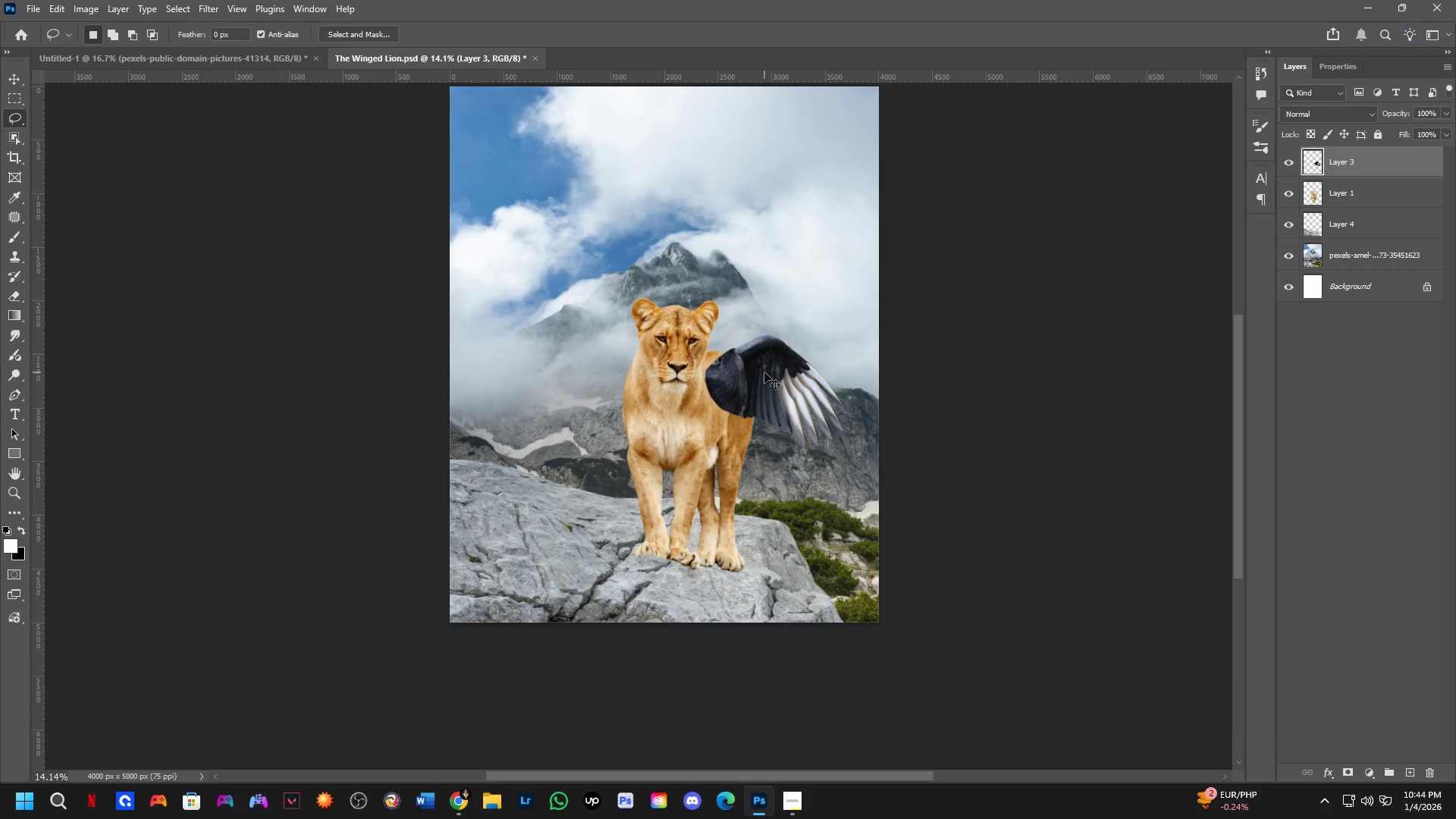 
hold_key(key=Space, duration=0.44)
 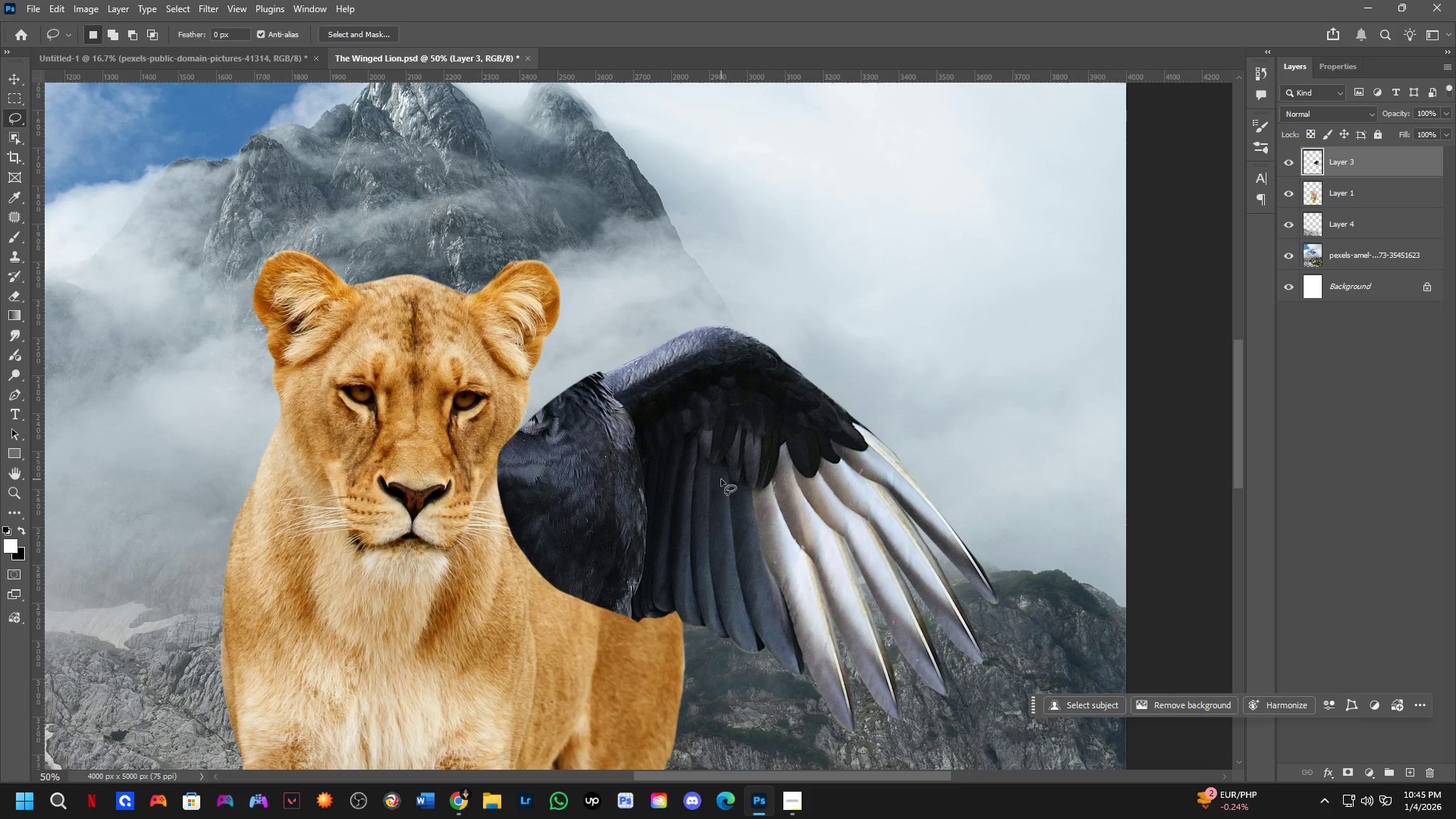 
left_click_drag(start_coordinate=[767, 406], to_coordinate=[723, 524])
 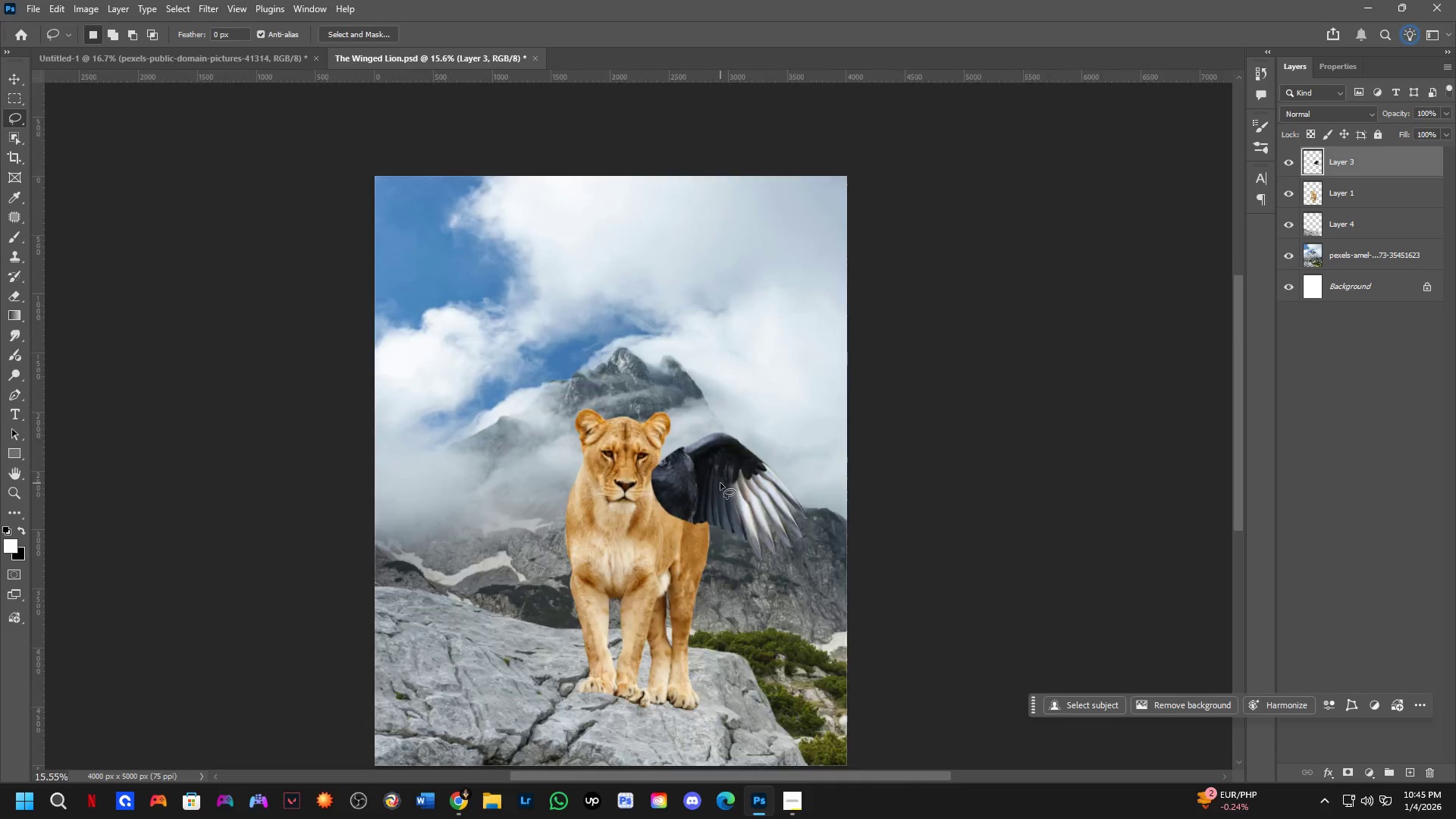 
key(Shift+ShiftLeft)
 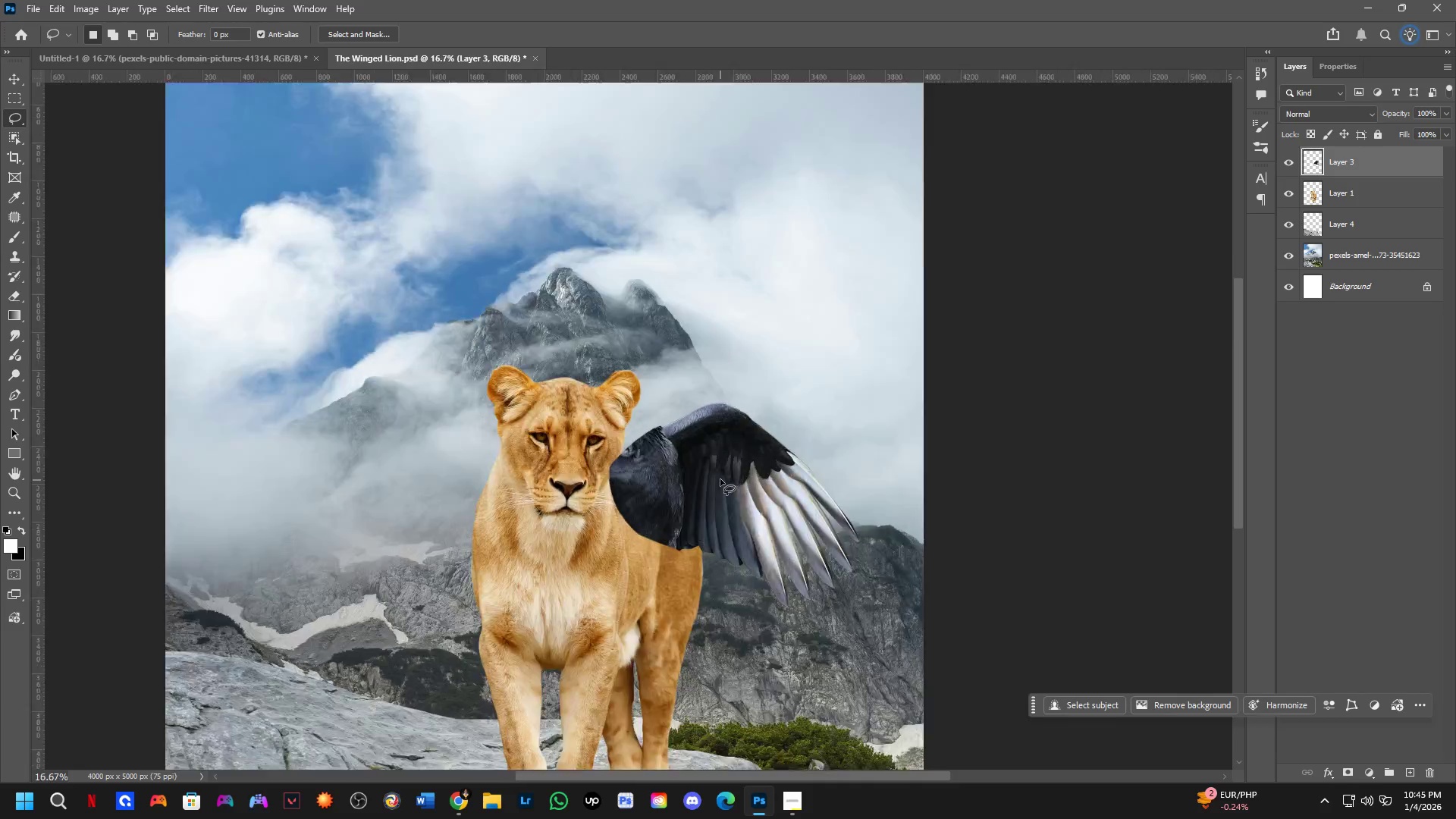 
scroll: coordinate [720, 479], scroll_direction: up, amount: 5.0
 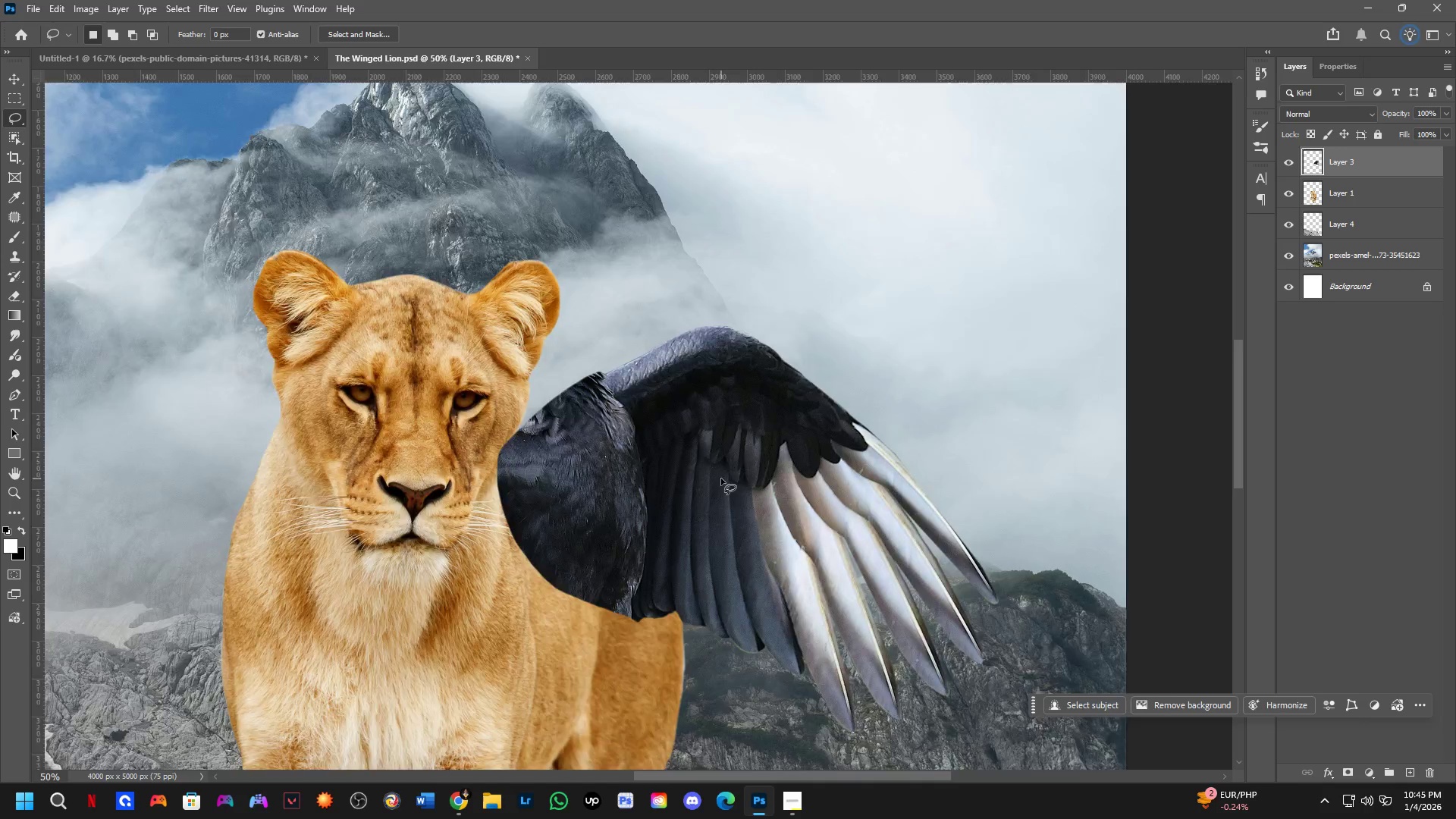 
key(Shift+ShiftLeft)
 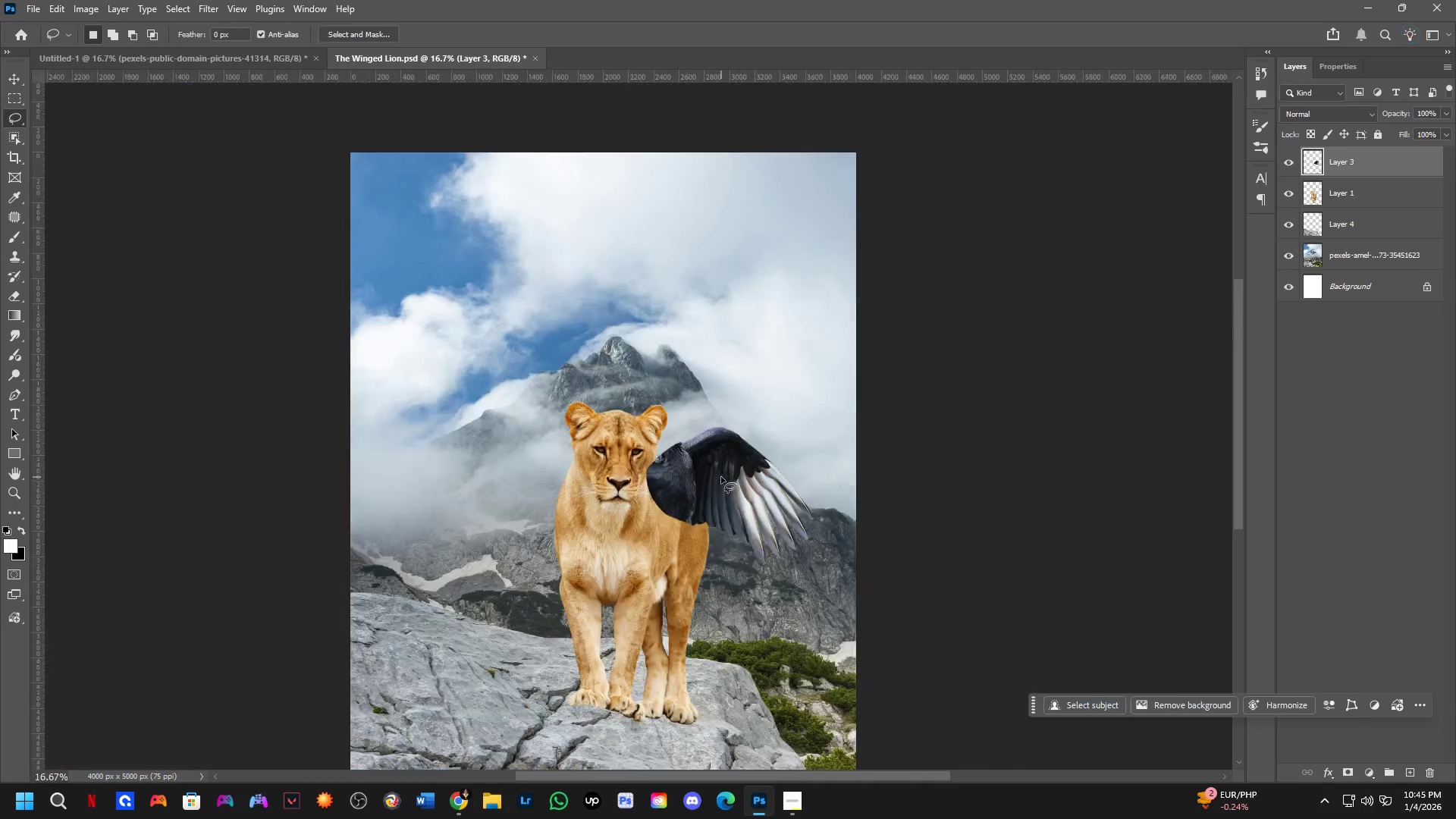 
scroll: coordinate [721, 477], scroll_direction: down, amount: 4.0
 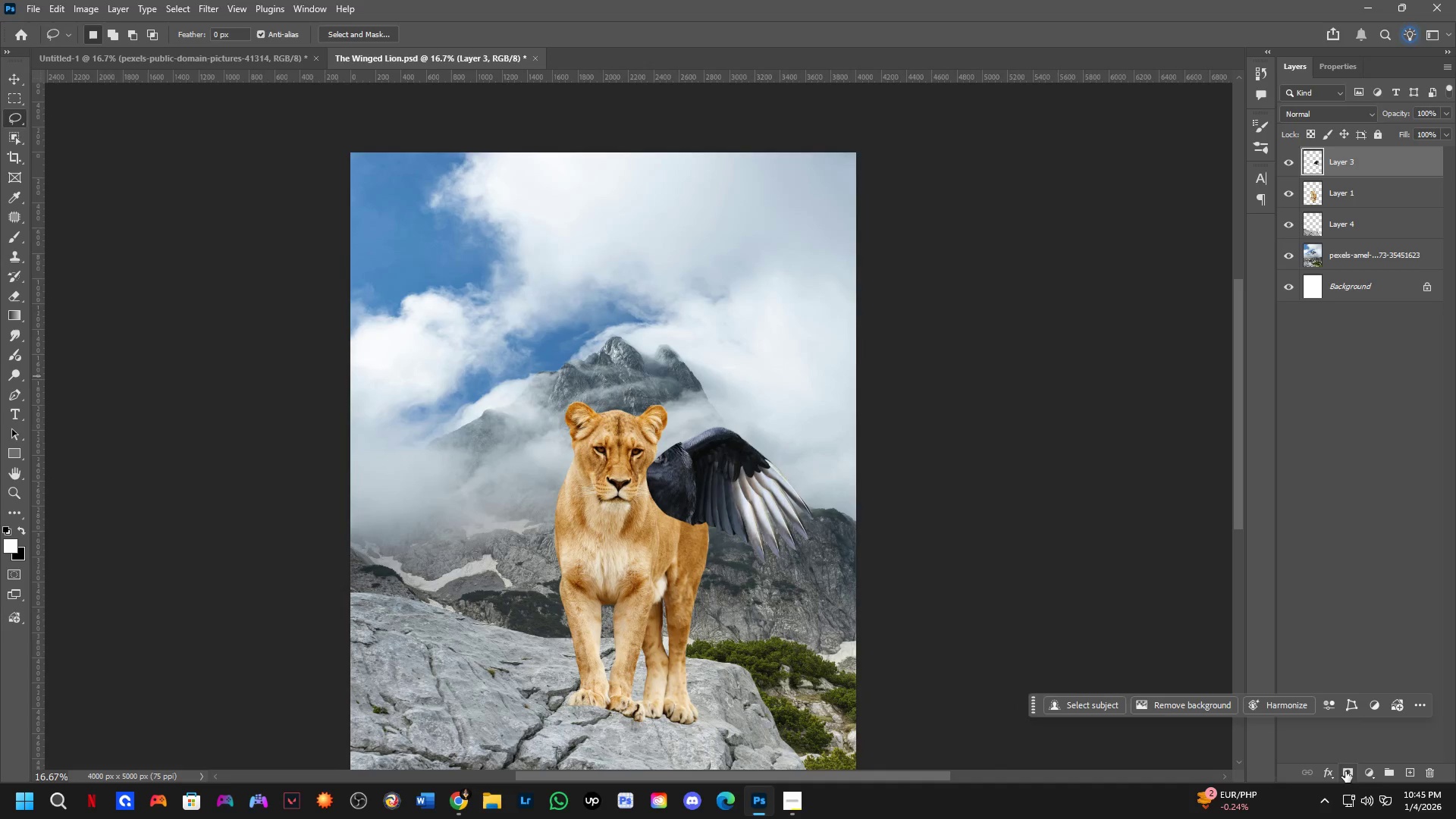 
left_click([1346, 773])
 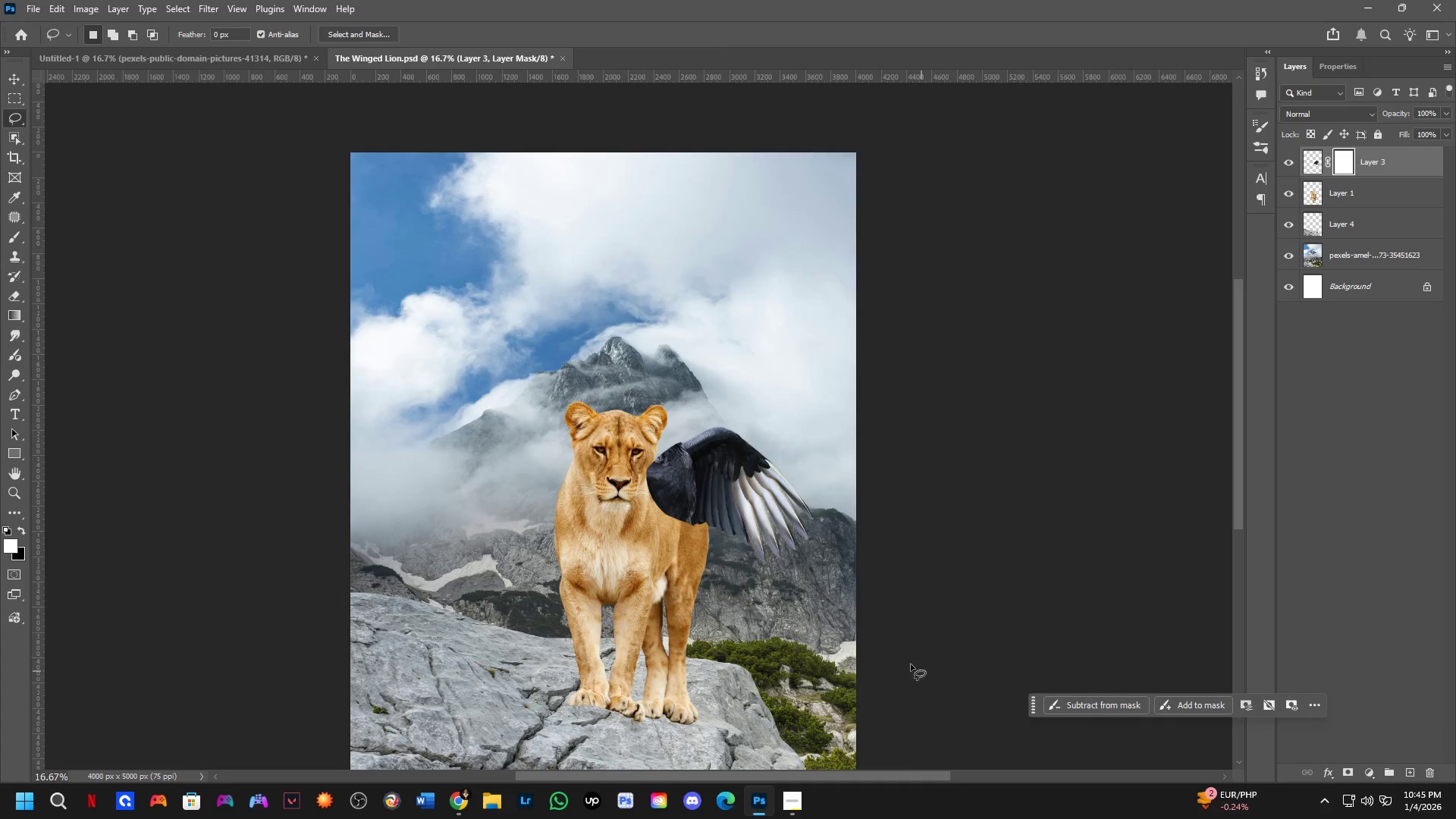 
key(B)
 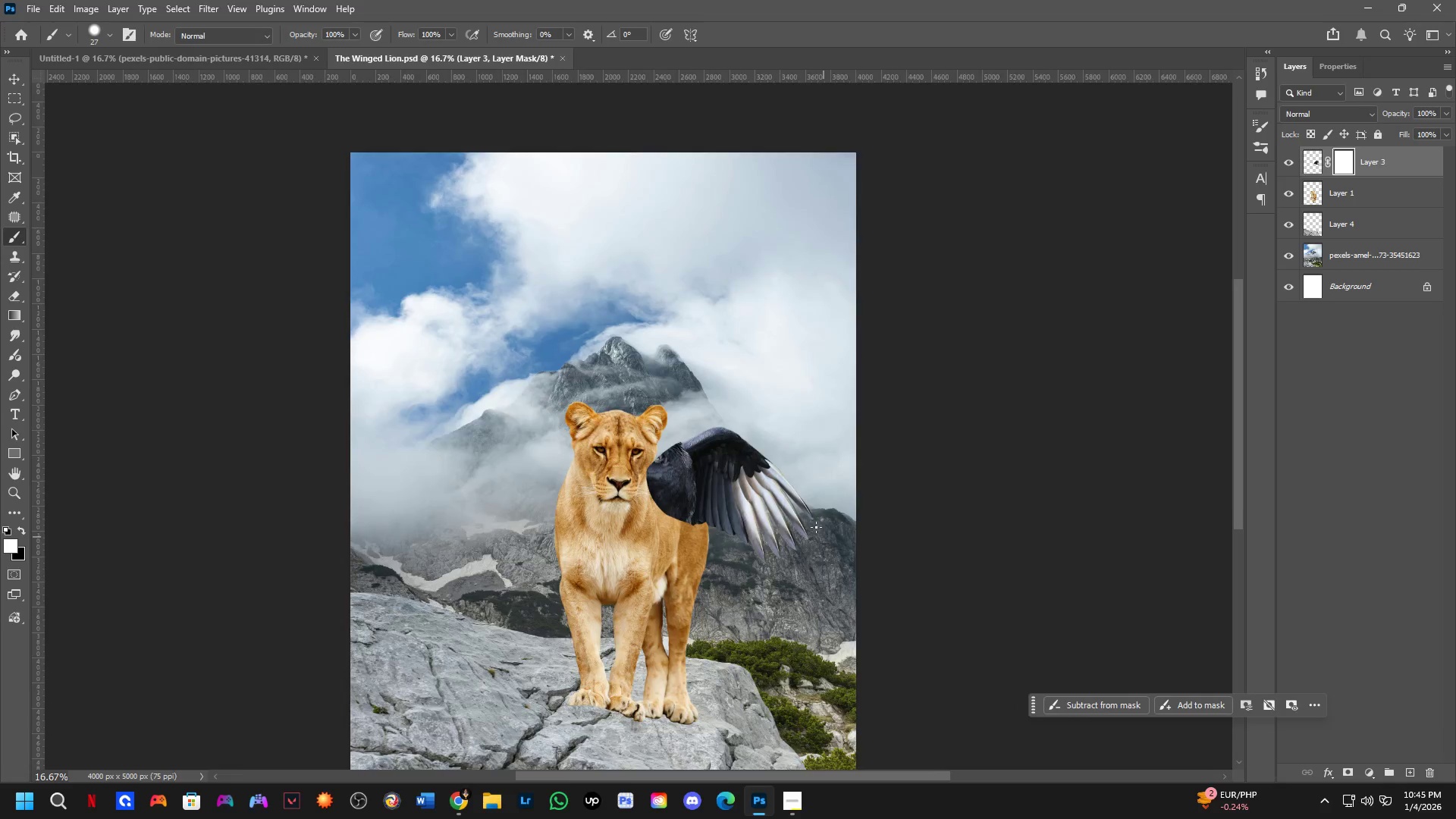 
hold_key(key=AltLeft, duration=0.36)
 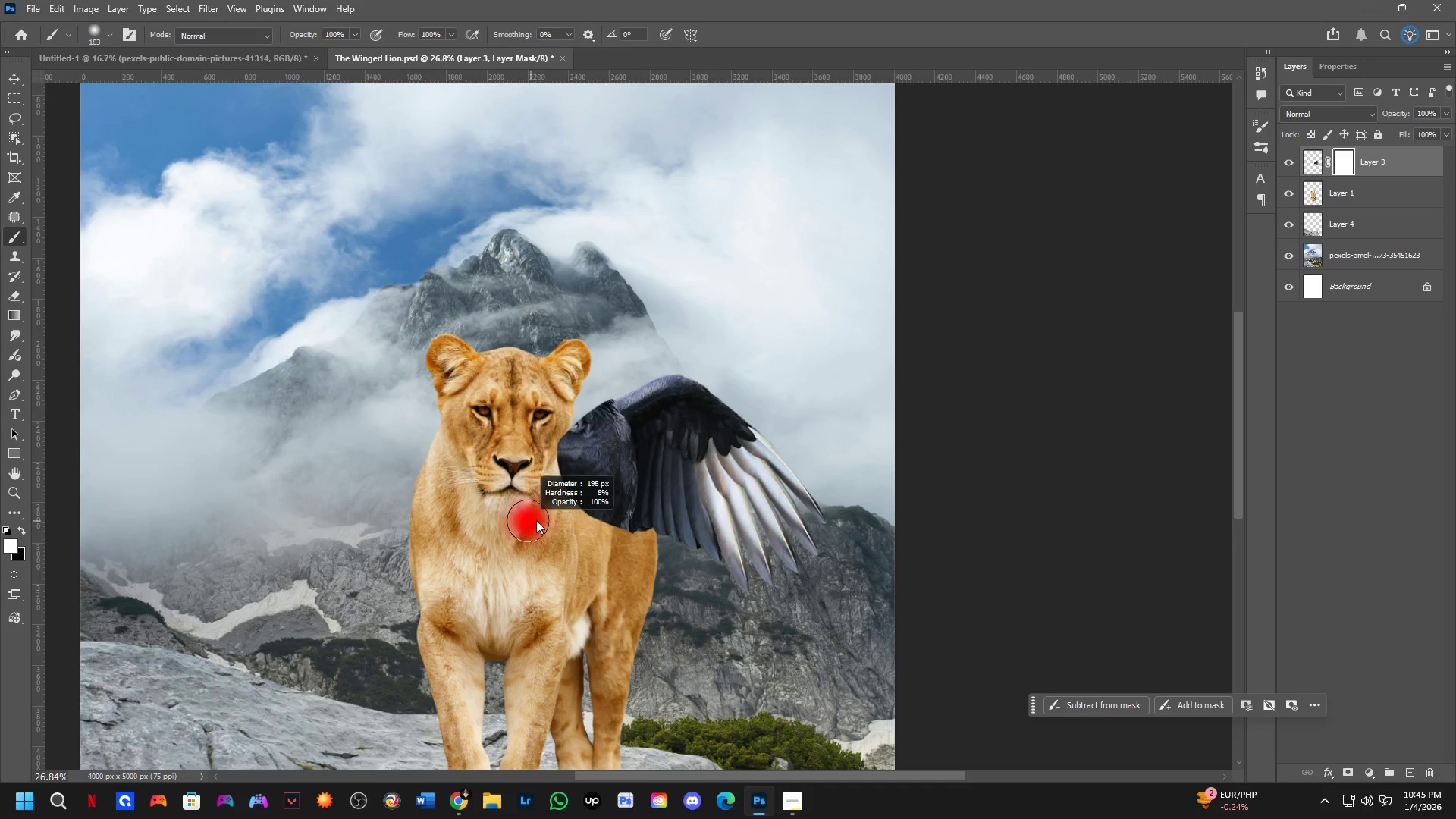 
scroll: coordinate [765, 497], scroll_direction: up, amount: 5.0
 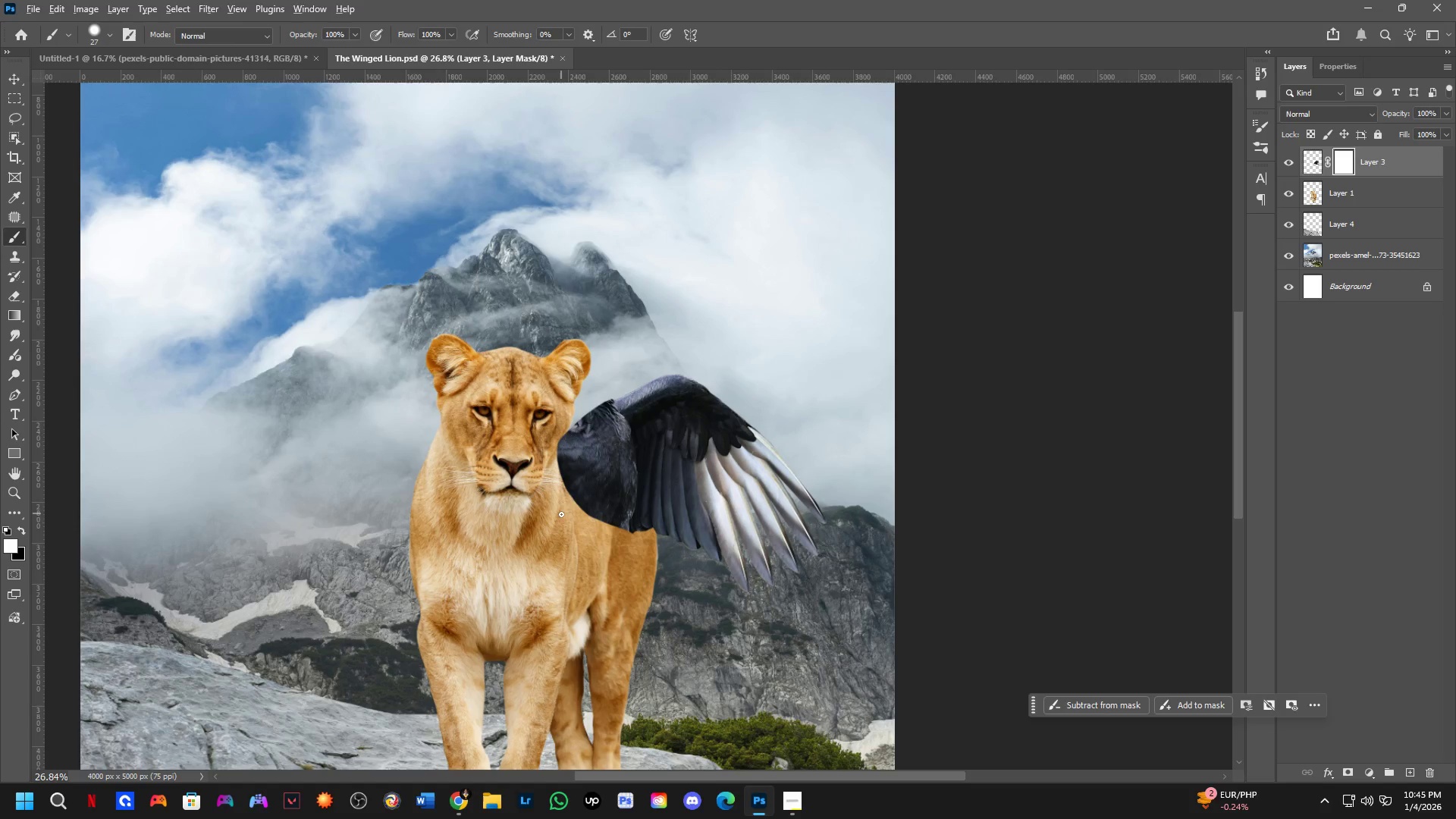 
key(Alt+AltLeft)
 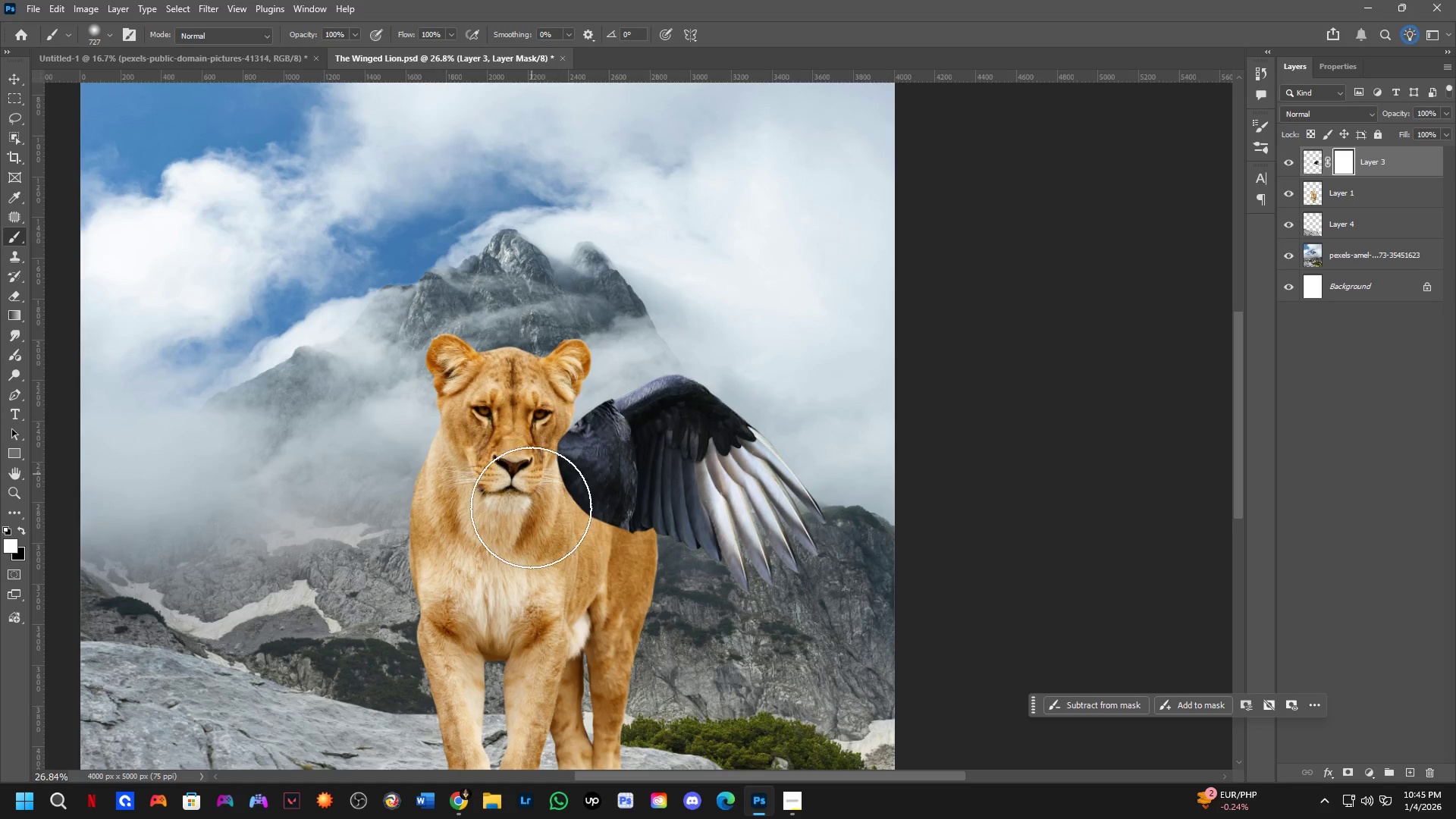 
left_click_drag(start_coordinate=[535, 457], to_coordinate=[532, 457])
 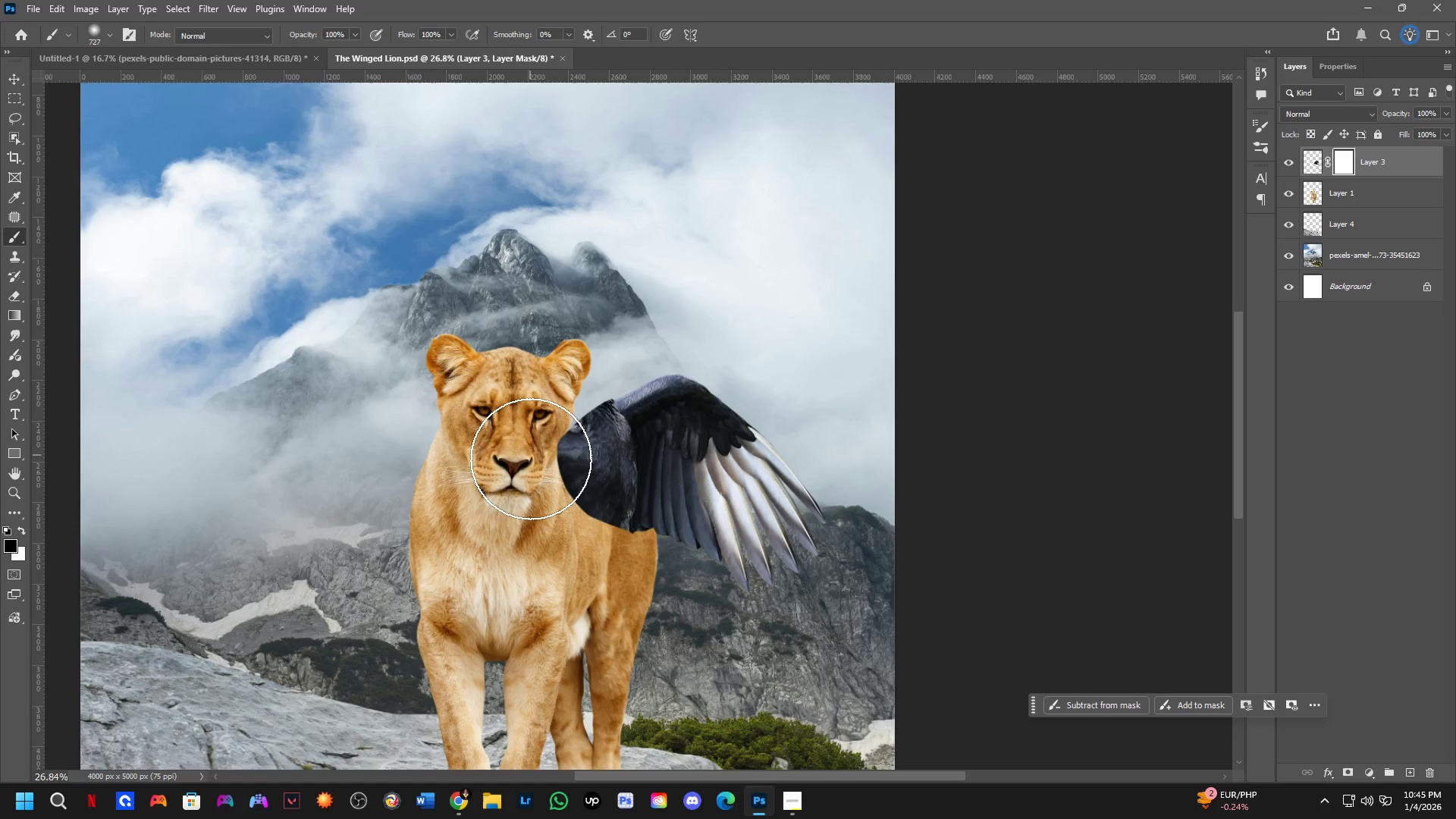 
key(X)
 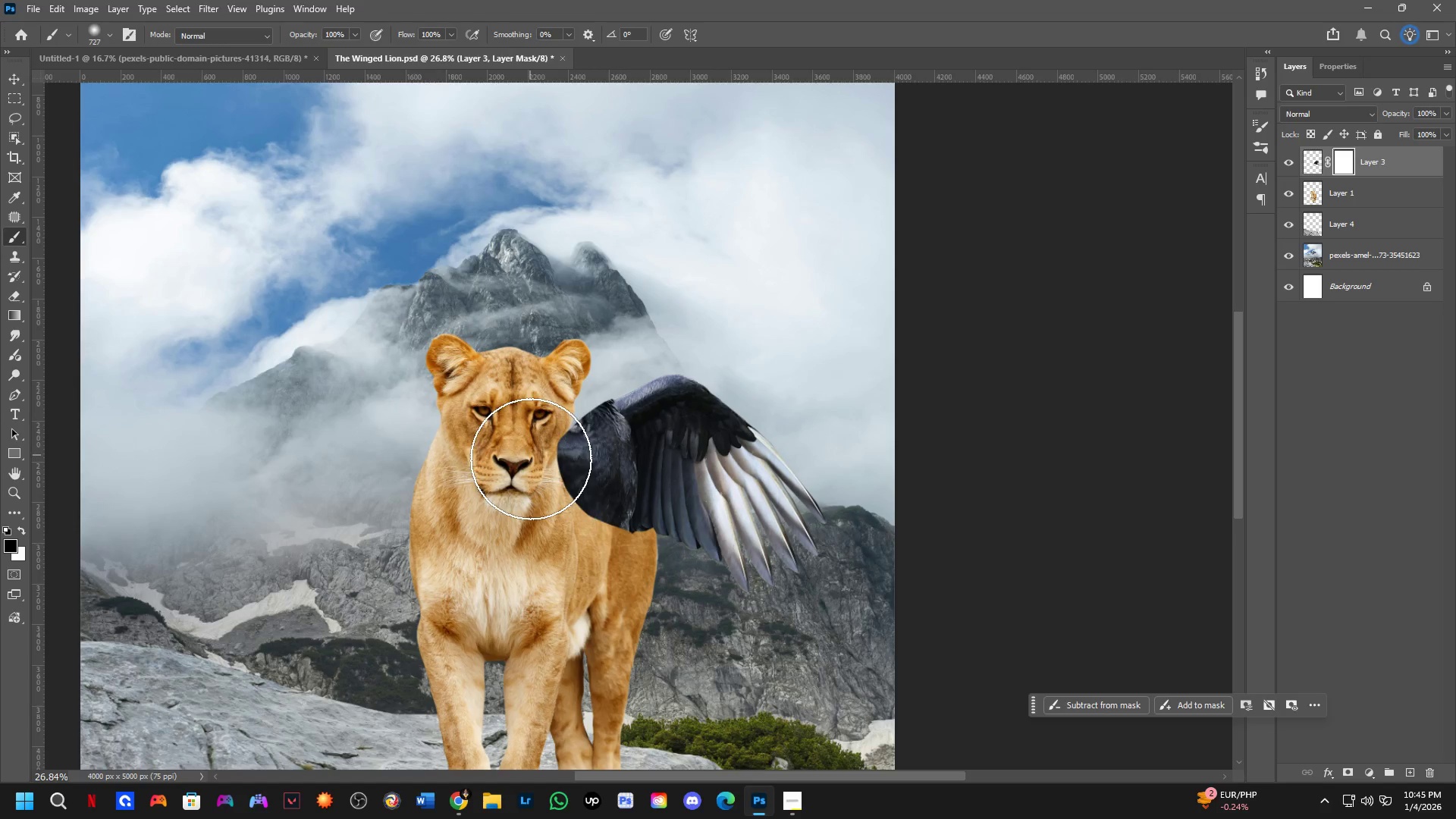 
left_click_drag(start_coordinate=[530, 454], to_coordinate=[523, 476])
 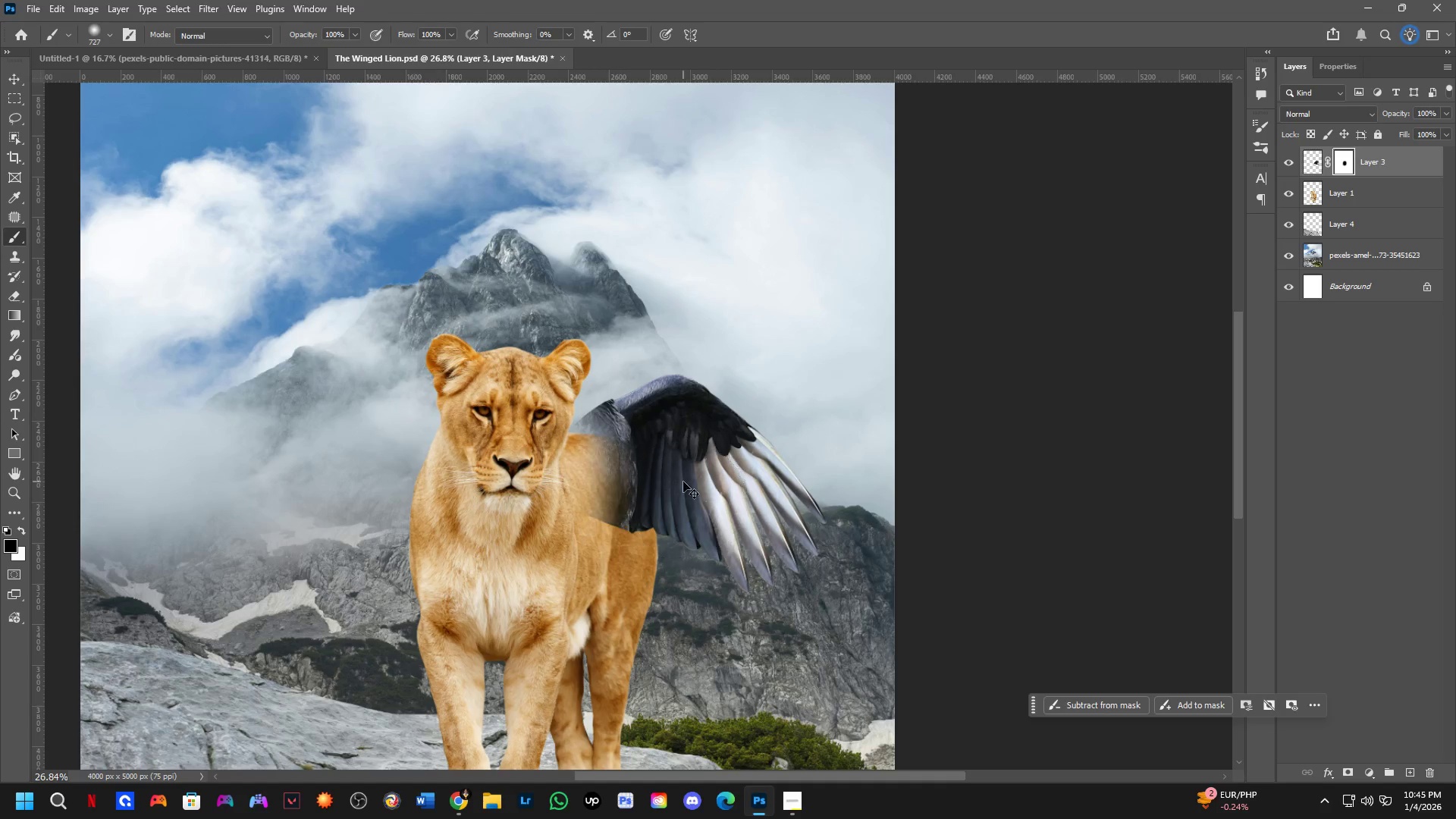 
hold_key(key=ControlLeft, duration=1.2)
left_click_drag(start_coordinate=[683, 482], to_coordinate=[667, 500])
 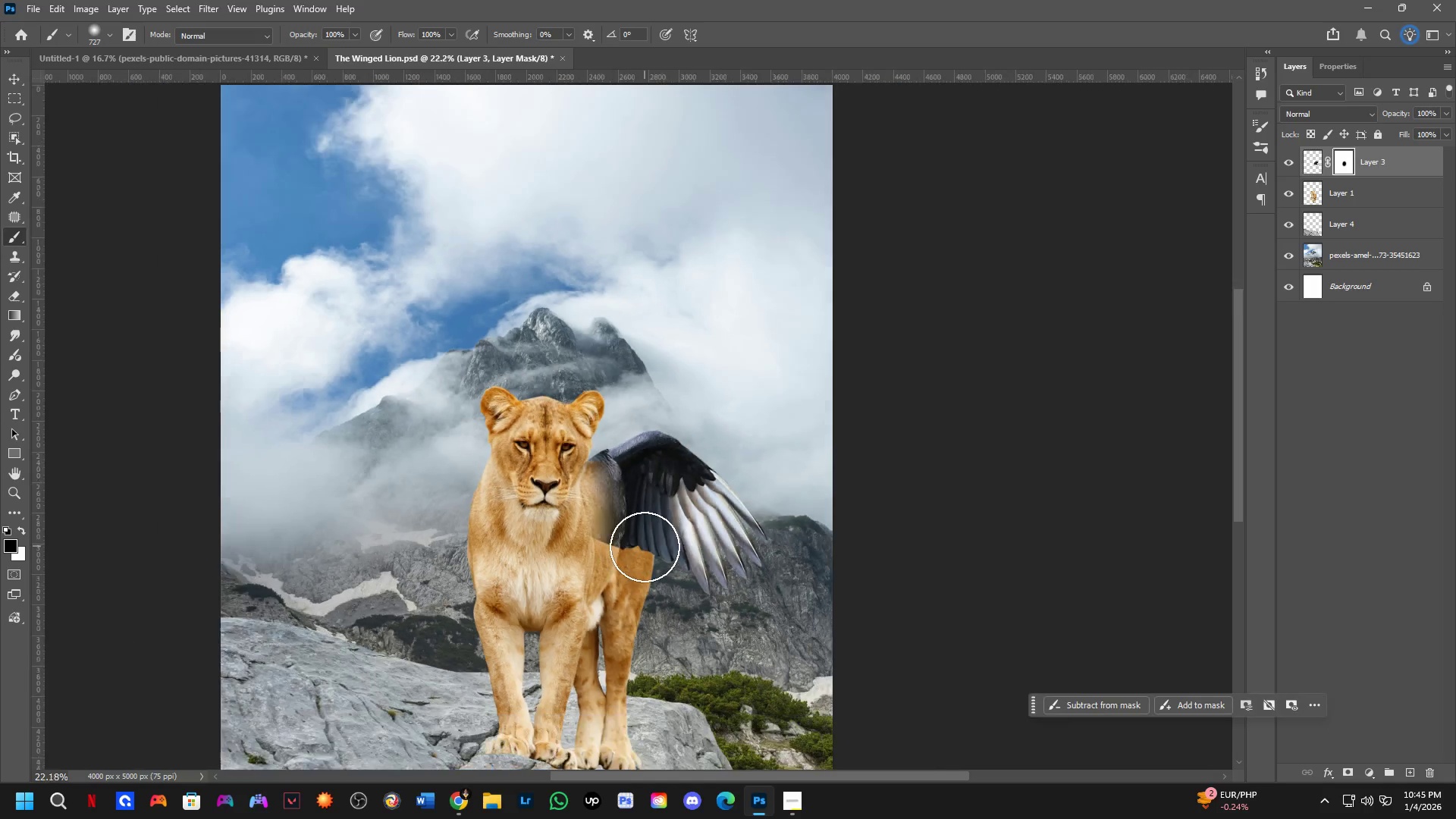 
scroll: coordinate [645, 546], scroll_direction: down, amount: 6.0
 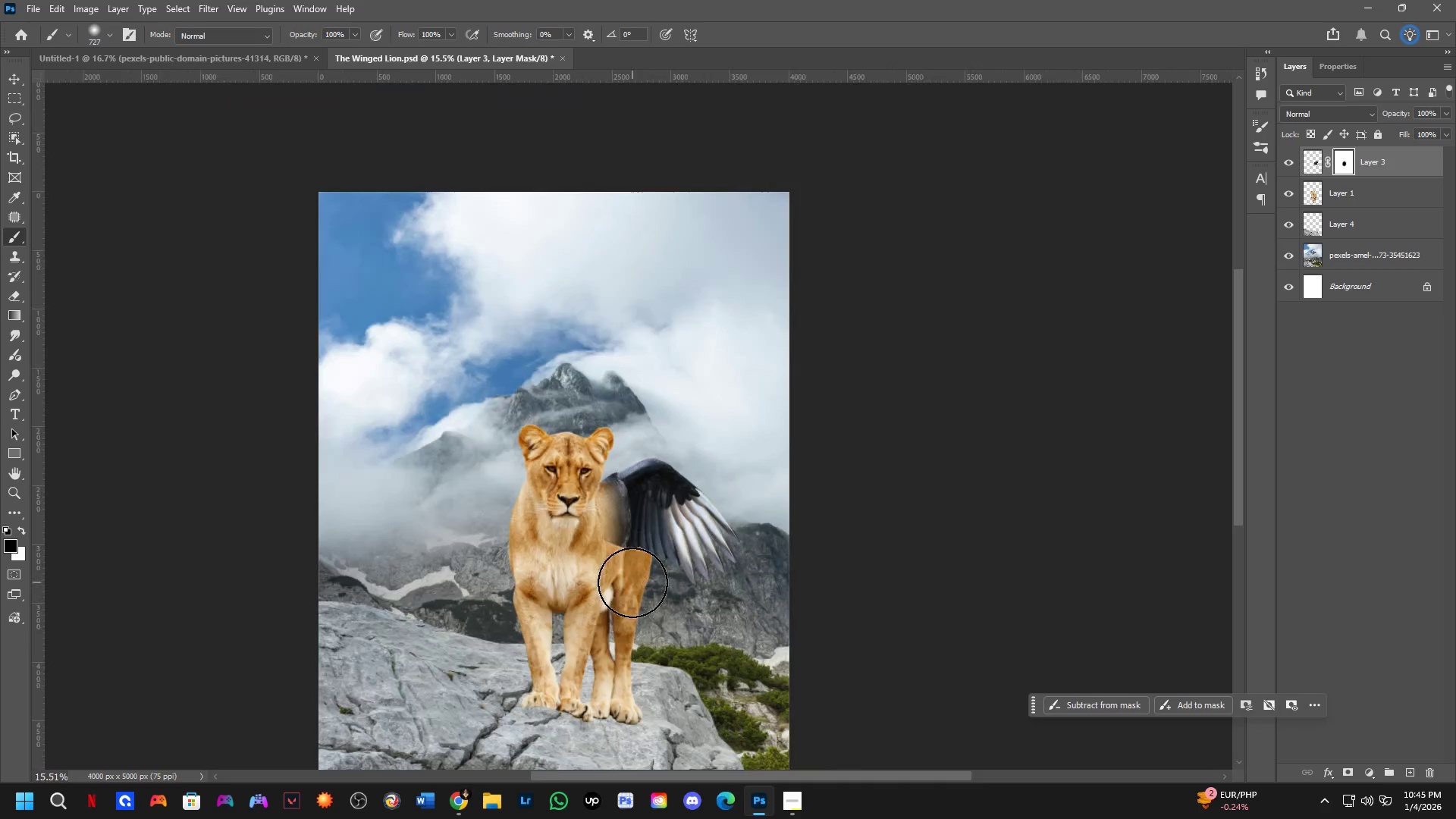 
hold_key(key=AltLeft, duration=0.34)
 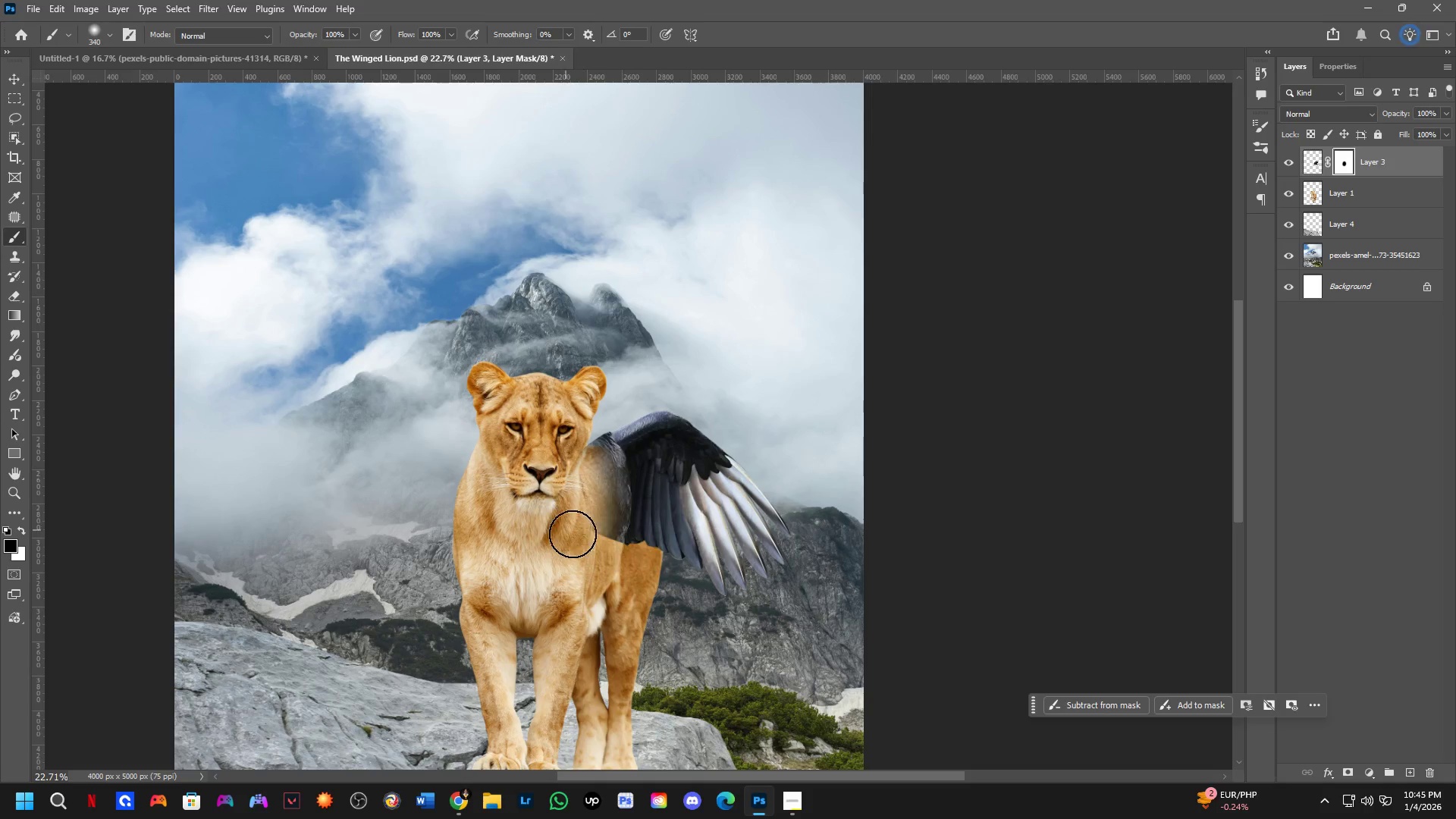 
scroll: coordinate [621, 551], scroll_direction: up, amount: 4.0
 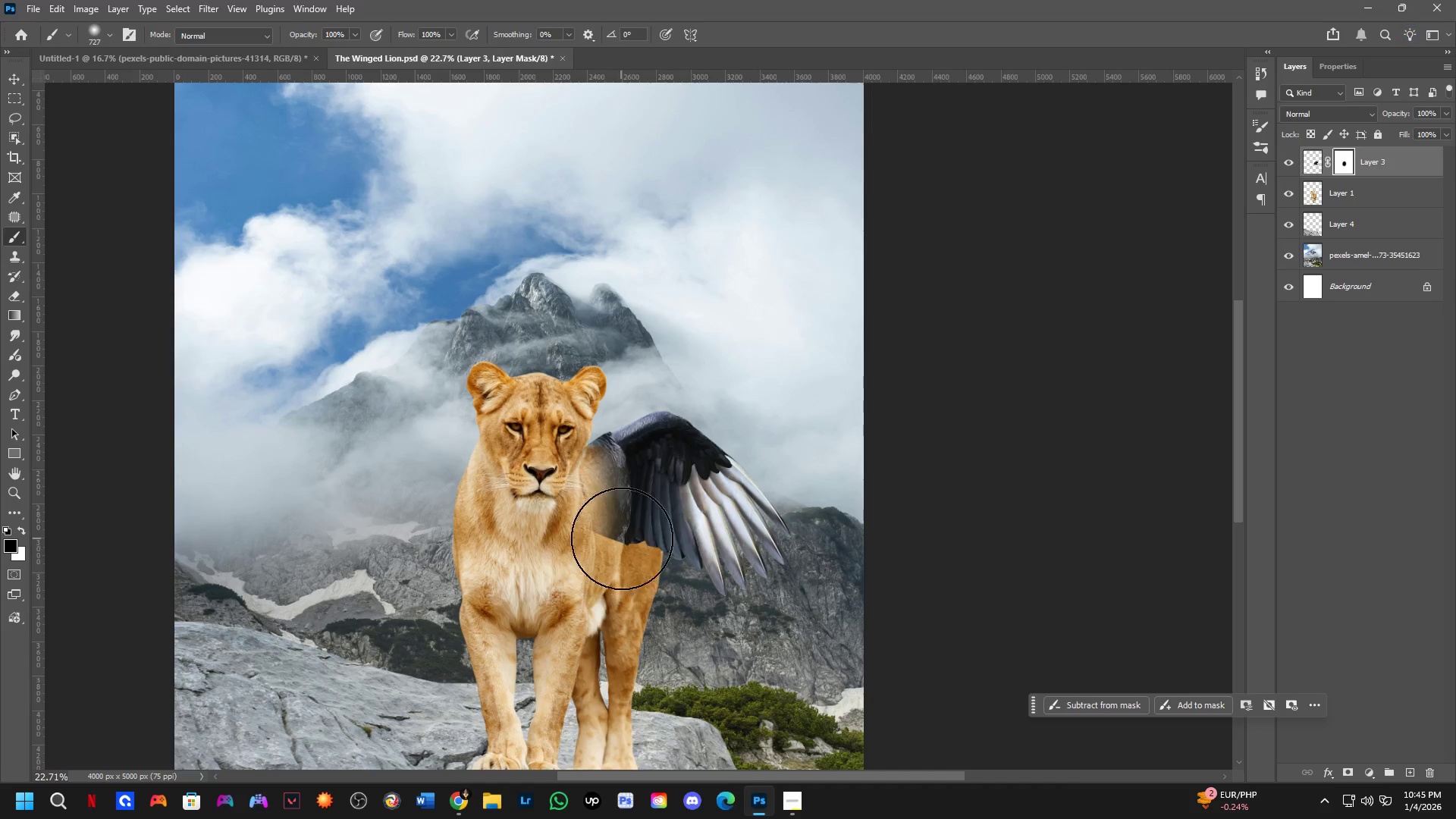 
left_click_drag(start_coordinate=[565, 529], to_coordinate=[592, 555])
 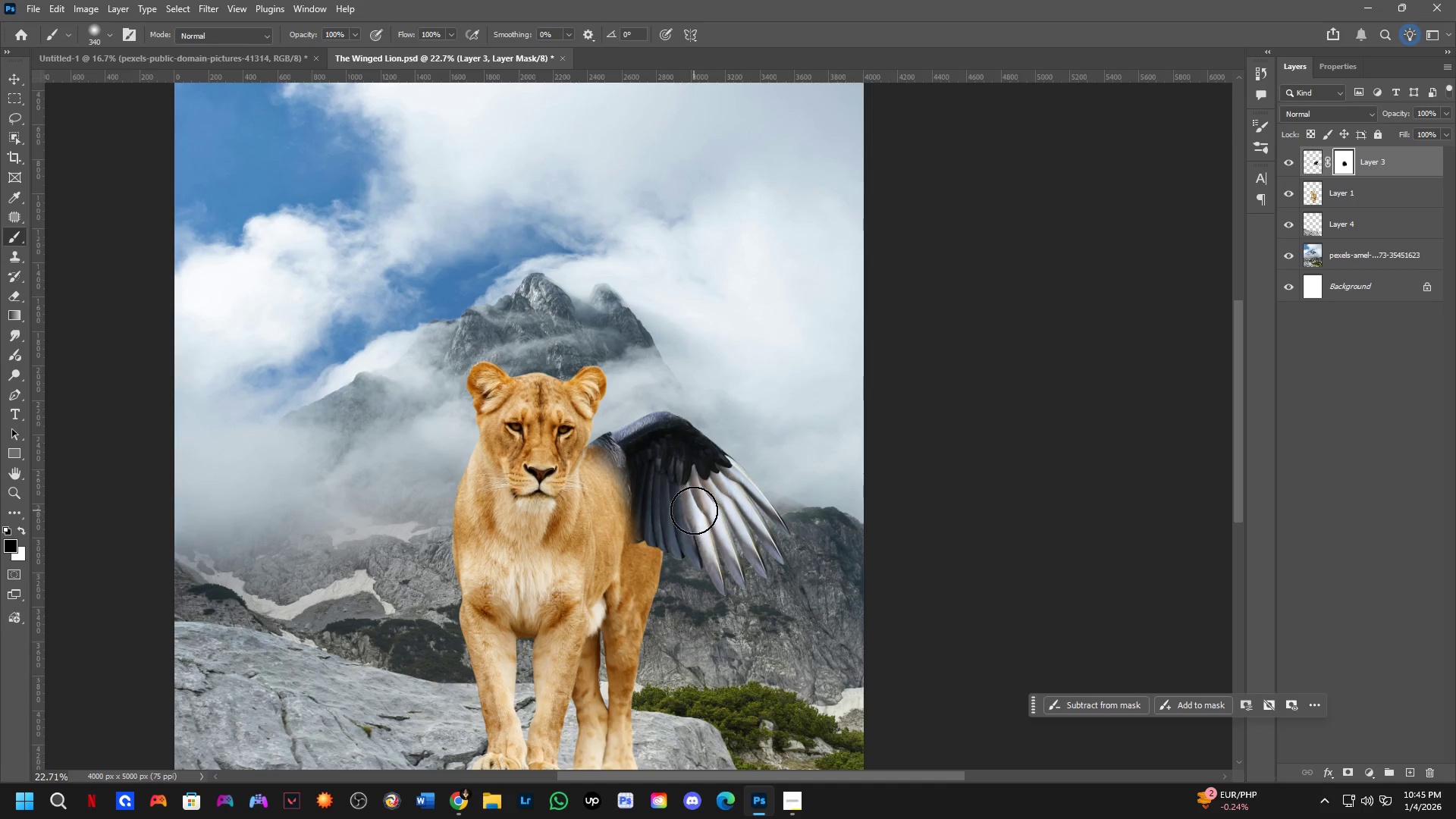 
left_click_drag(start_coordinate=[694, 508], to_coordinate=[686, 507])
 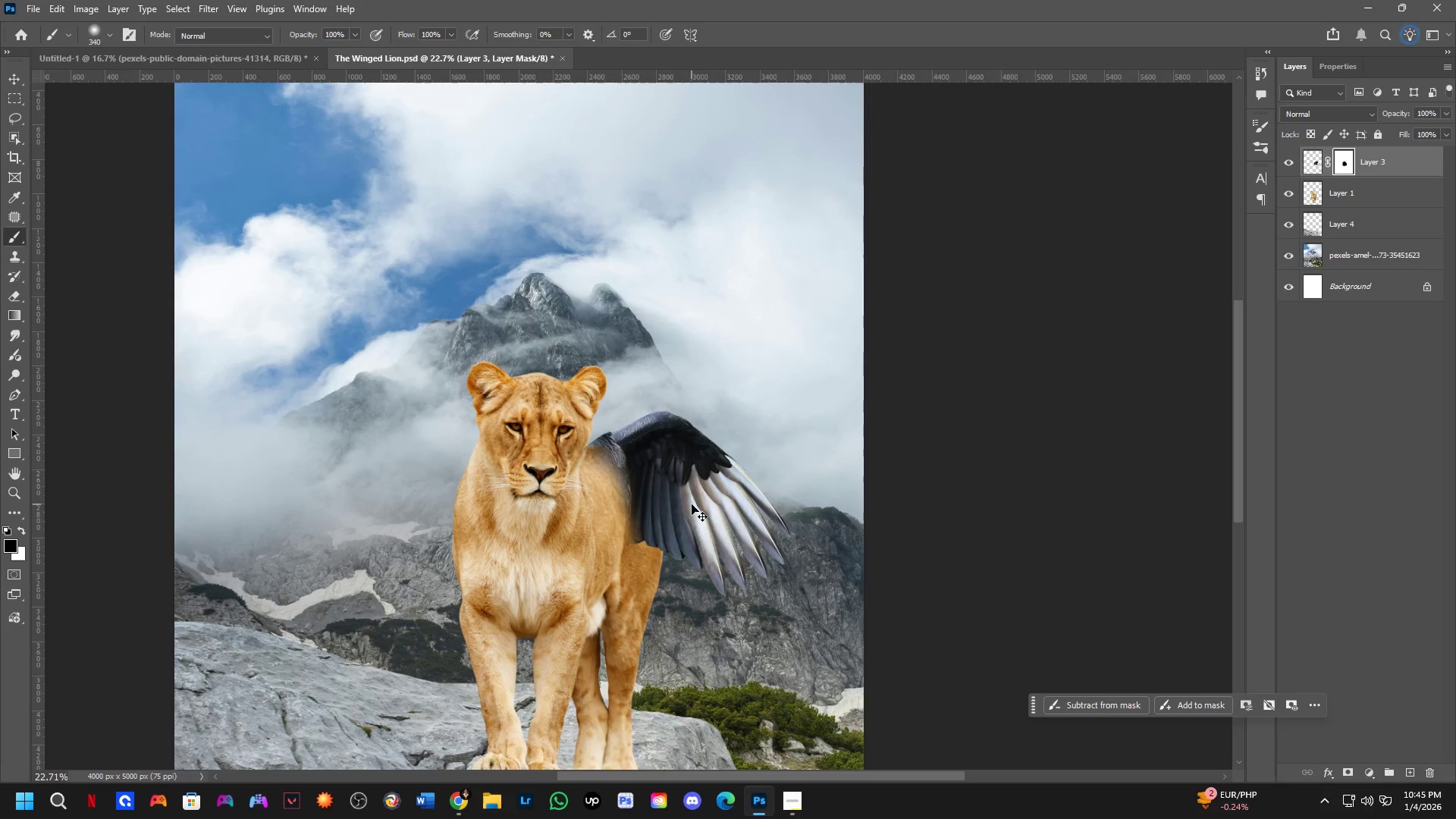 
key(Control+Z)
 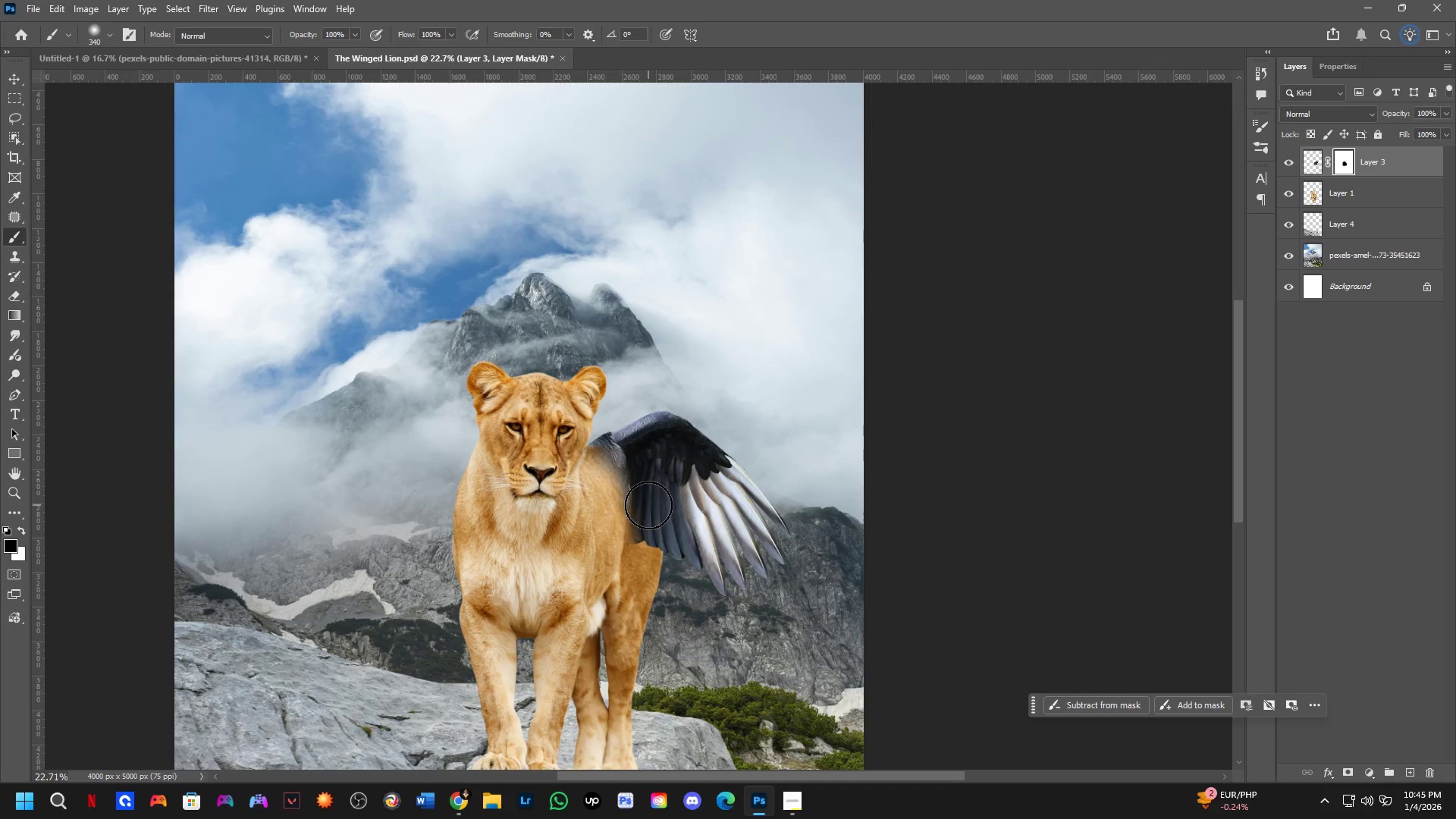 
key(Alt+AltLeft)
 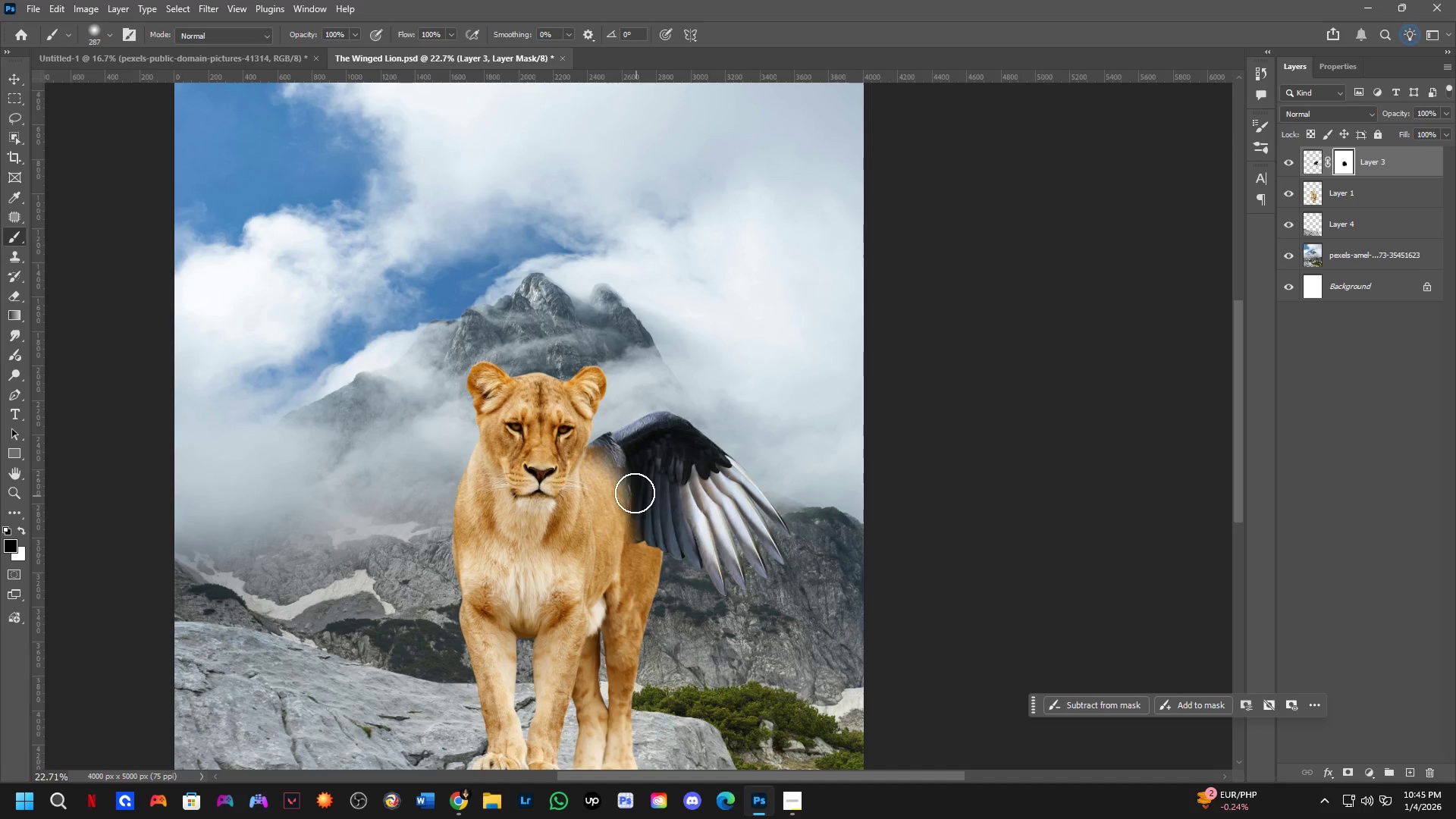 
type(xx)
 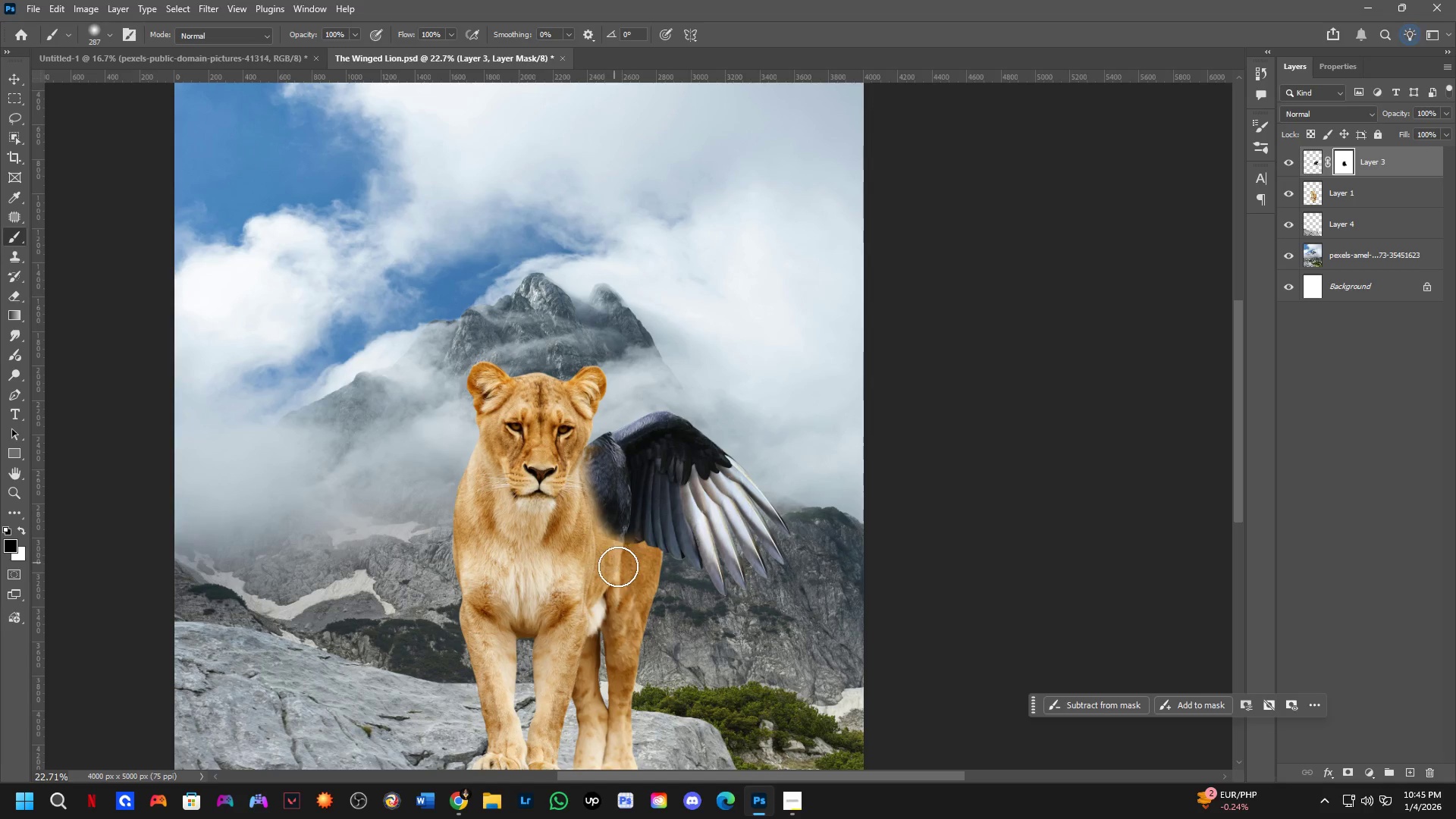 
left_click_drag(start_coordinate=[631, 488], to_coordinate=[614, 494])
 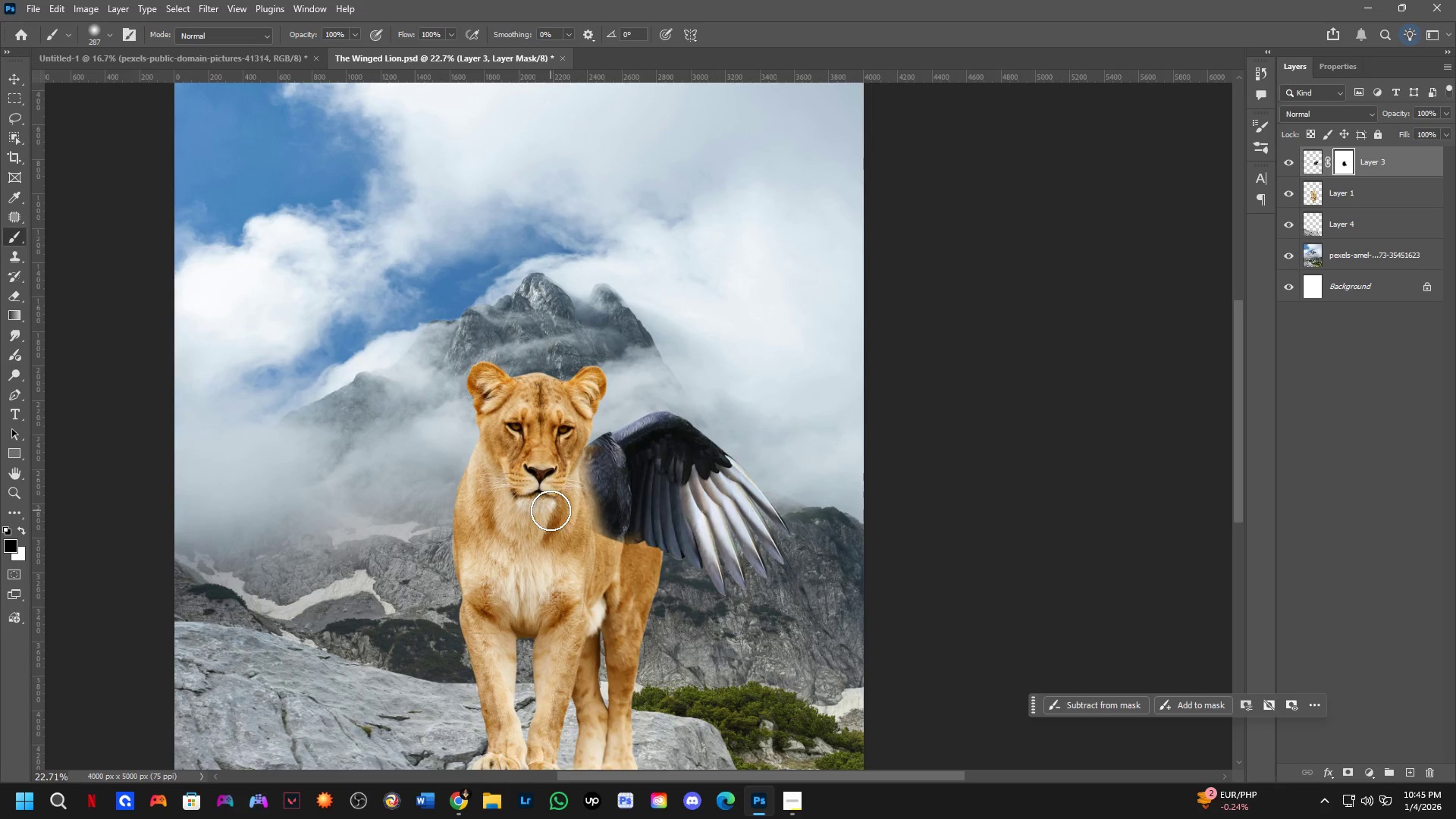 
left_click_drag(start_coordinate=[562, 517], to_coordinate=[566, 516])
 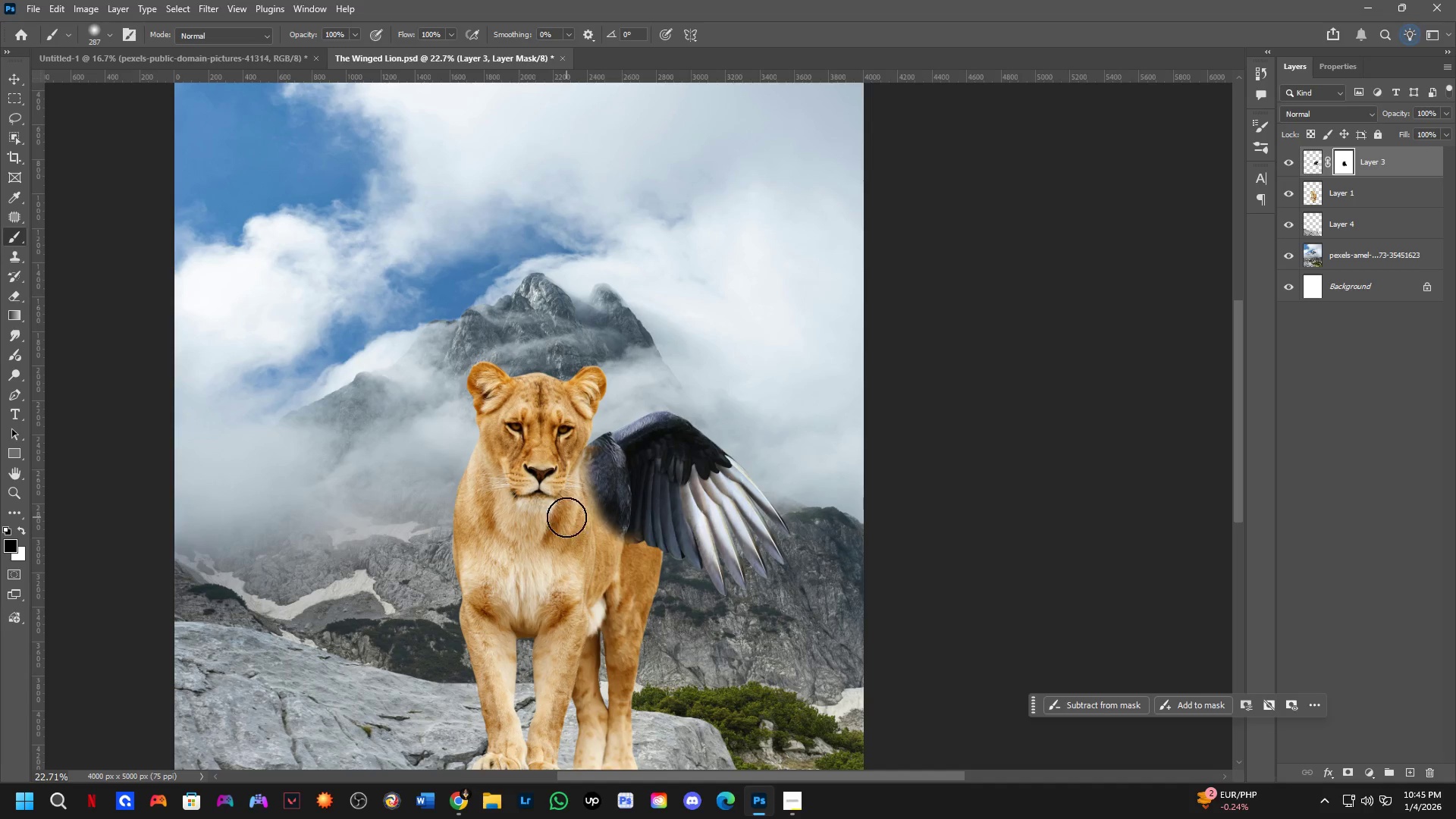 
key(Alt+AltLeft)
 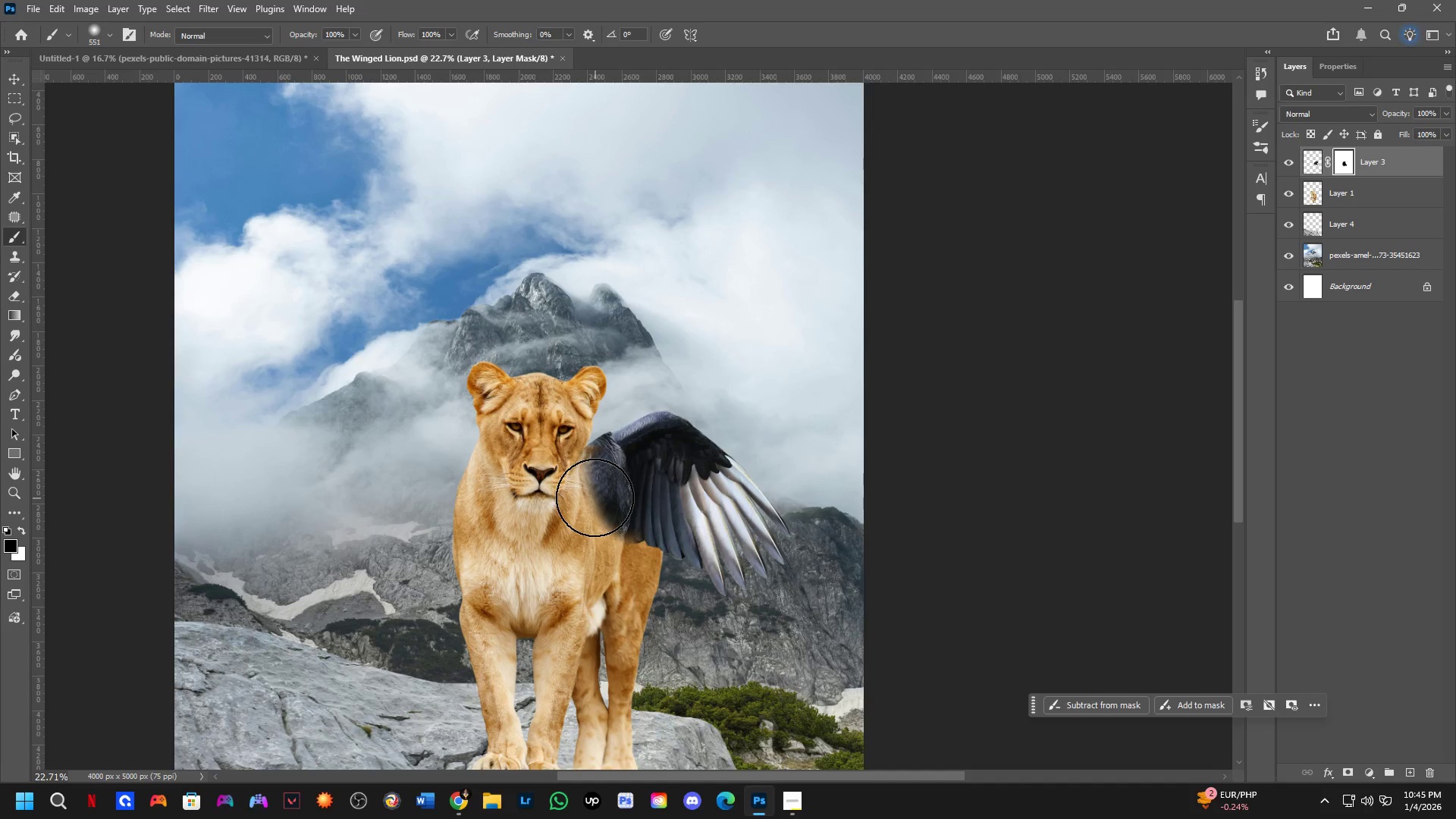 
left_click_drag(start_coordinate=[585, 495], to_coordinate=[569, 533])
 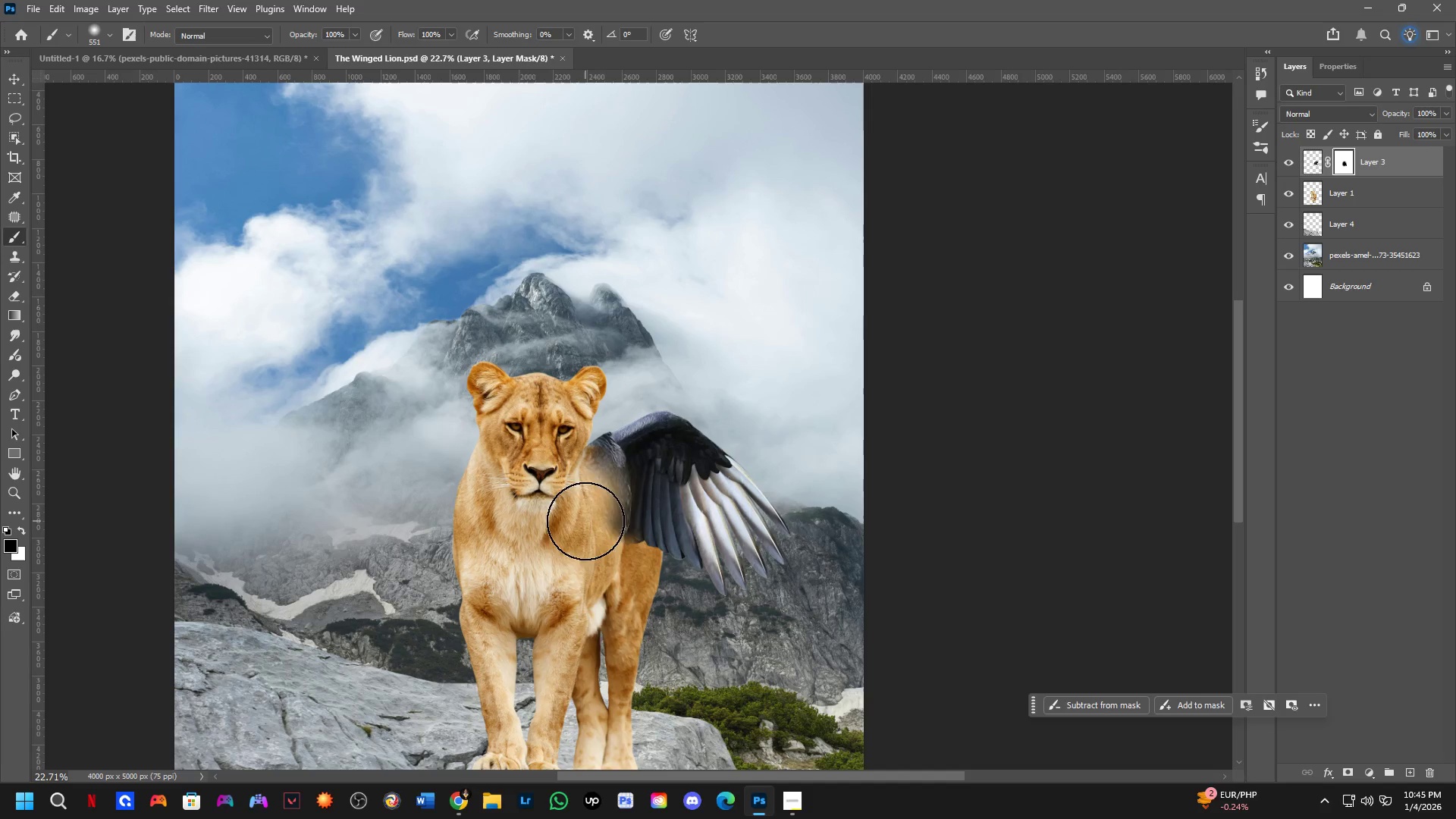 
left_click_drag(start_coordinate=[586, 521], to_coordinate=[598, 556])
 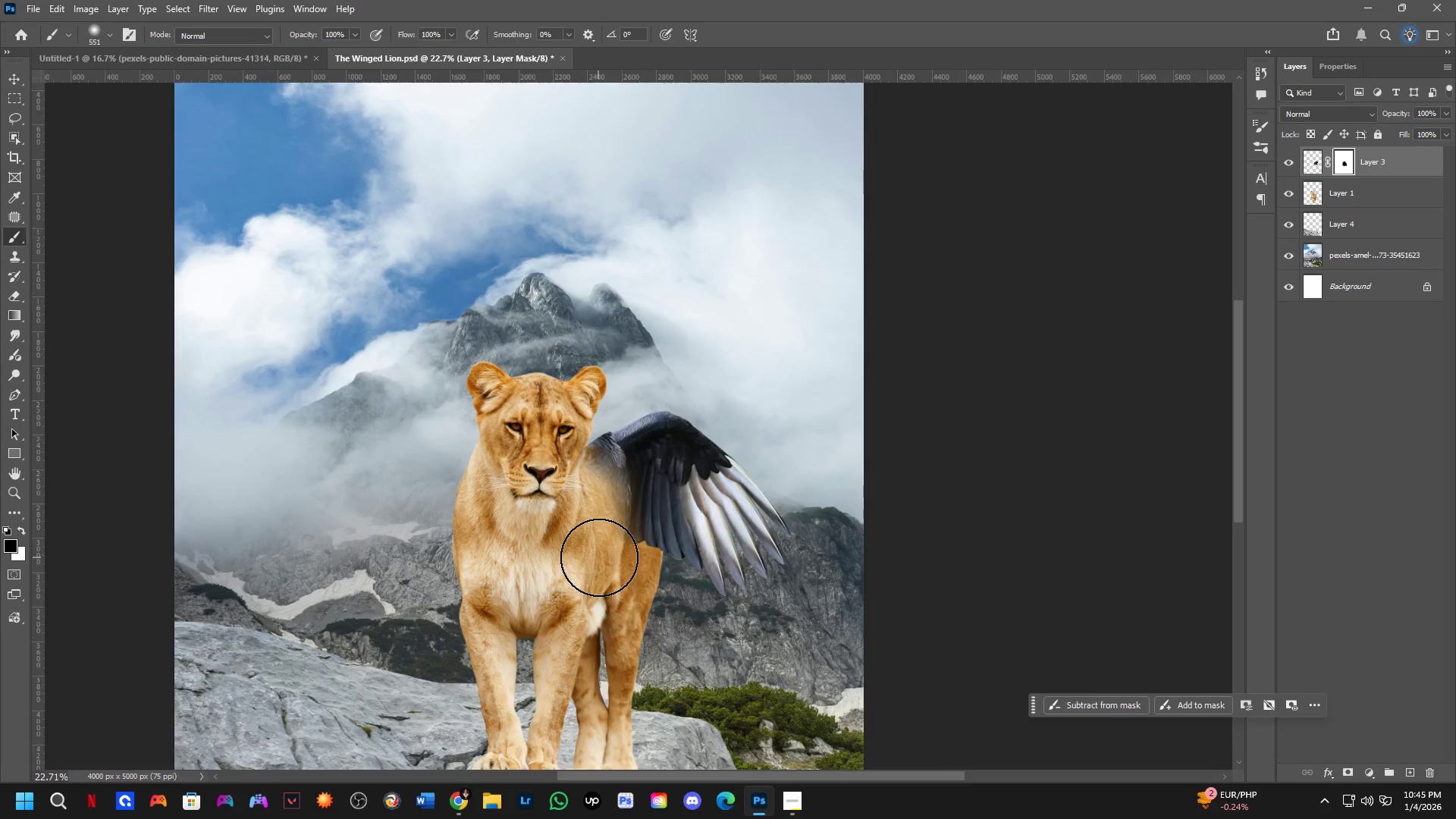 
scroll: coordinate [613, 576], scroll_direction: down, amount: 3.0
 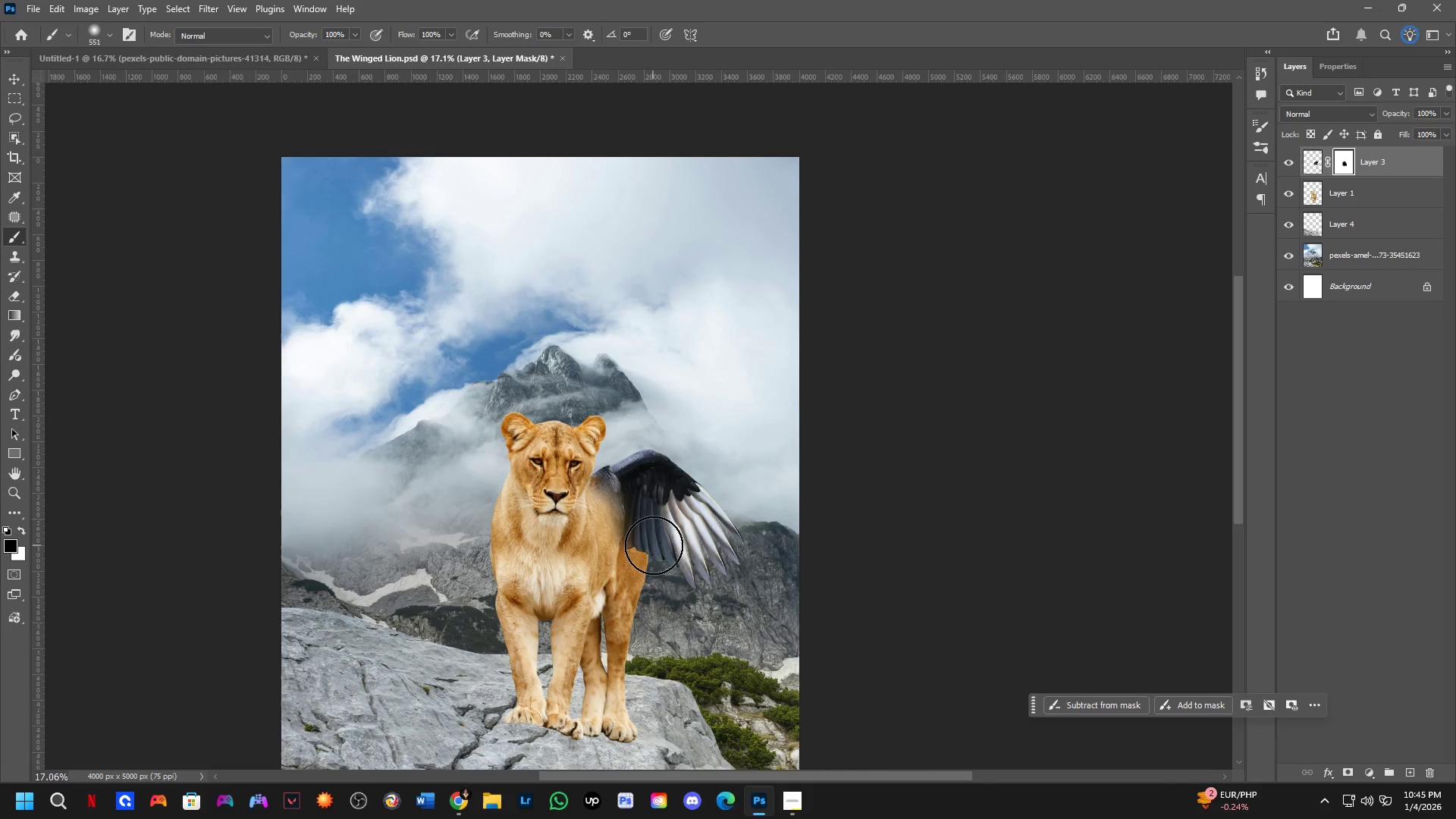 
key(Control+ControlLeft)
 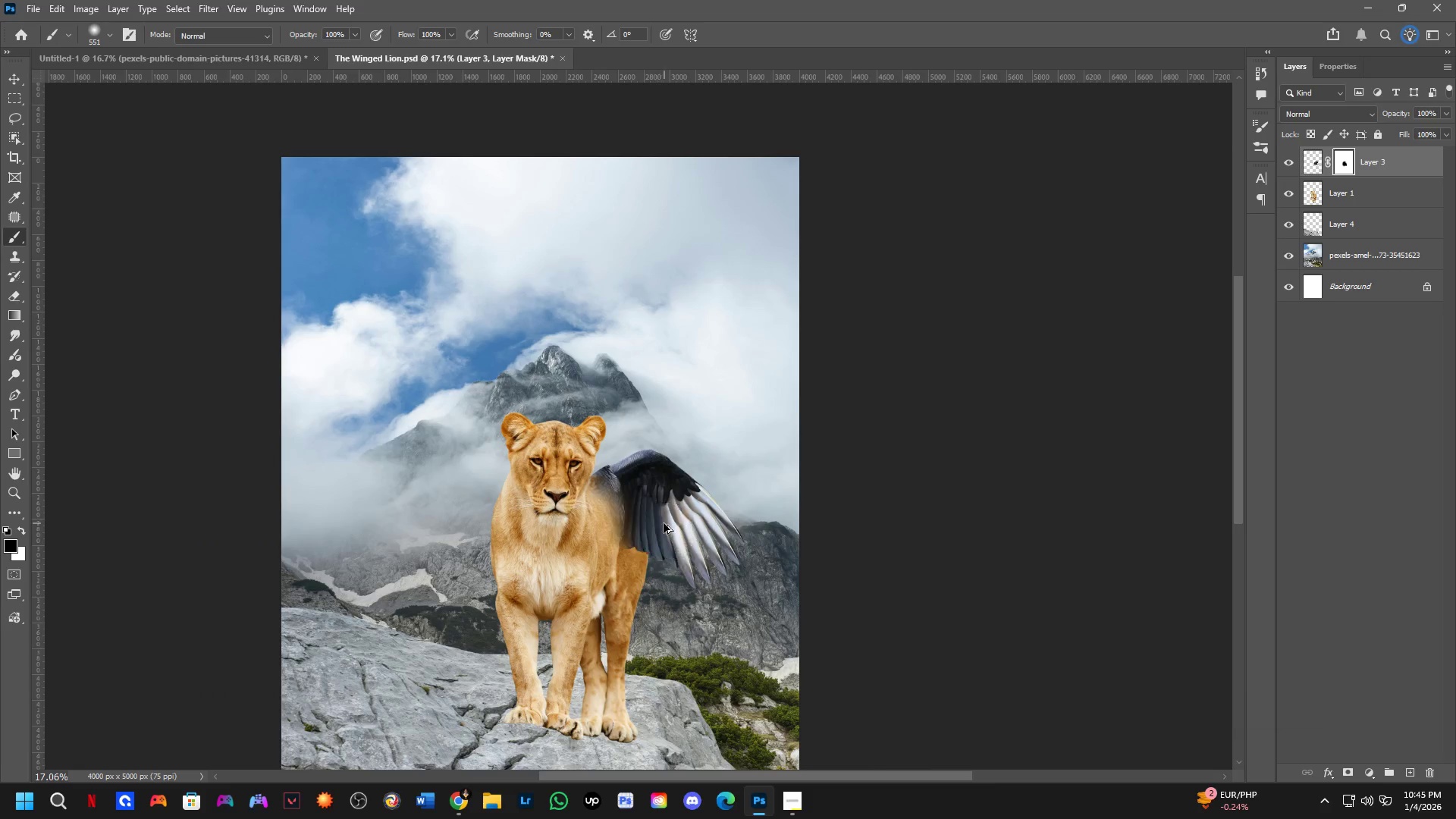 
key(Alt+Control+AltLeft)
 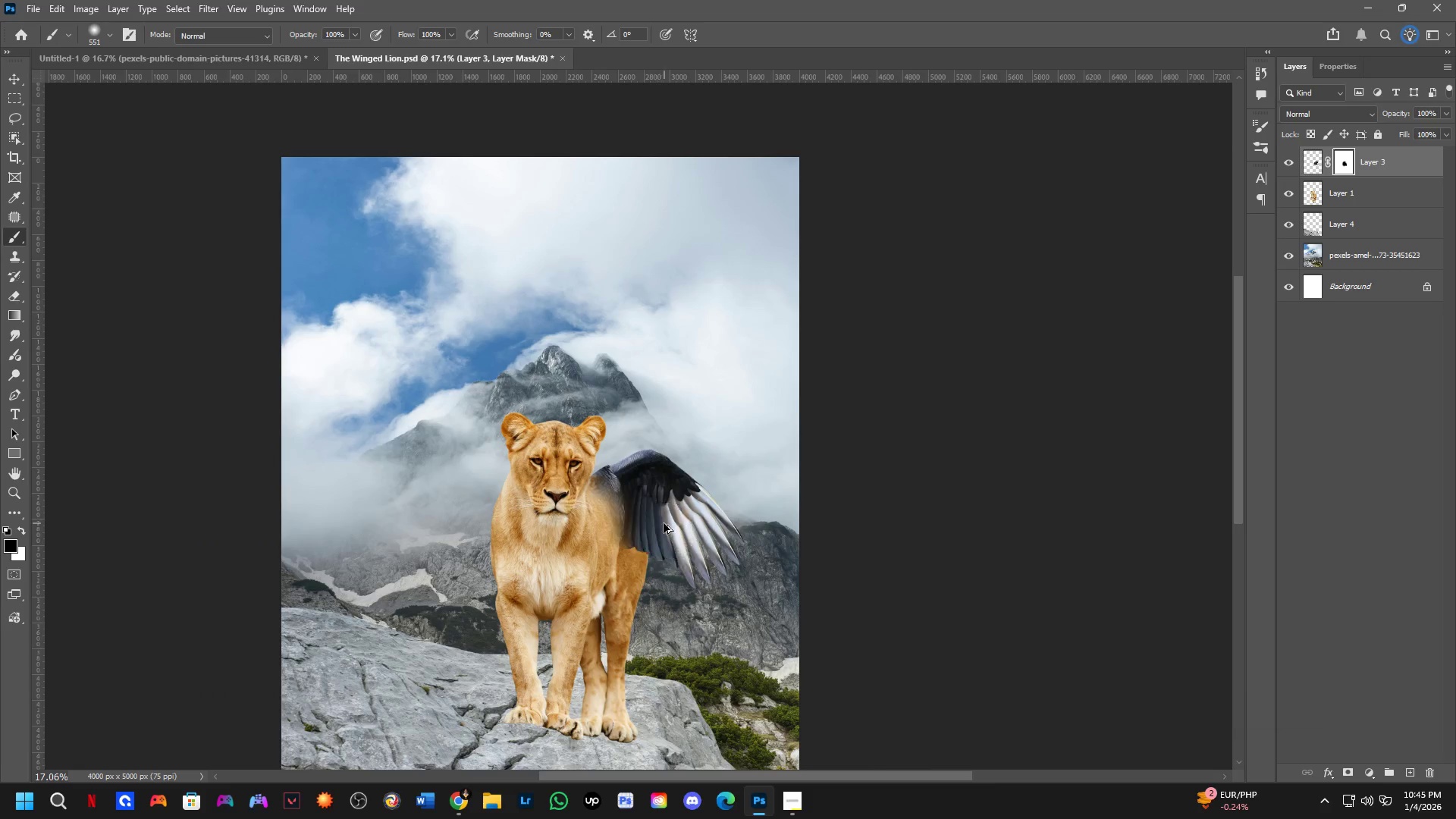 
left_click_drag(start_coordinate=[664, 523], to_coordinate=[548, 526])
 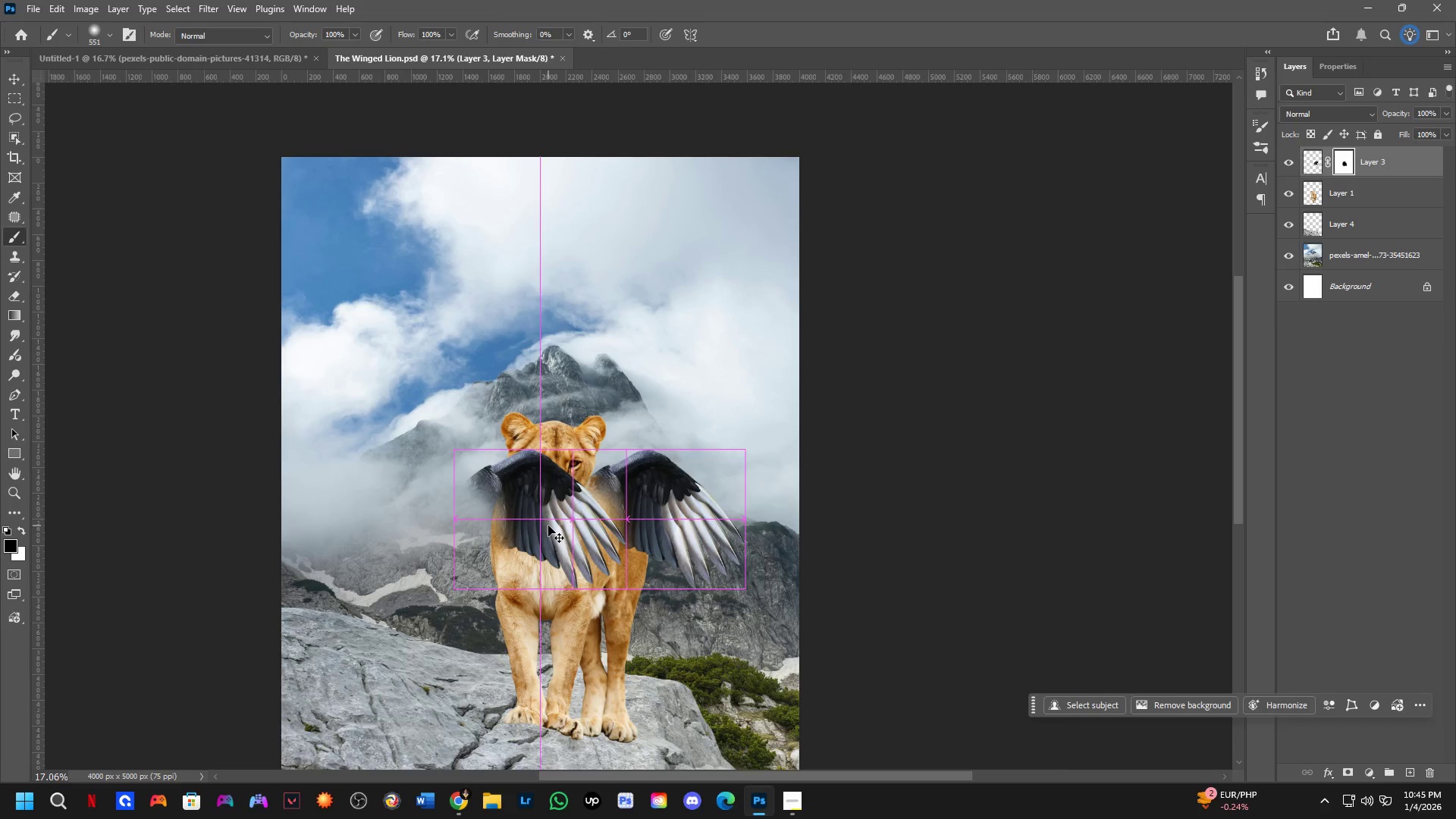 
key(Control+T)
 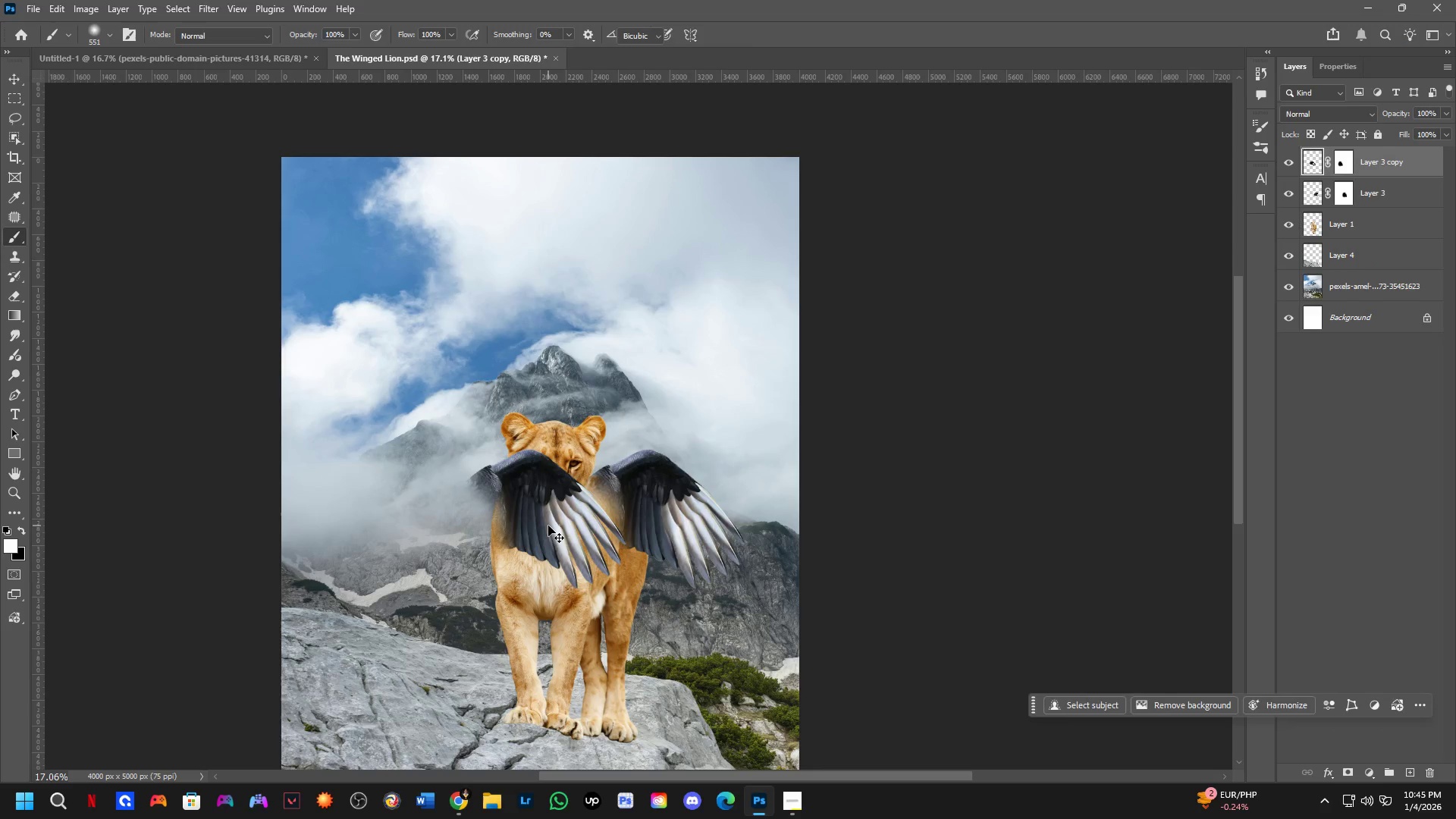 
right_click([548, 526])
 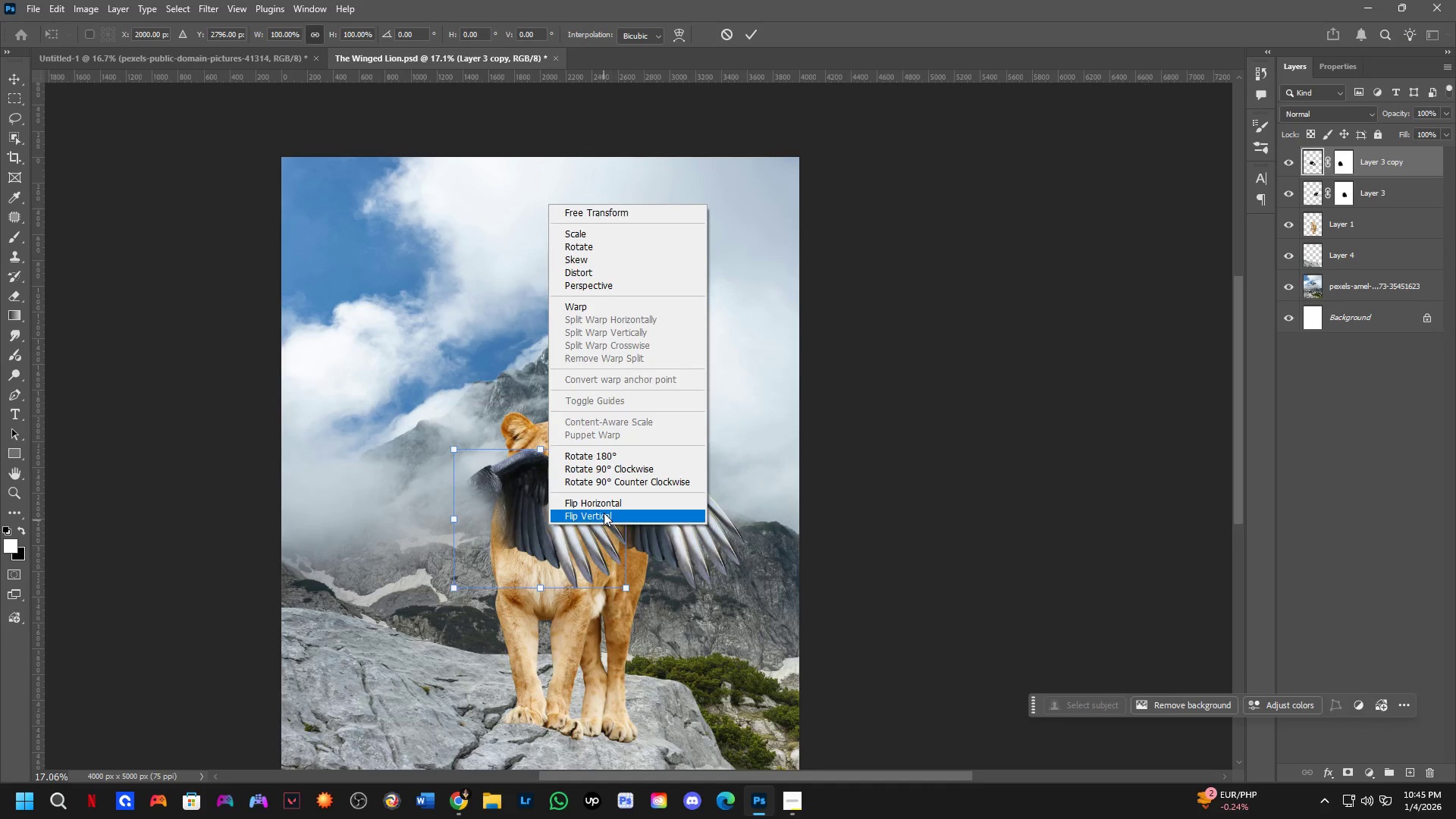 
left_click([603, 501])
 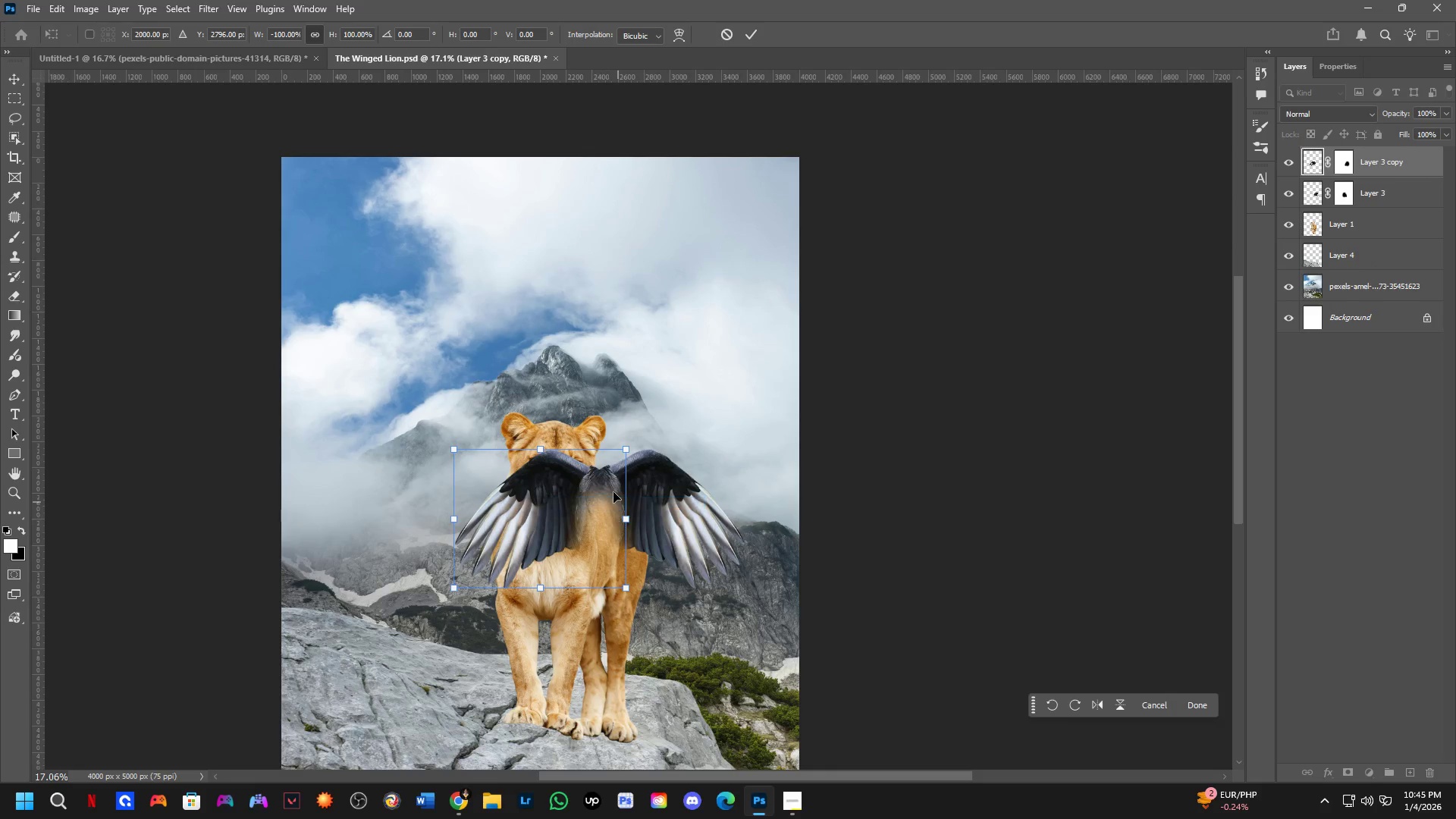 
key(Control+ControlLeft)
 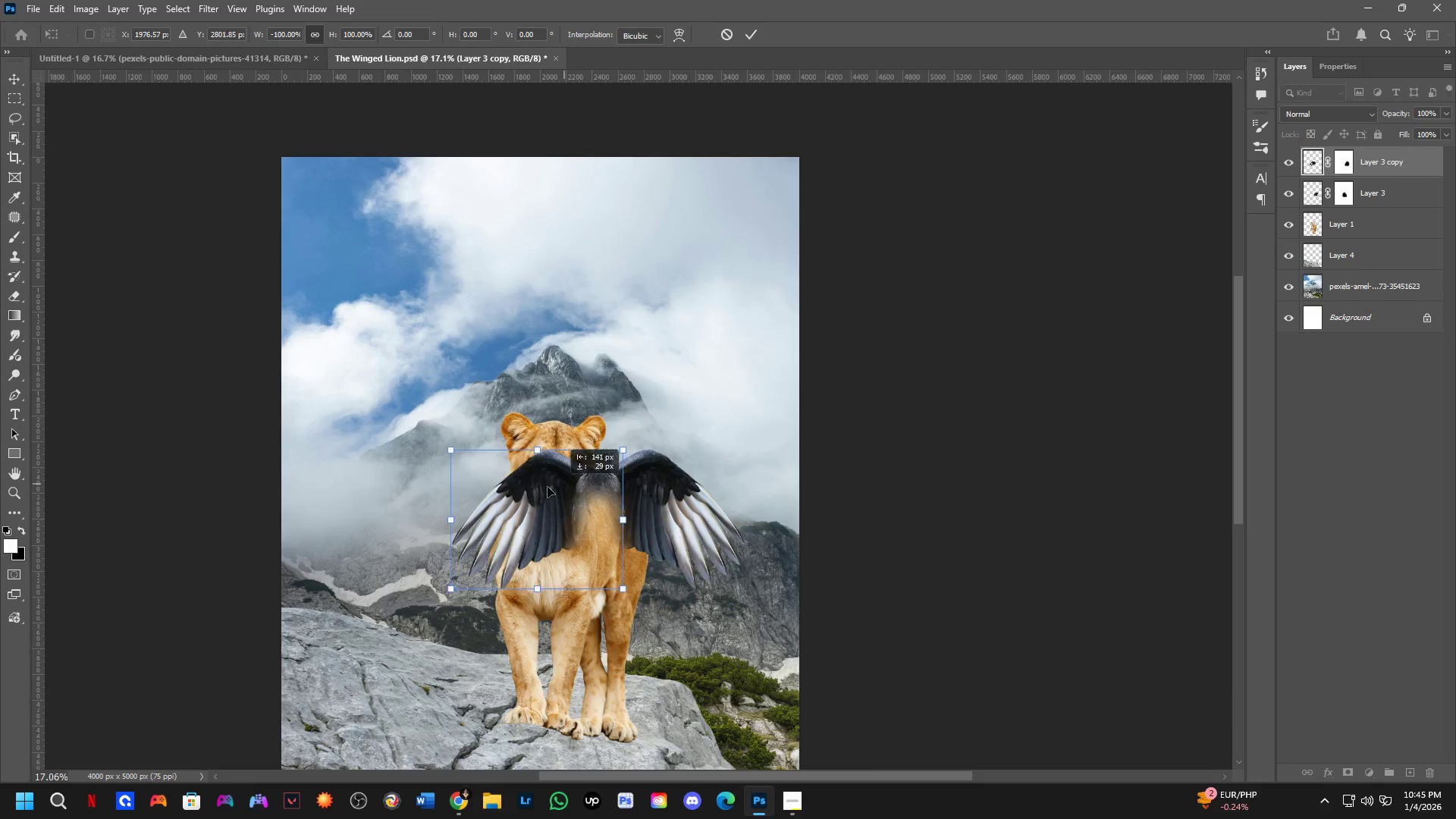 
left_click_drag(start_coordinate=[580, 480], to_coordinate=[497, 469])
 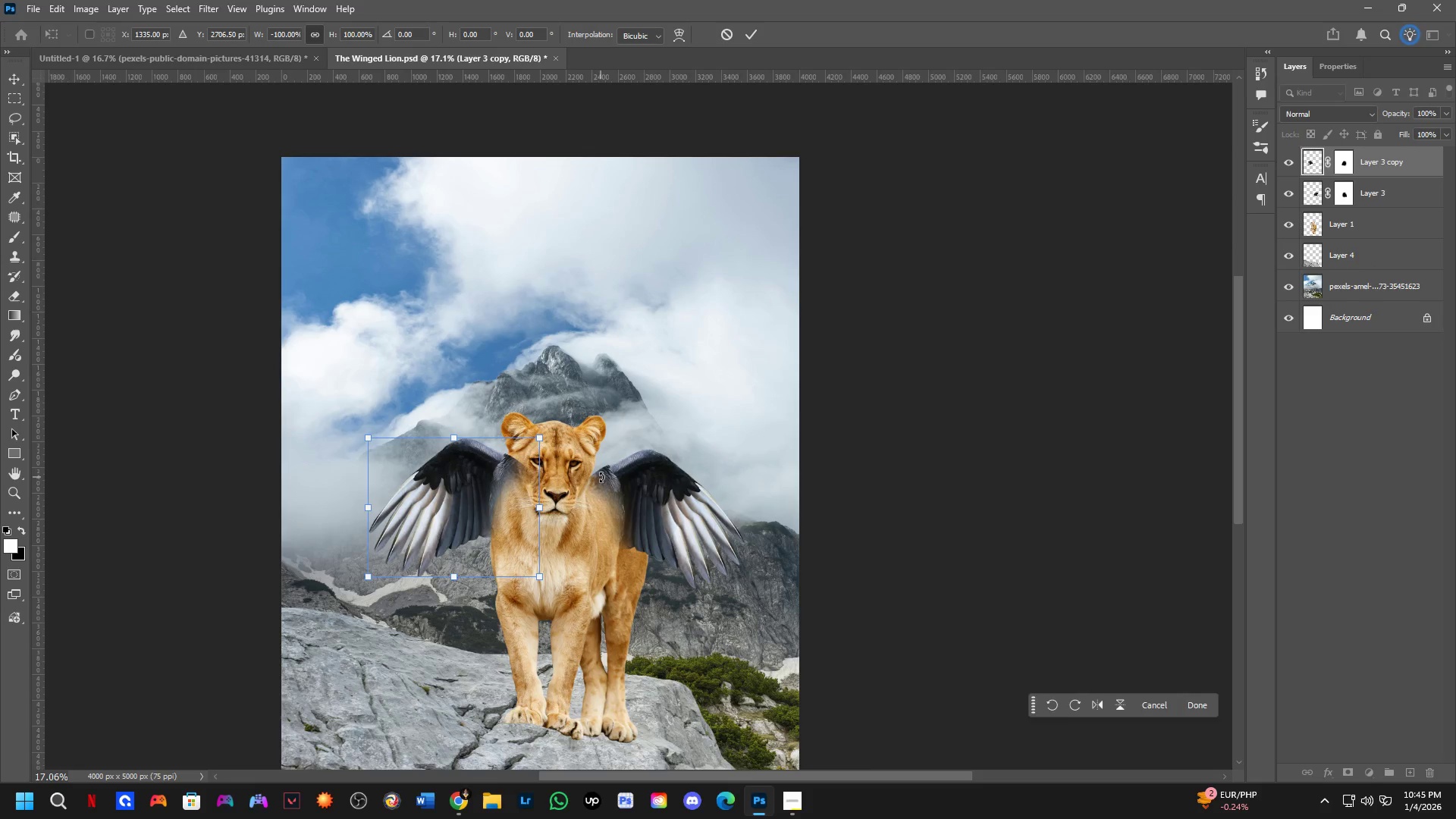 
left_click_drag(start_coordinate=[601, 477], to_coordinate=[608, 509])
 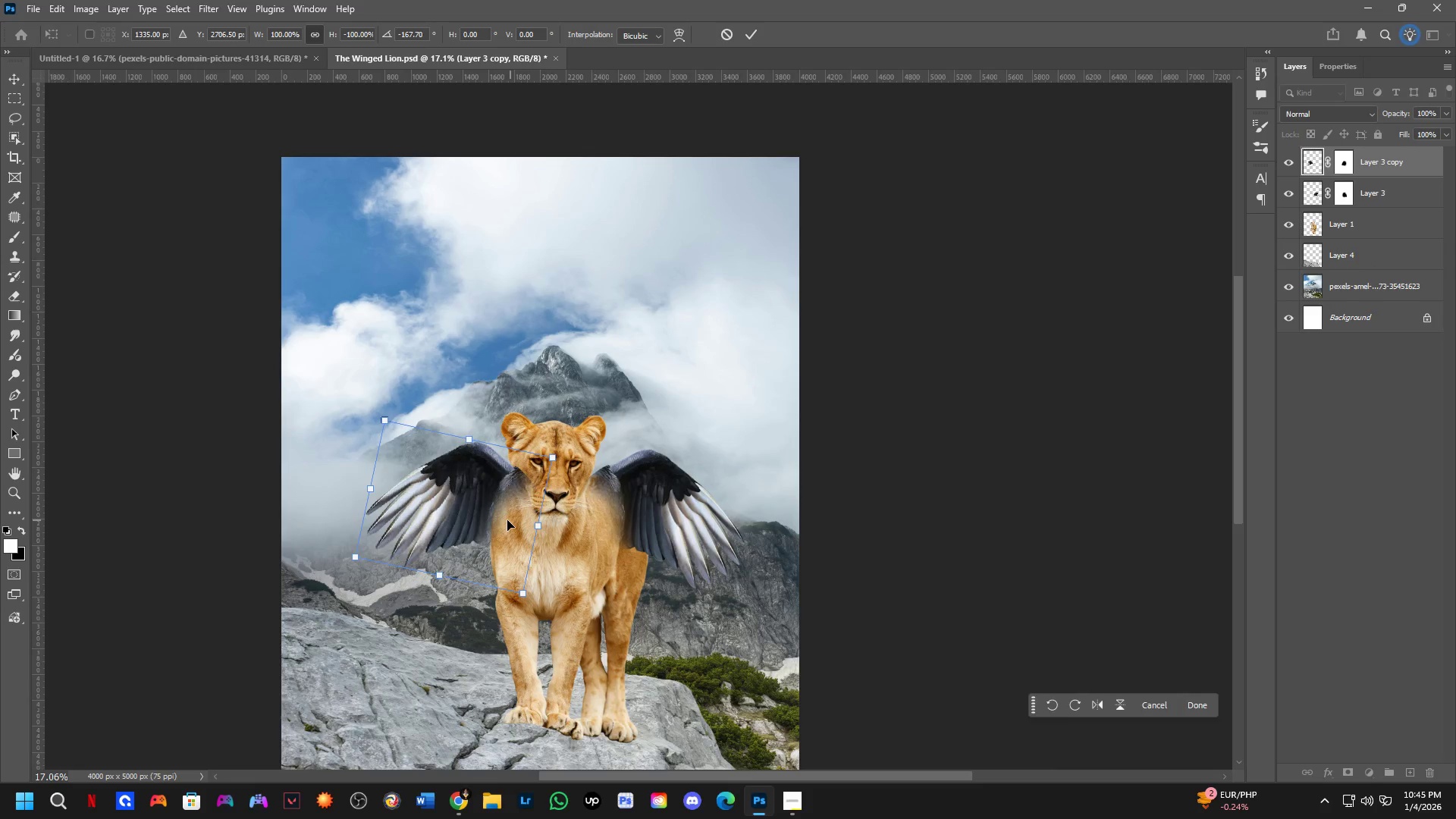 
hold_key(key=ControlLeft, duration=1.17)
left_click_drag(start_coordinate=[498, 520], to_coordinate=[503, 514])
 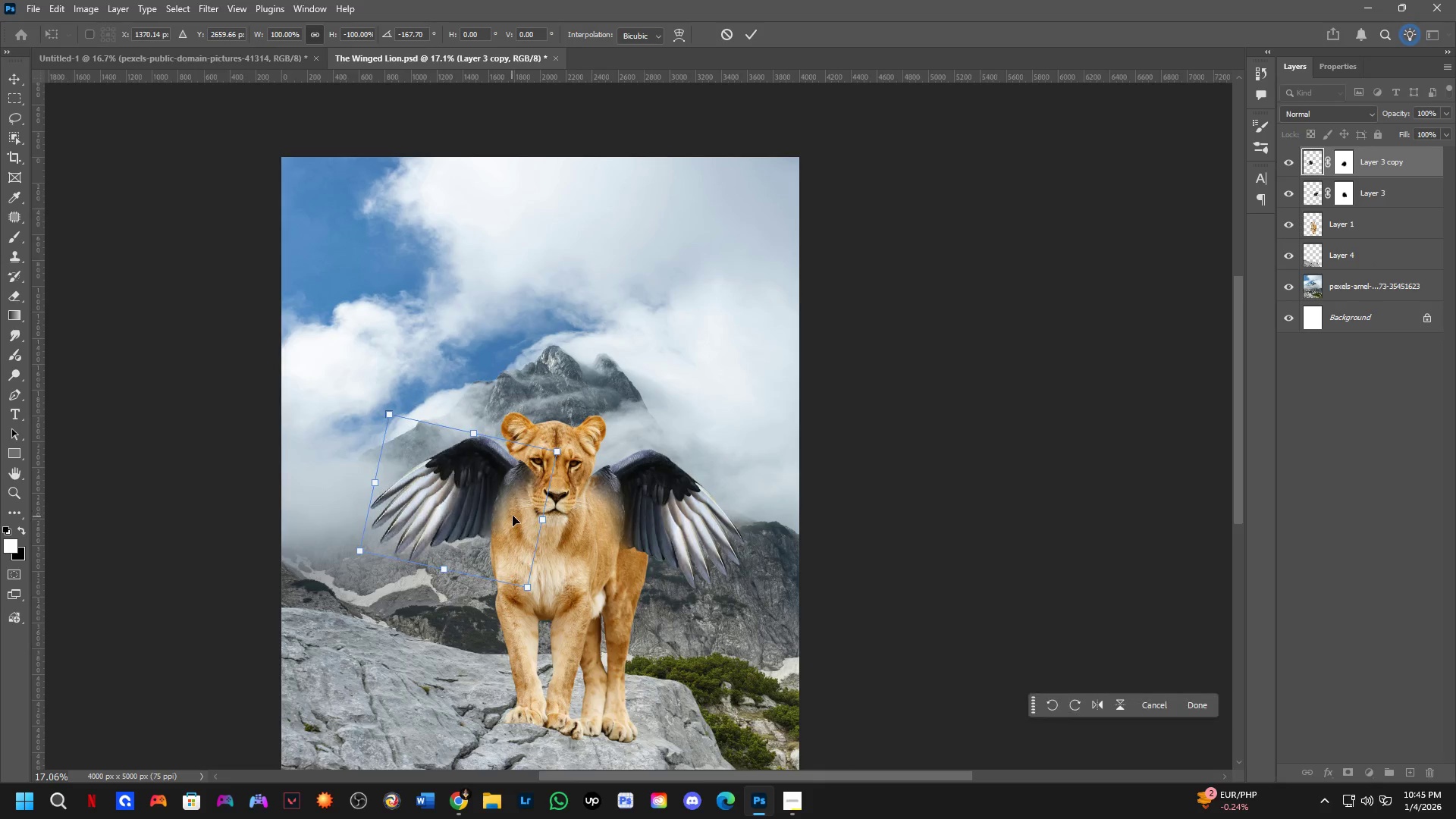 
hold_key(key=ControlLeft, duration=0.66)
left_click_drag(start_coordinate=[428, 491], to_coordinate=[432, 495])
 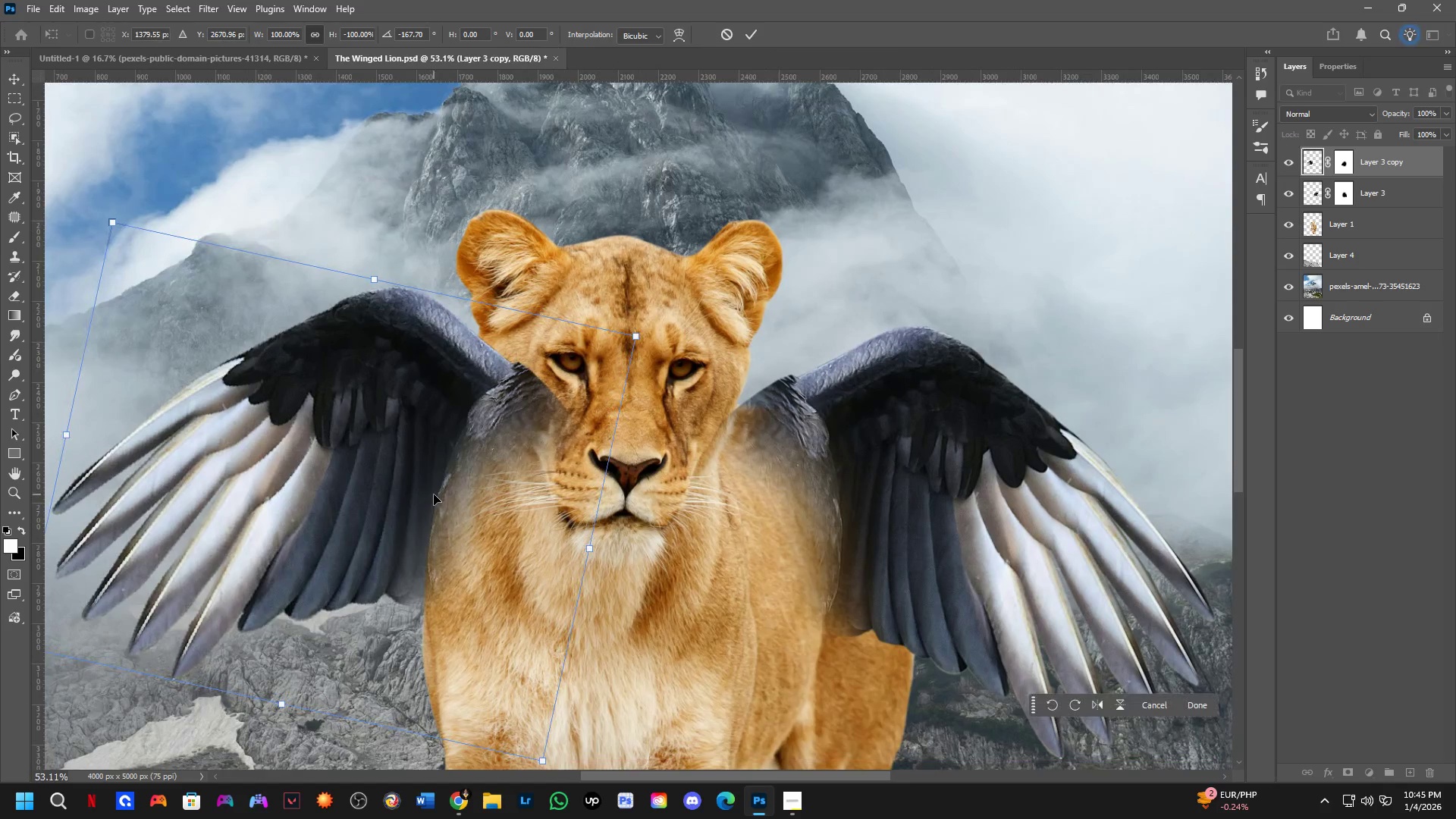 
scroll: coordinate [553, 501], scroll_direction: up, amount: 12.0
 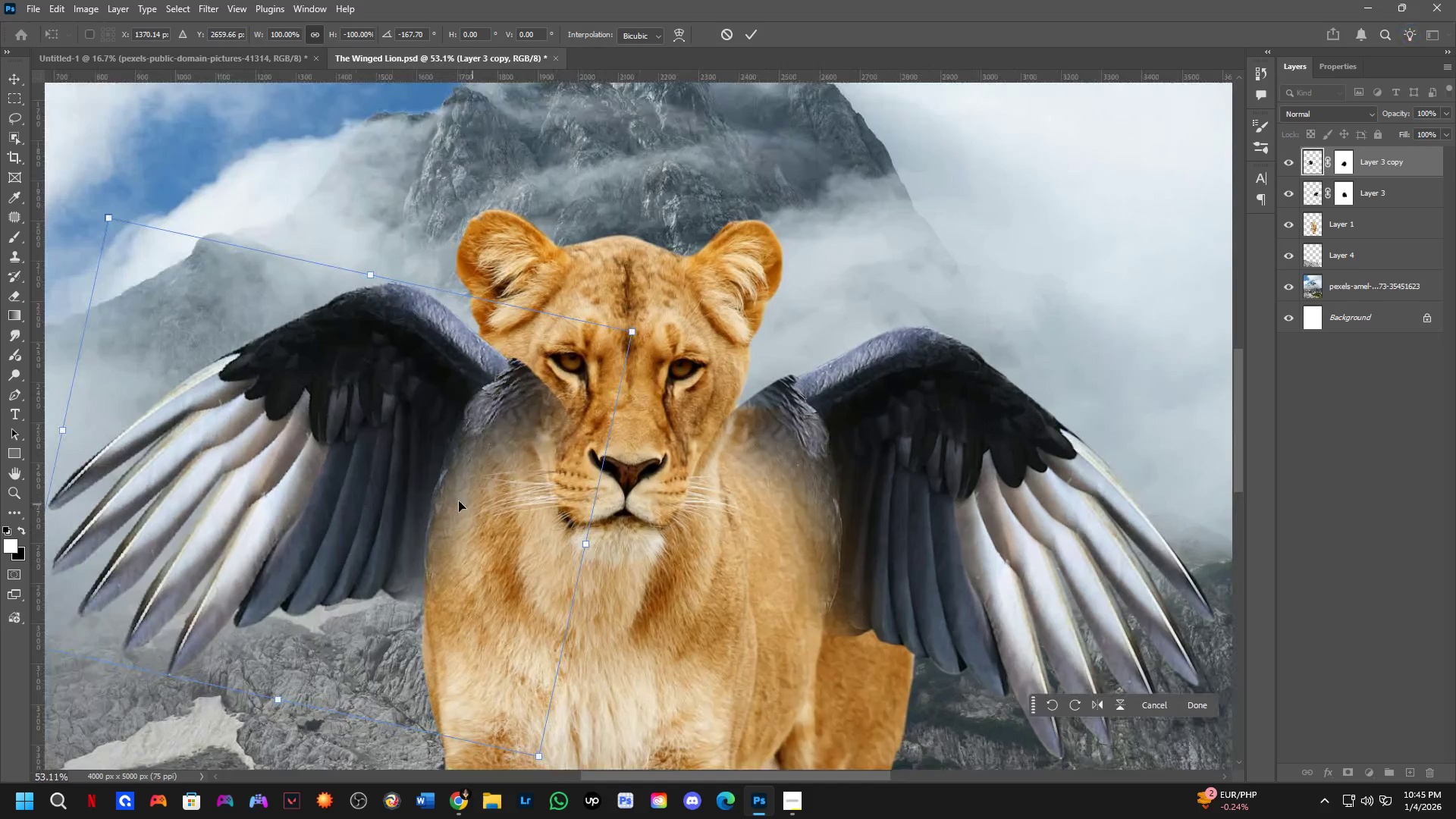 
key(NumpadDecimal)
 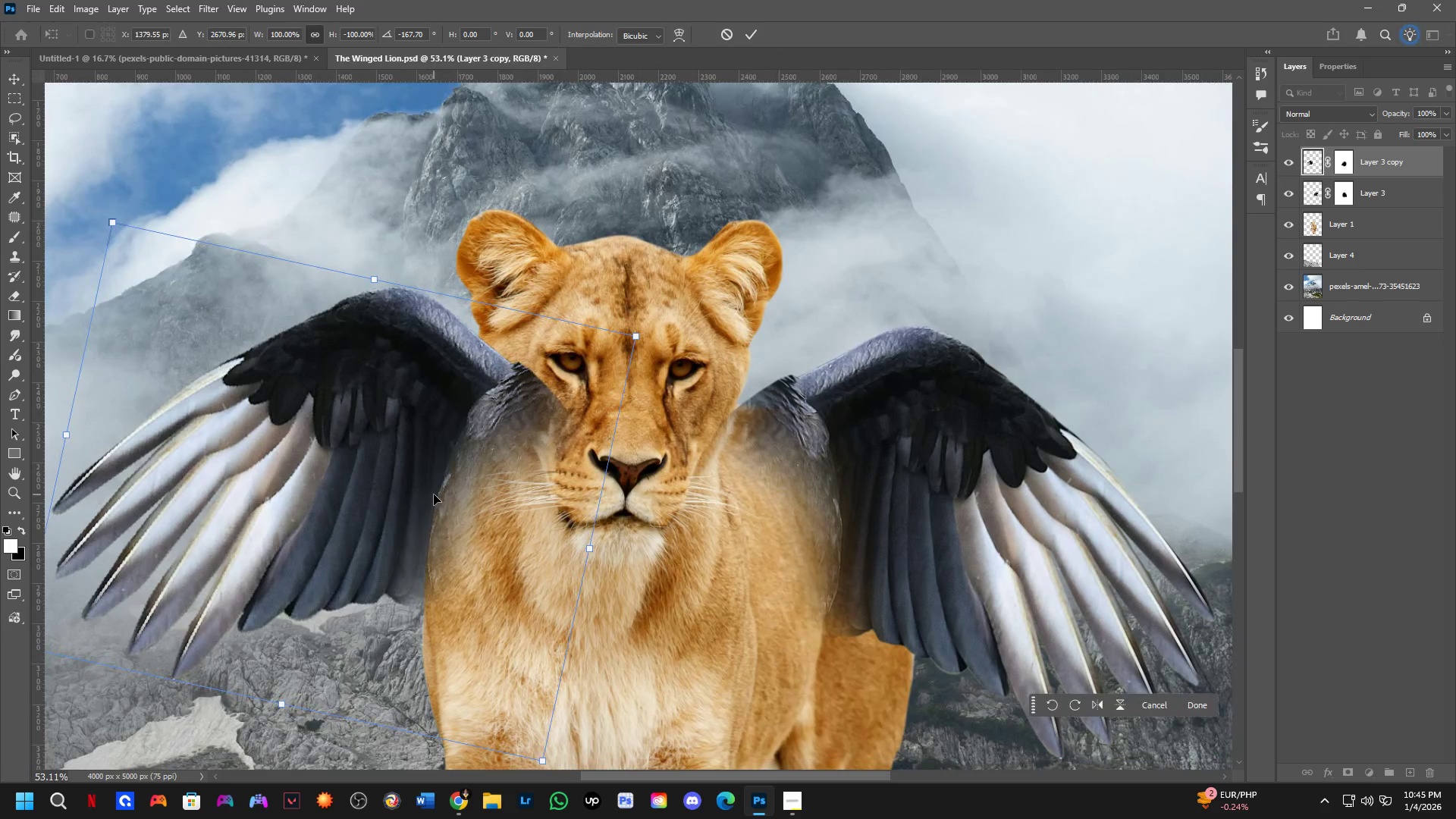 
key(NumpadEnter)
 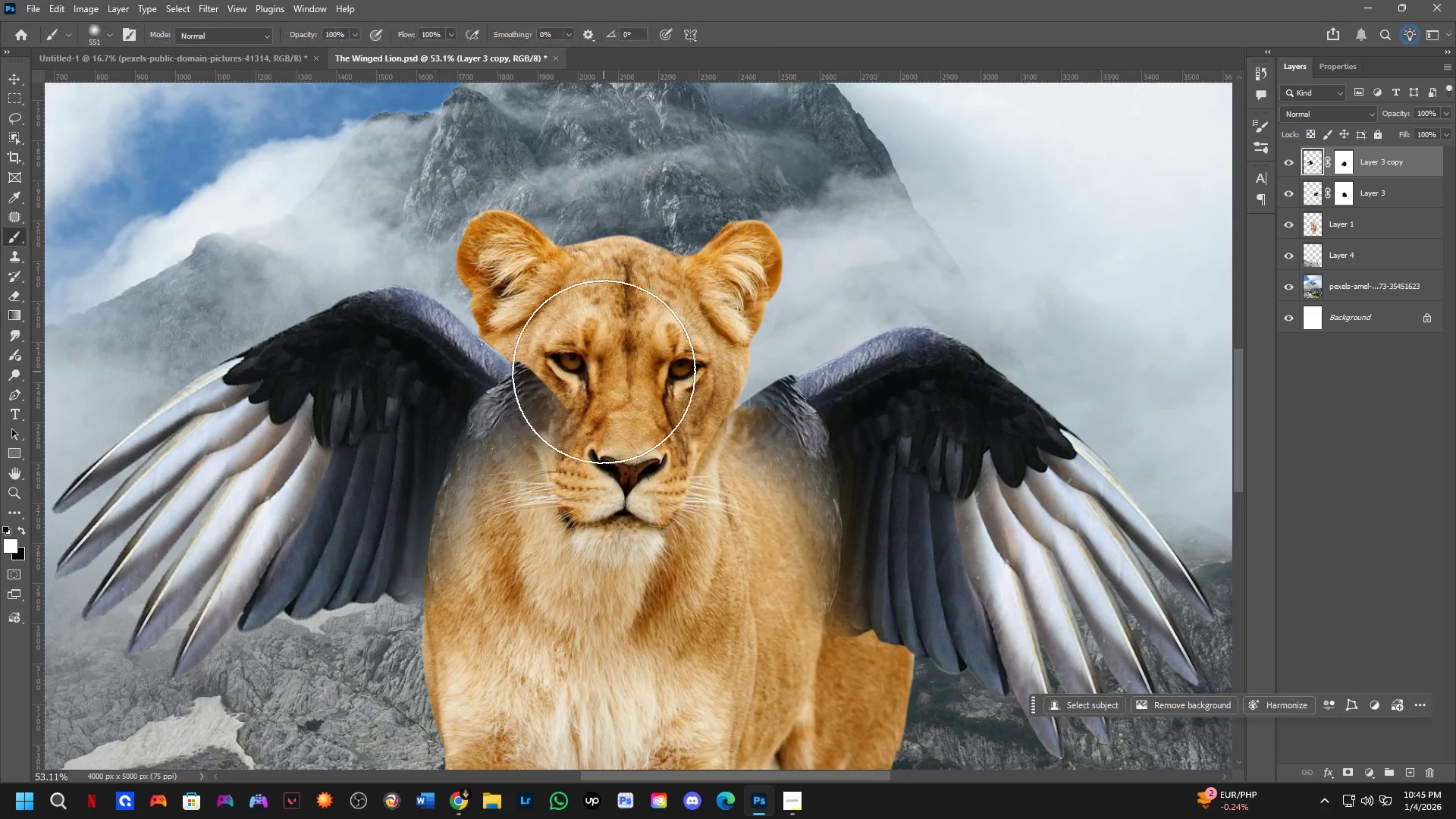 
hold_key(key=AltLeft, duration=0.62)
 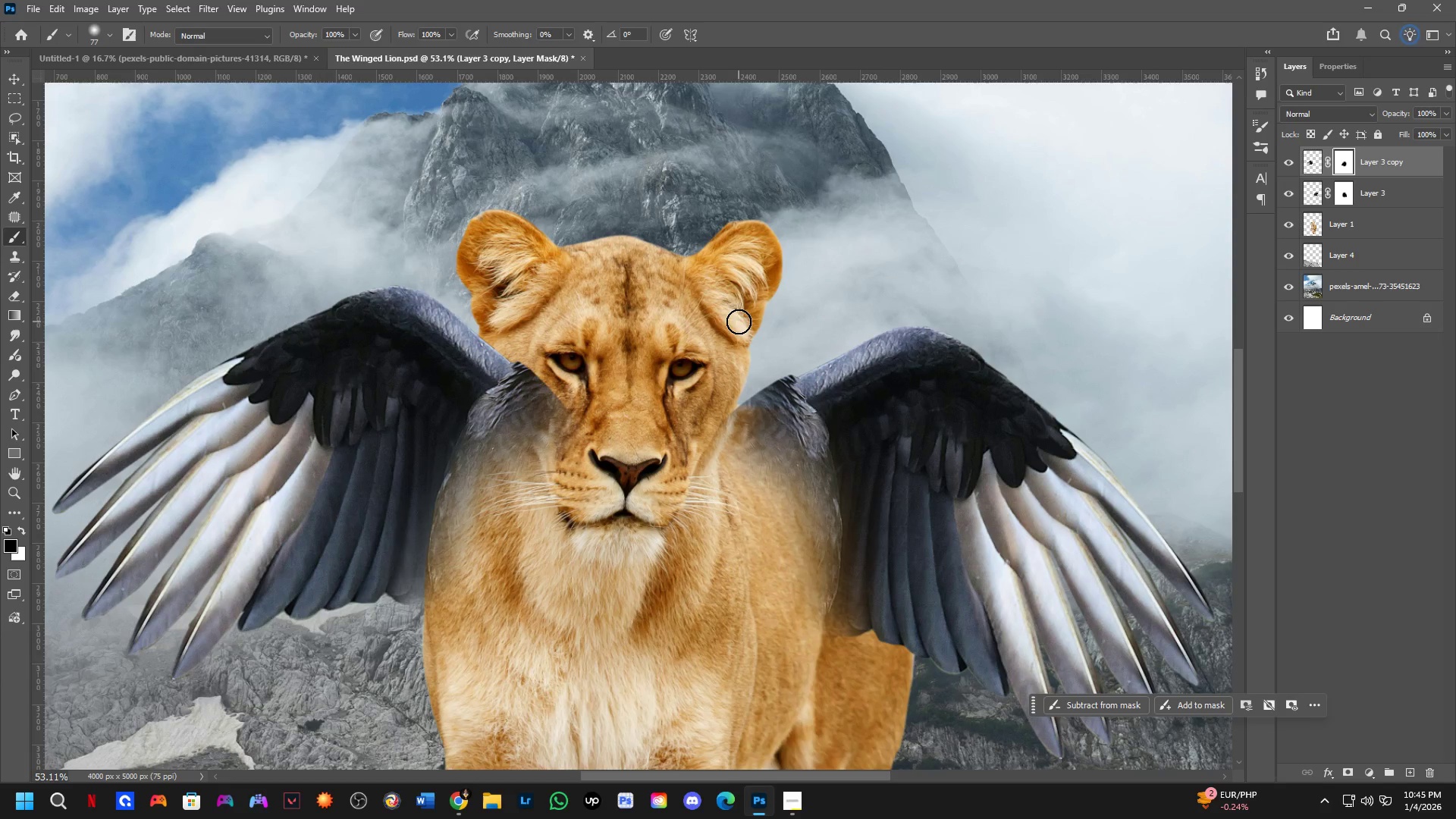 
wait(6.45)
 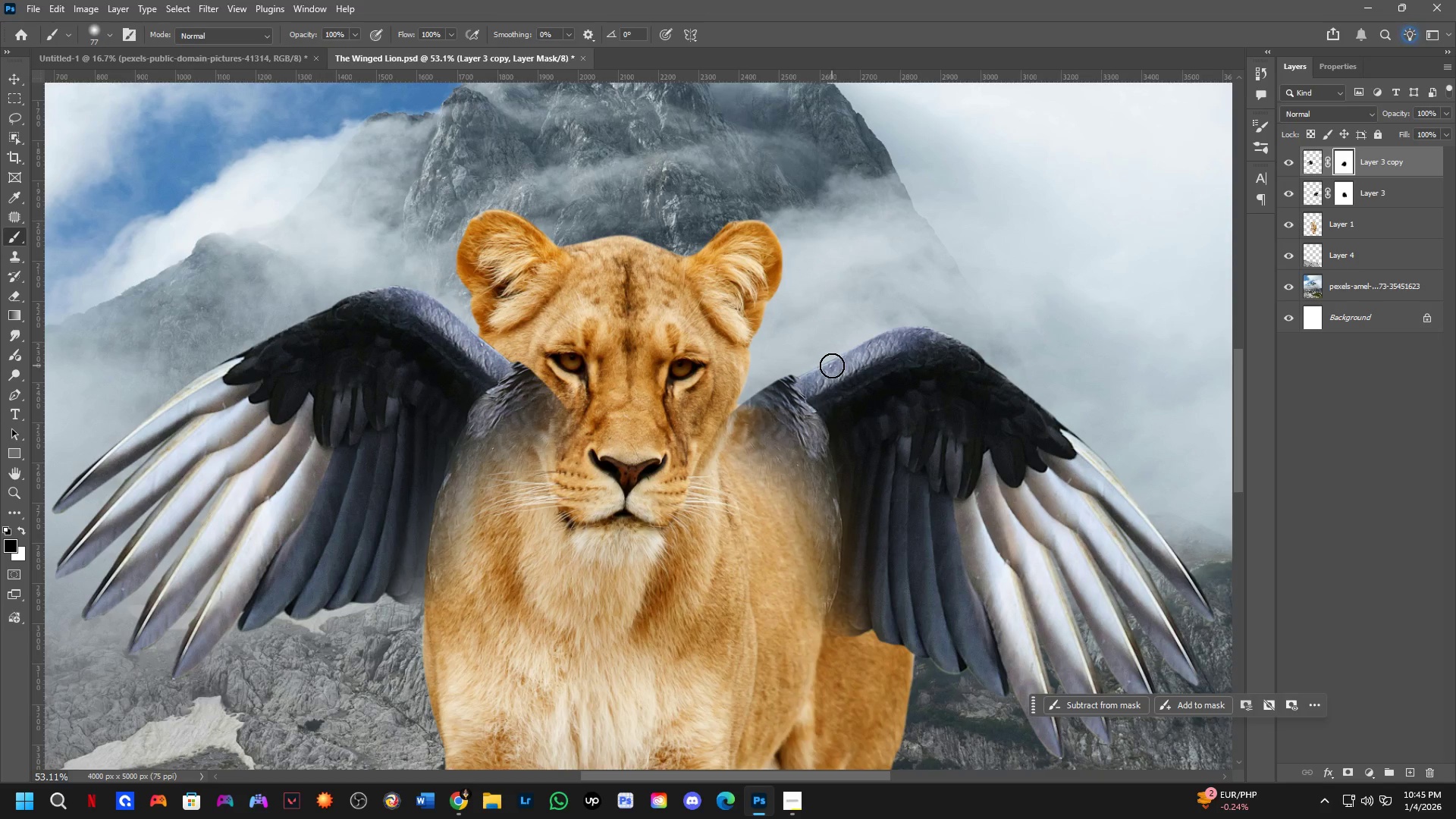 
left_click_drag(start_coordinate=[485, 340], to_coordinate=[514, 421])
 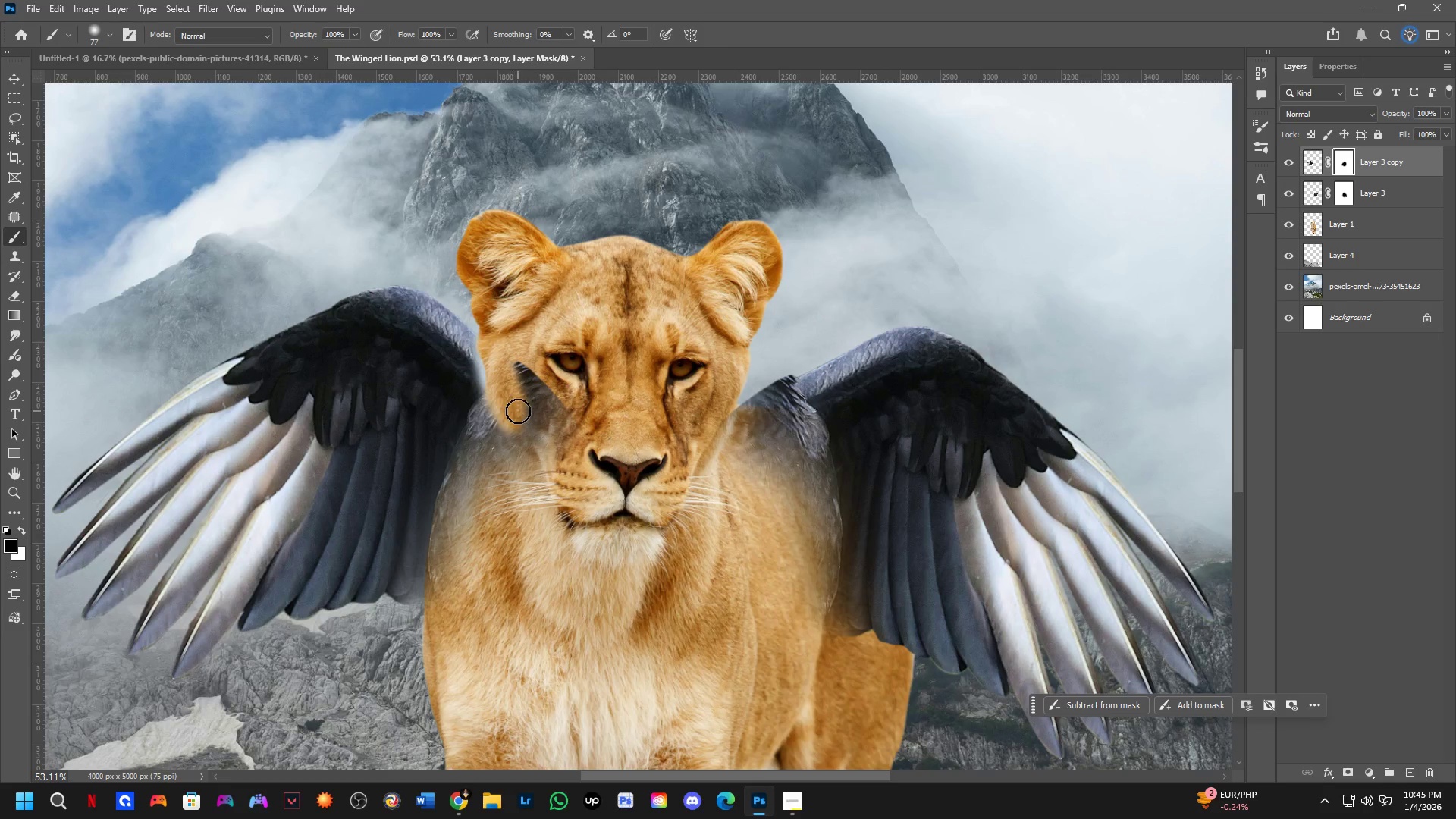 
key(Alt+AltLeft)
 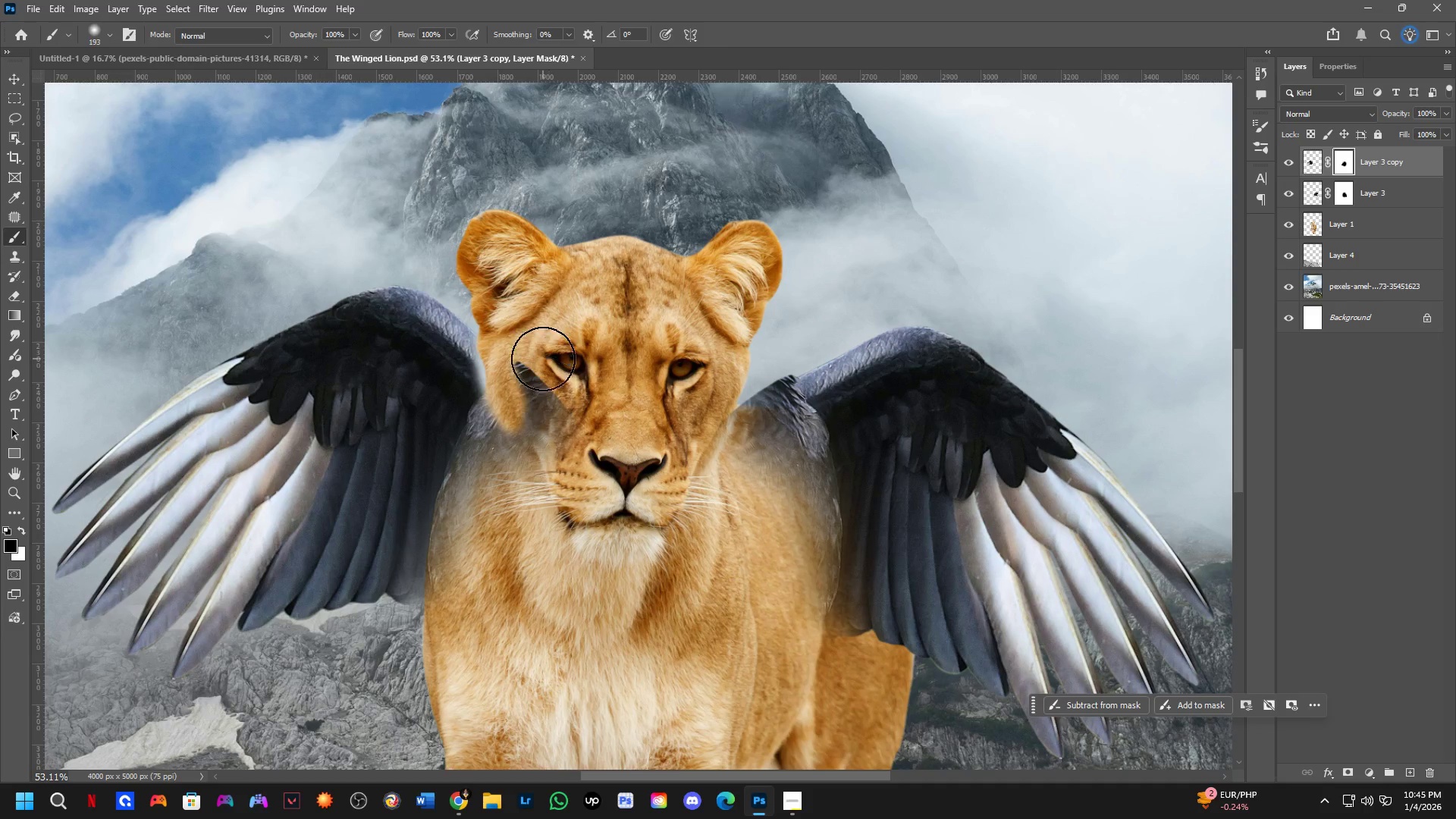 
left_click_drag(start_coordinate=[541, 361], to_coordinate=[479, 541])
 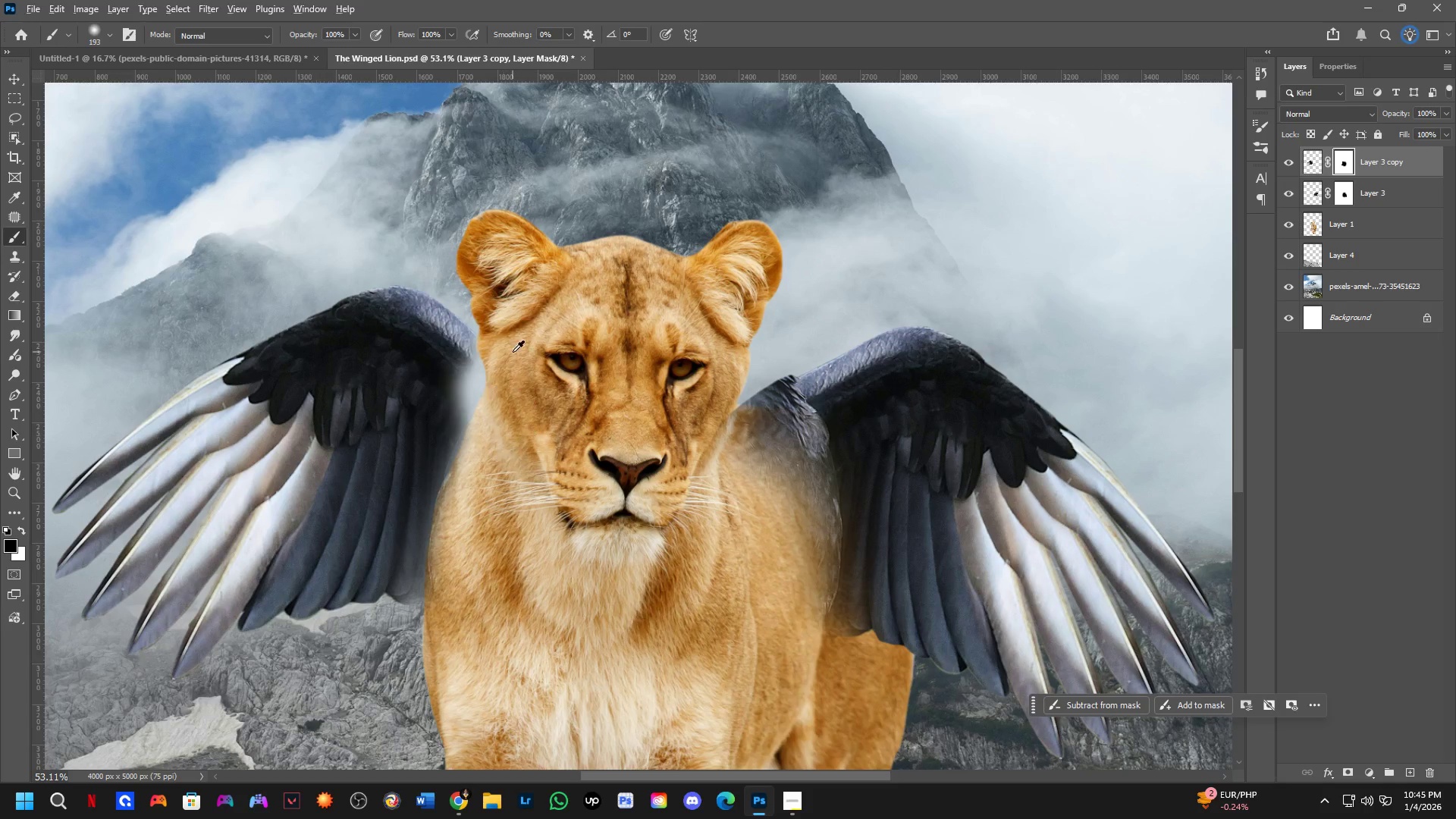 
hold_key(key=AltLeft, duration=0.48)
 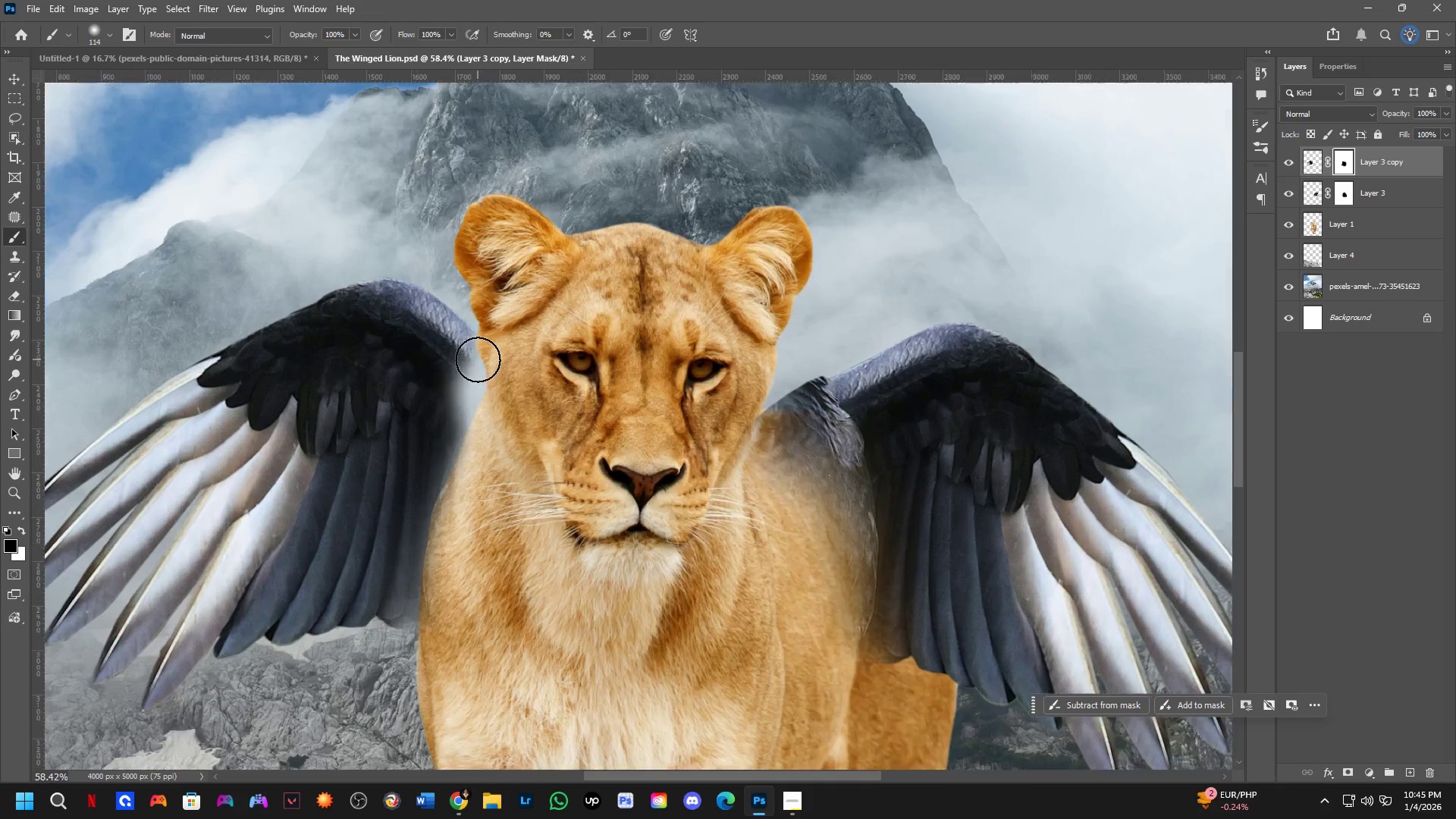 
hold_key(key=AltLeft, duration=0.47)
 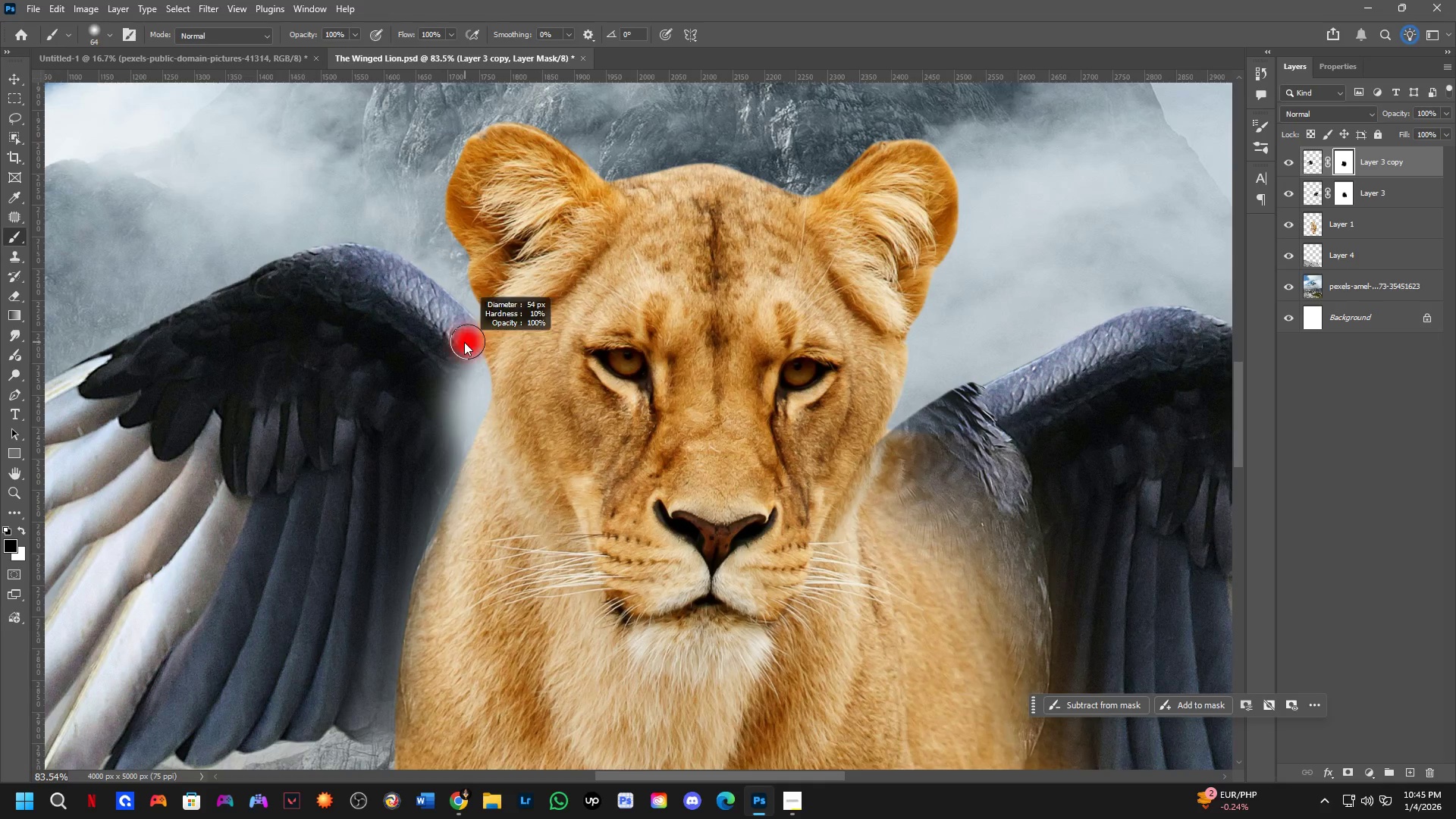 
scroll: coordinate [472, 359], scroll_direction: up, amount: 5.0
 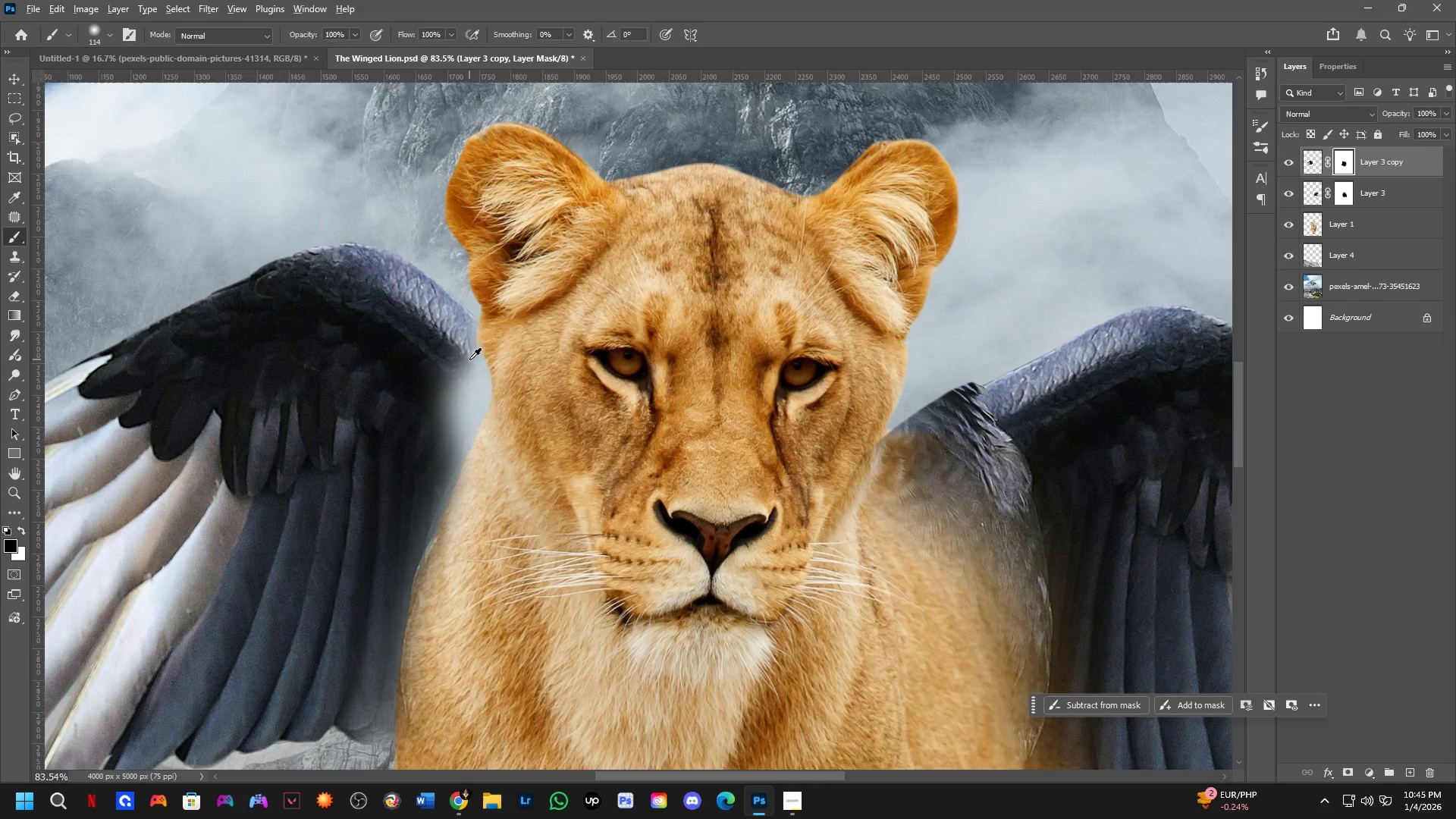 
hold_key(key=AltLeft, duration=0.39)
 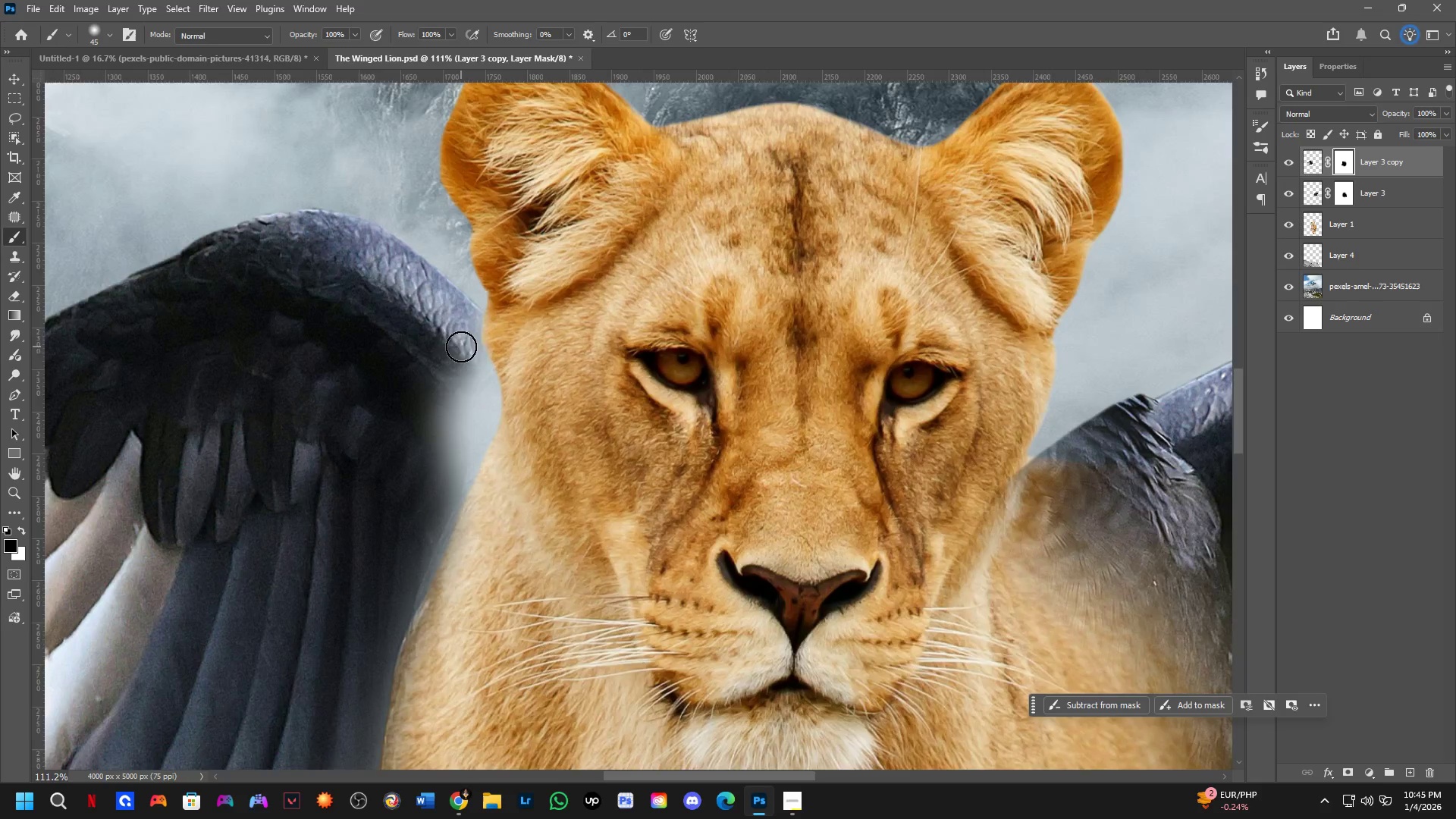 
hold_key(key=AltLeft, duration=0.44)
 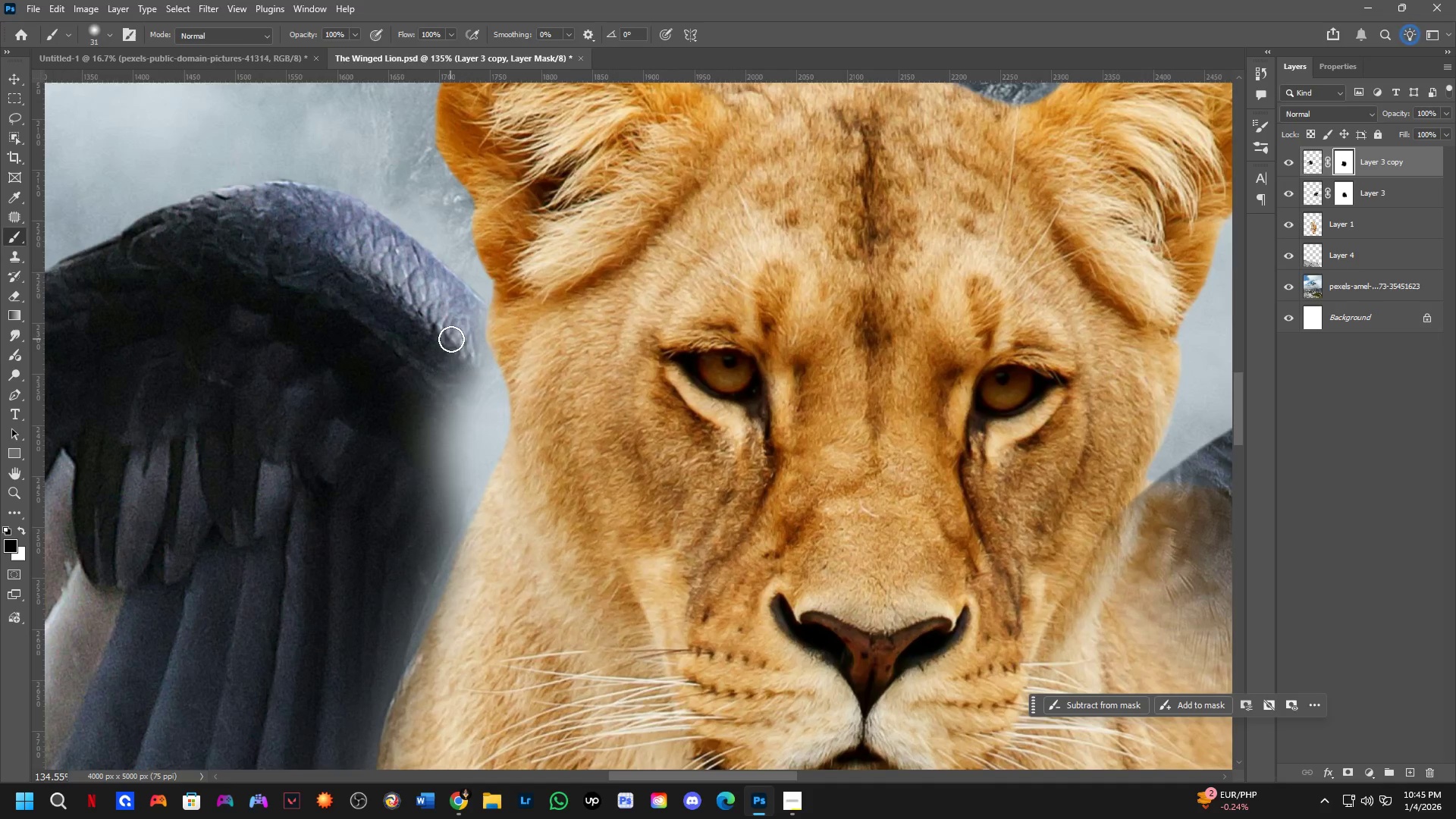 
scroll: coordinate [461, 347], scroll_direction: up, amount: 5.0
 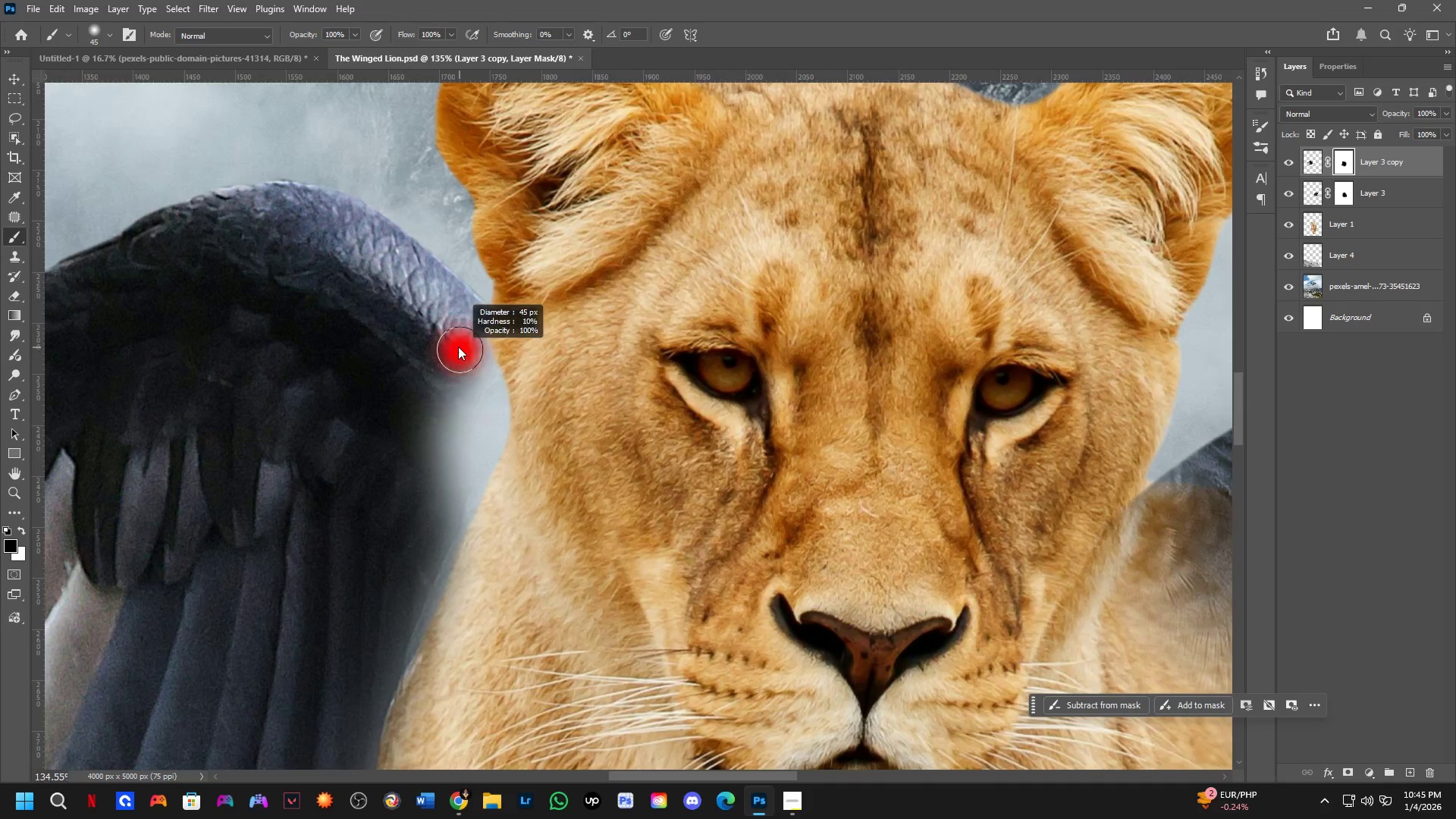 
key(X)
 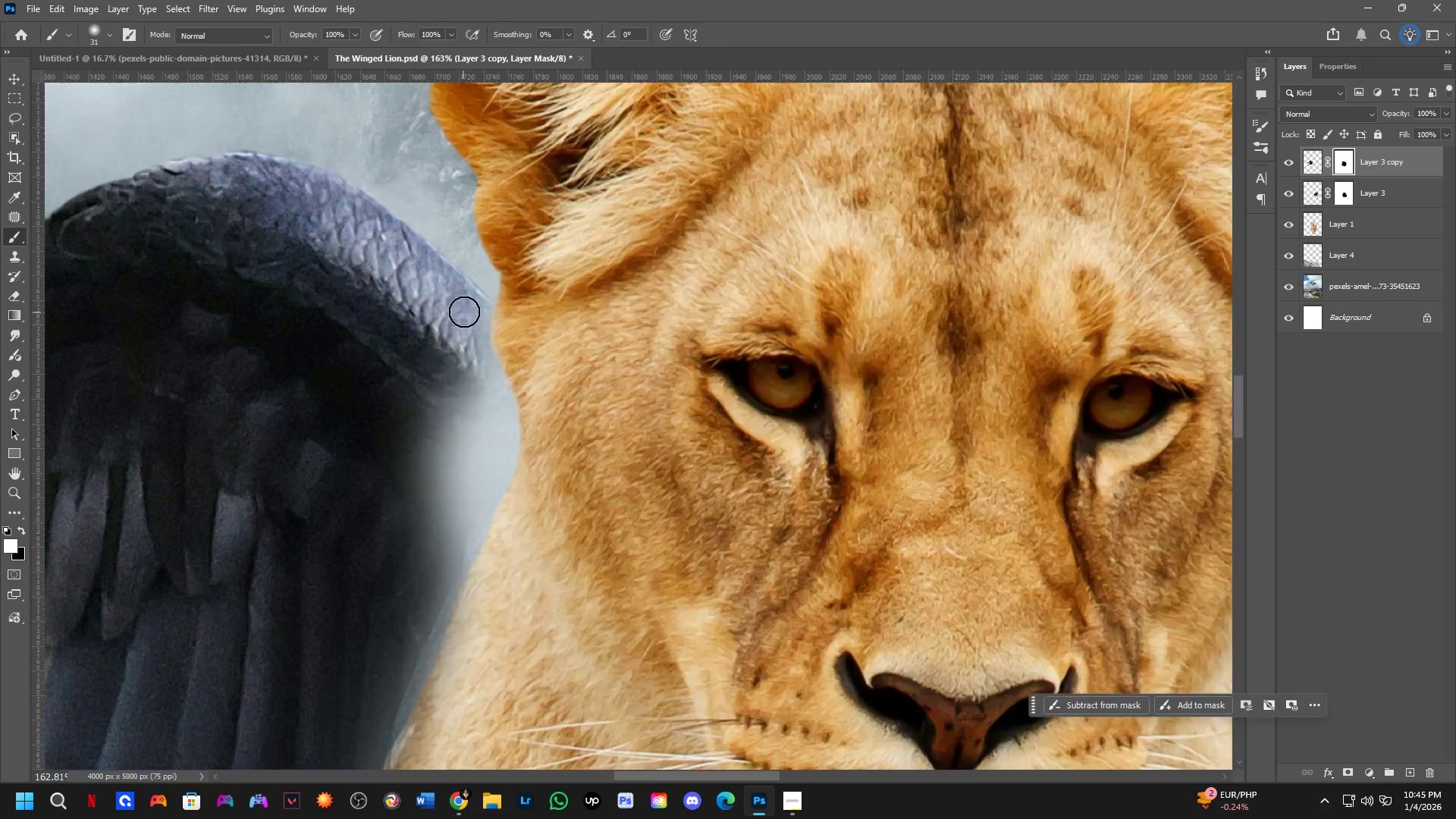 
left_click_drag(start_coordinate=[475, 300], to_coordinate=[476, 315])
 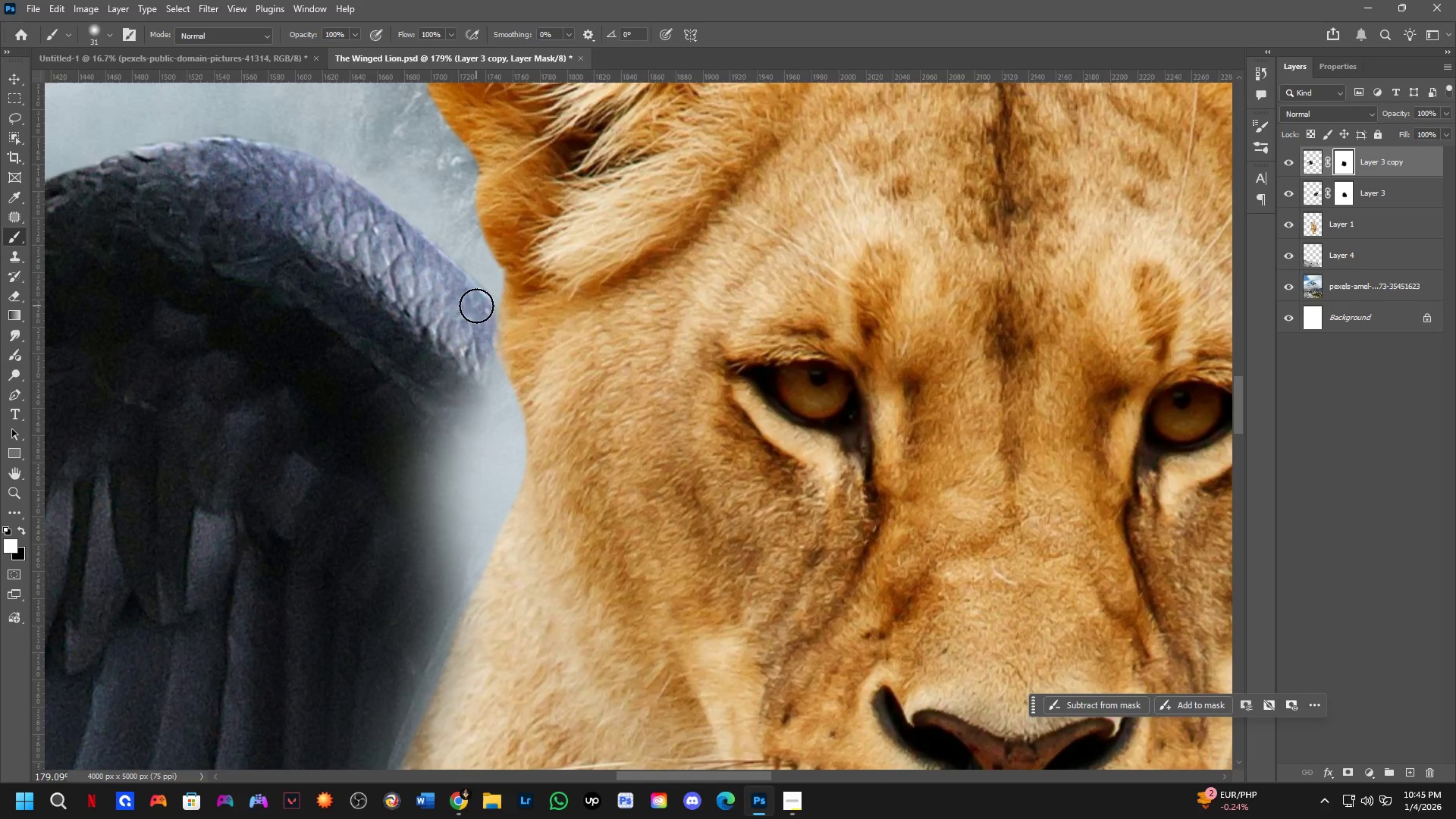 
scroll: coordinate [466, 308], scroll_direction: up, amount: 3.0
 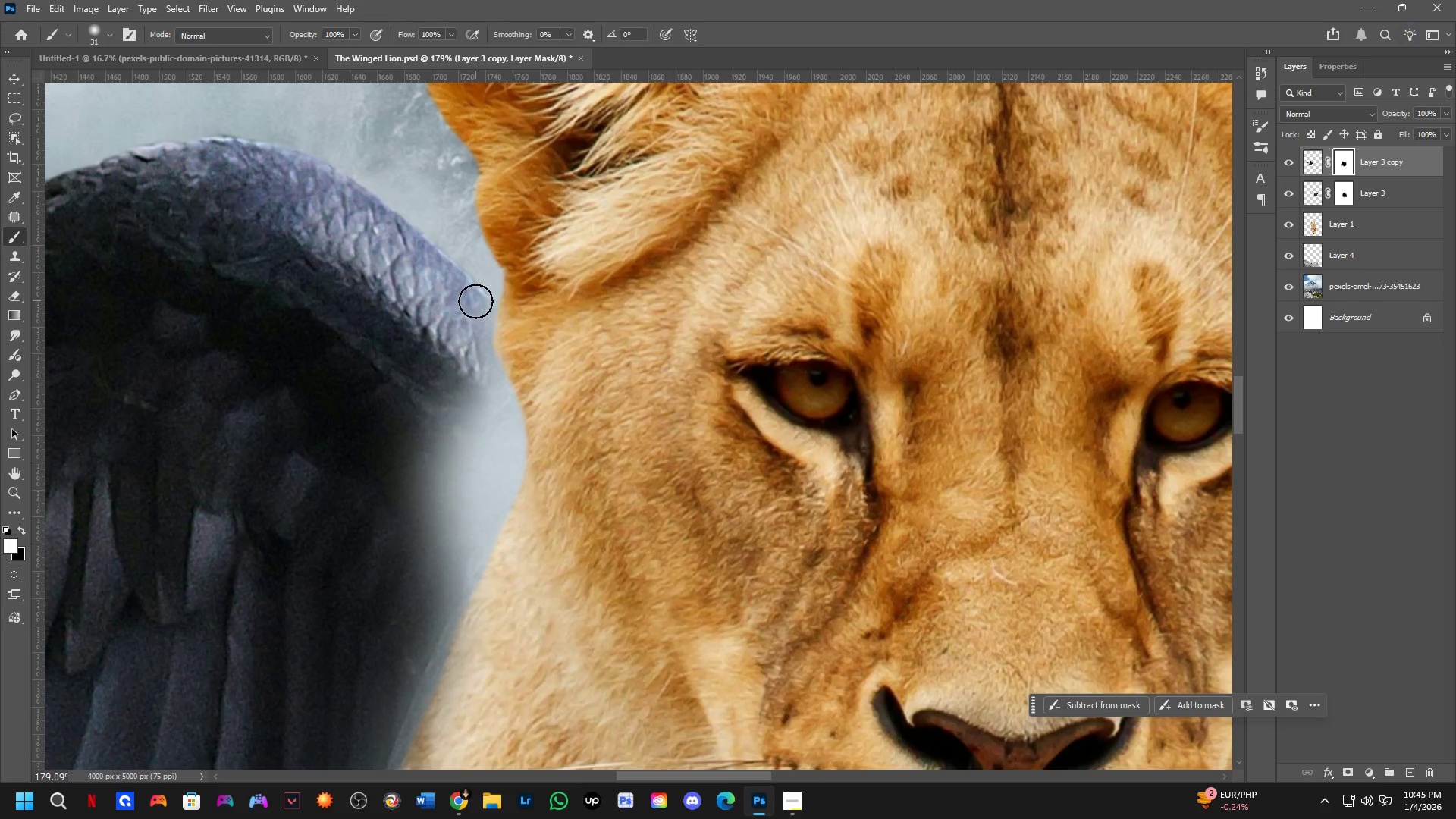 
hold_key(key=AltLeft, duration=0.39)
 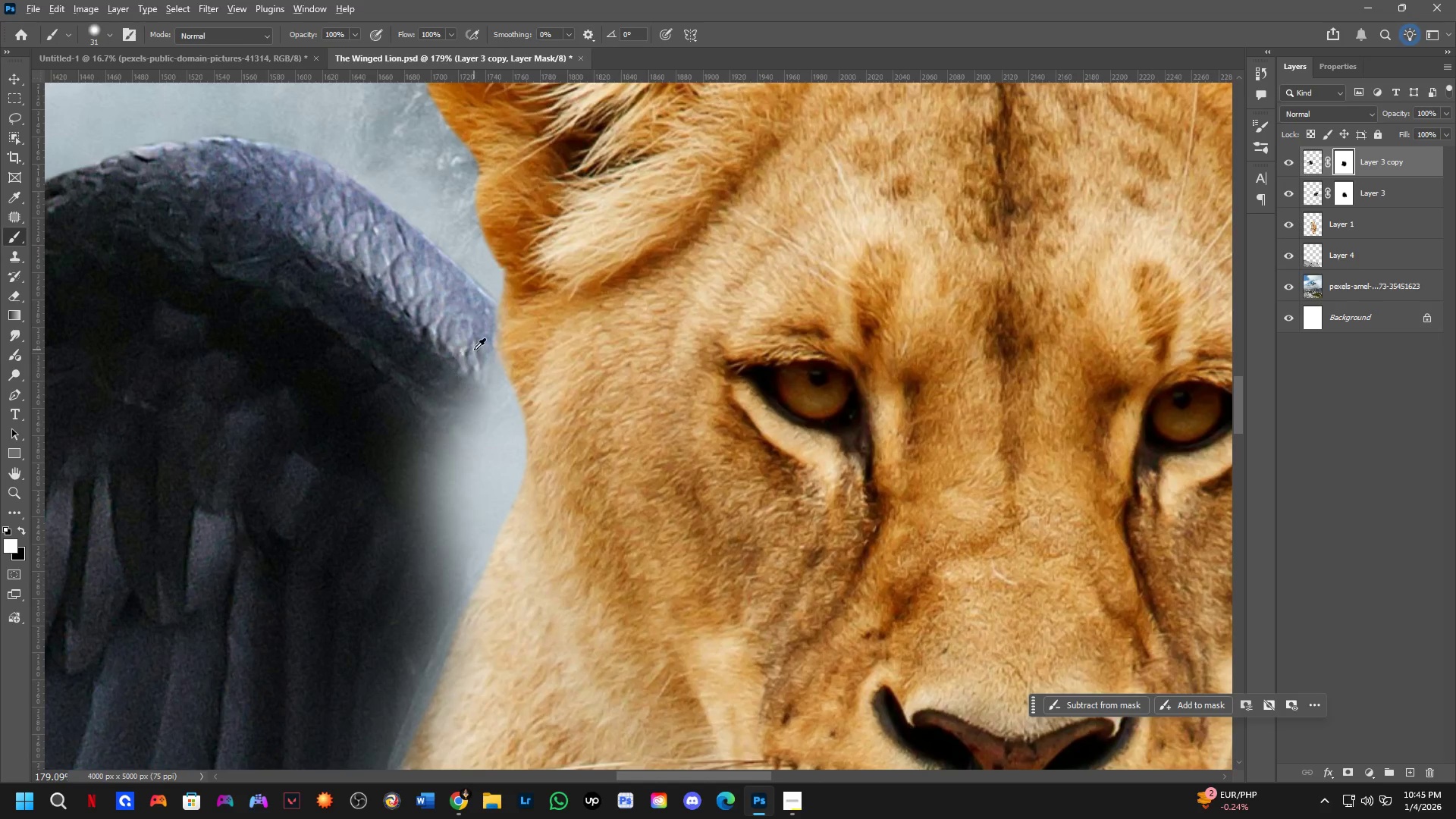 
key(Alt+AltLeft)
 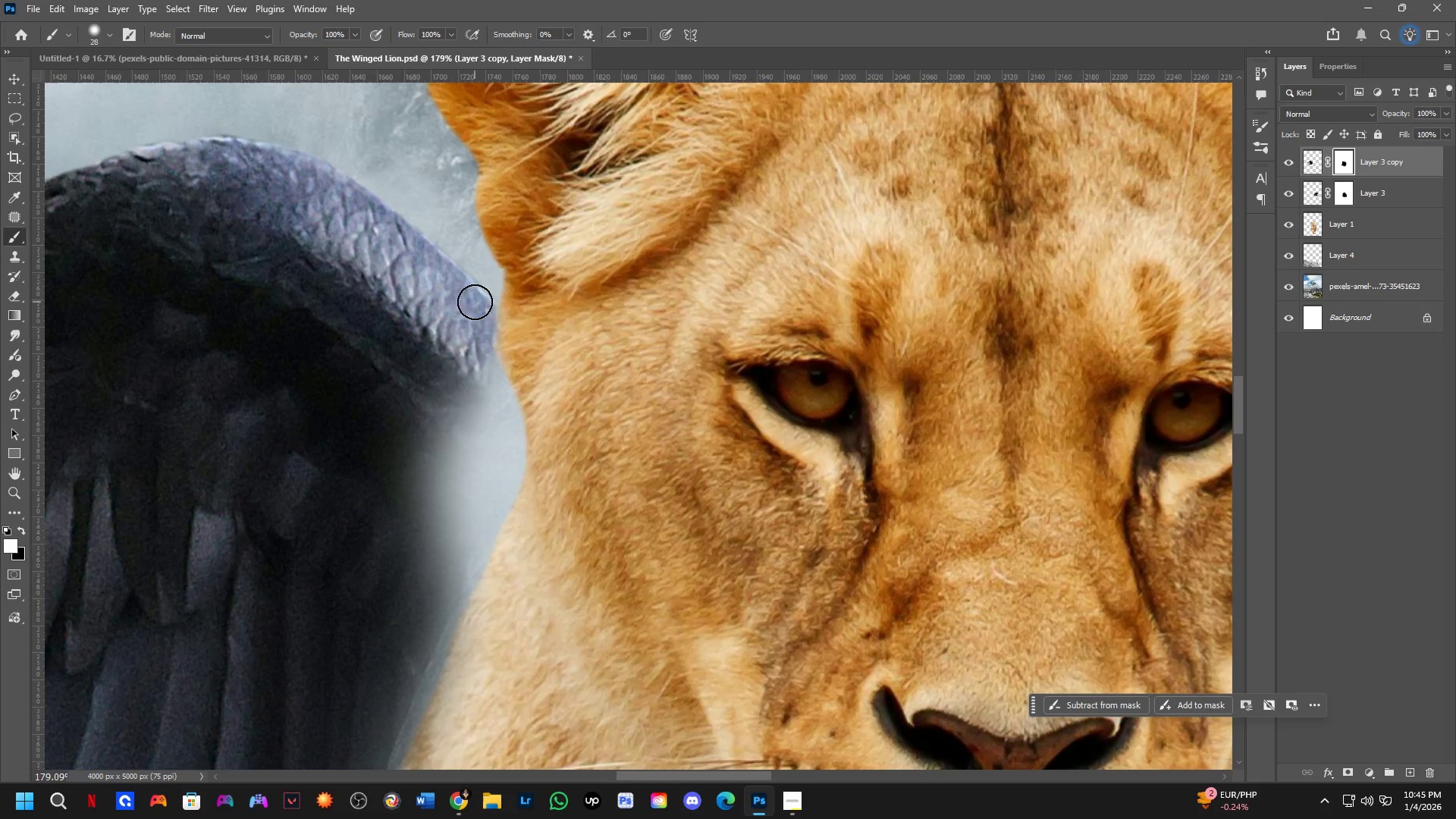 
left_click_drag(start_coordinate=[475, 302], to_coordinate=[465, 282])
 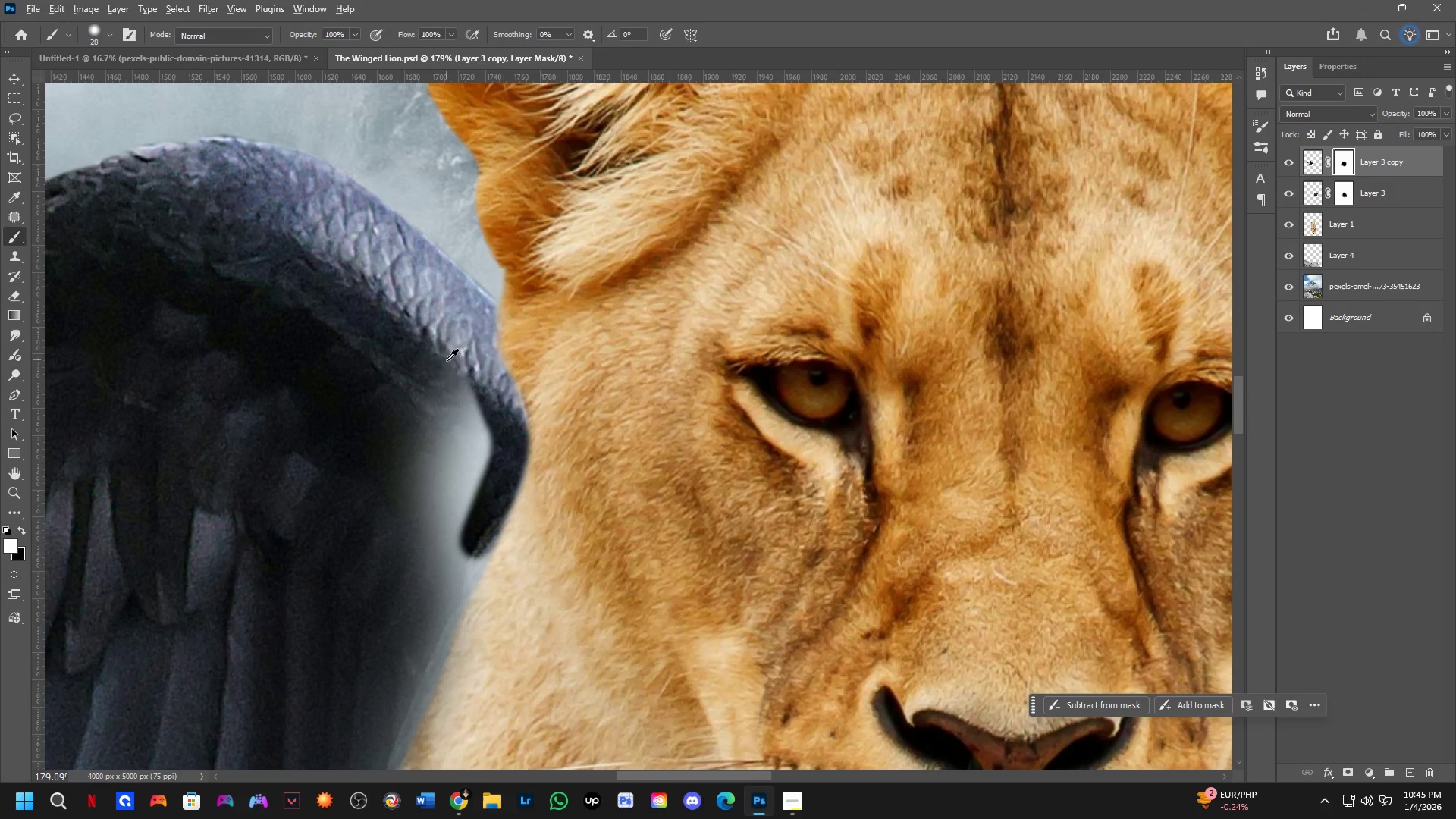 
key(Alt+AltLeft)
 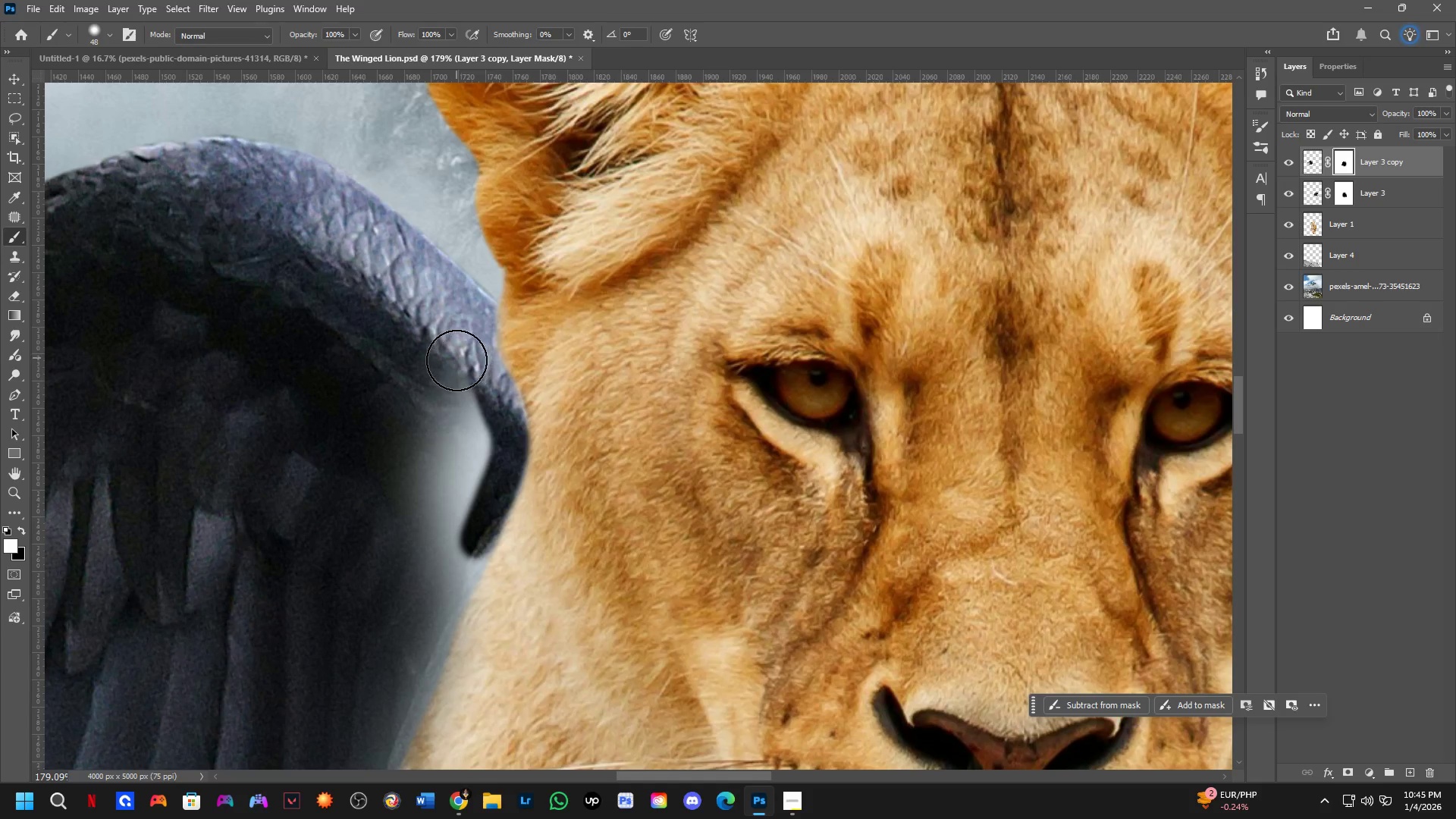 
left_click_drag(start_coordinate=[457, 362], to_coordinate=[450, 492])
 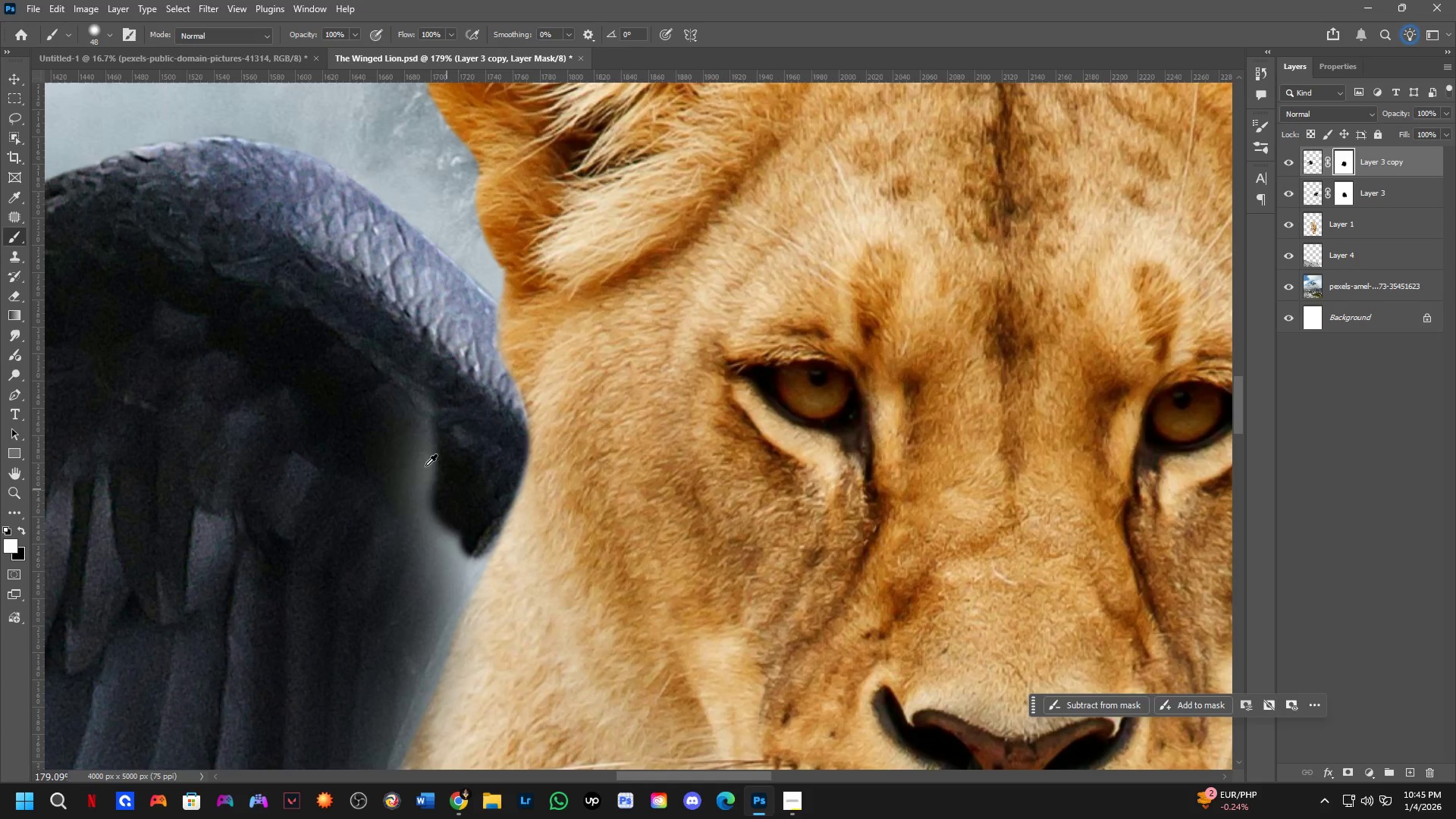 
key(Alt+AltLeft)
 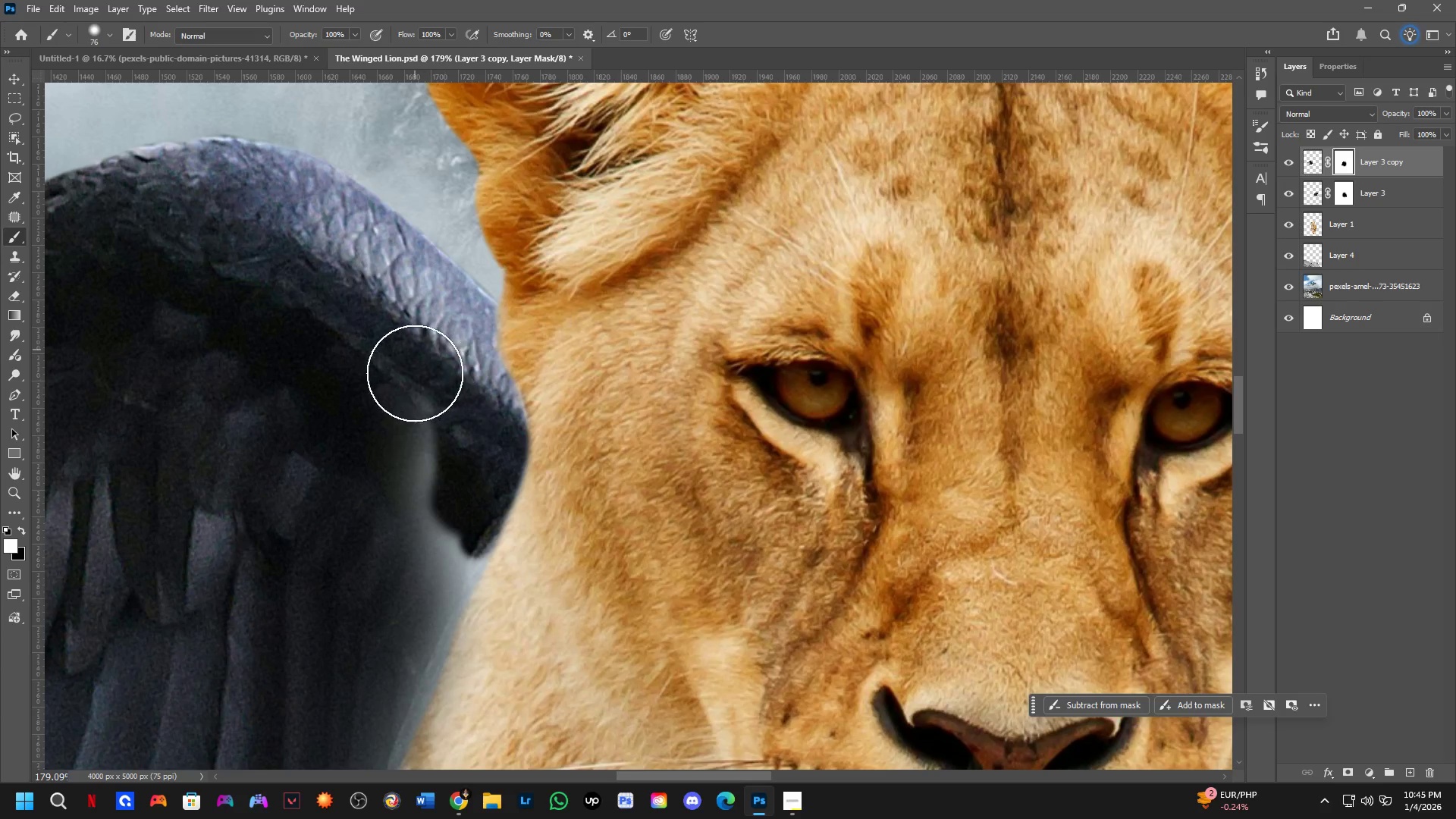 
left_click_drag(start_coordinate=[415, 348], to_coordinate=[406, 409])
 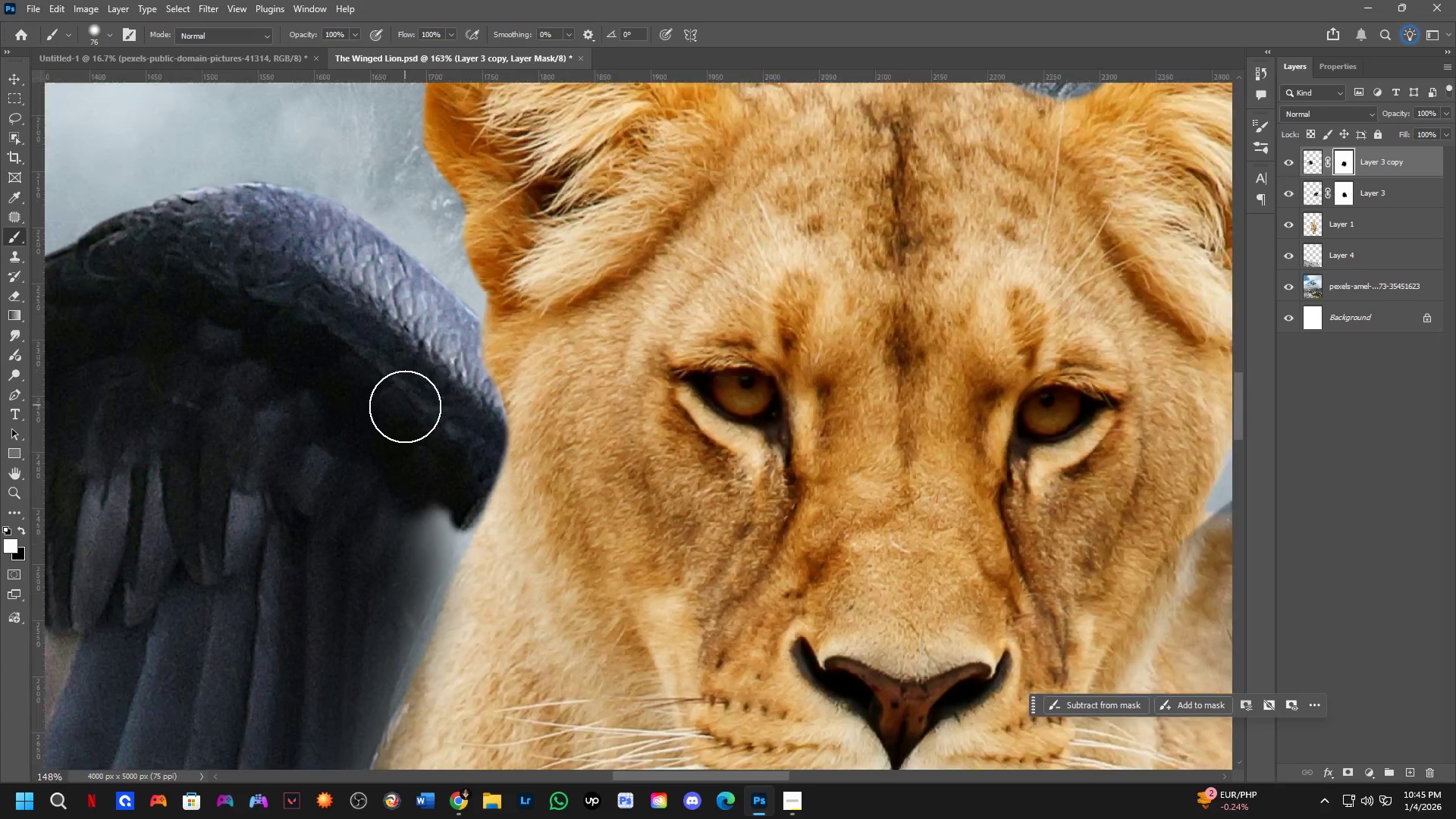 
key(Alt+AltLeft)
 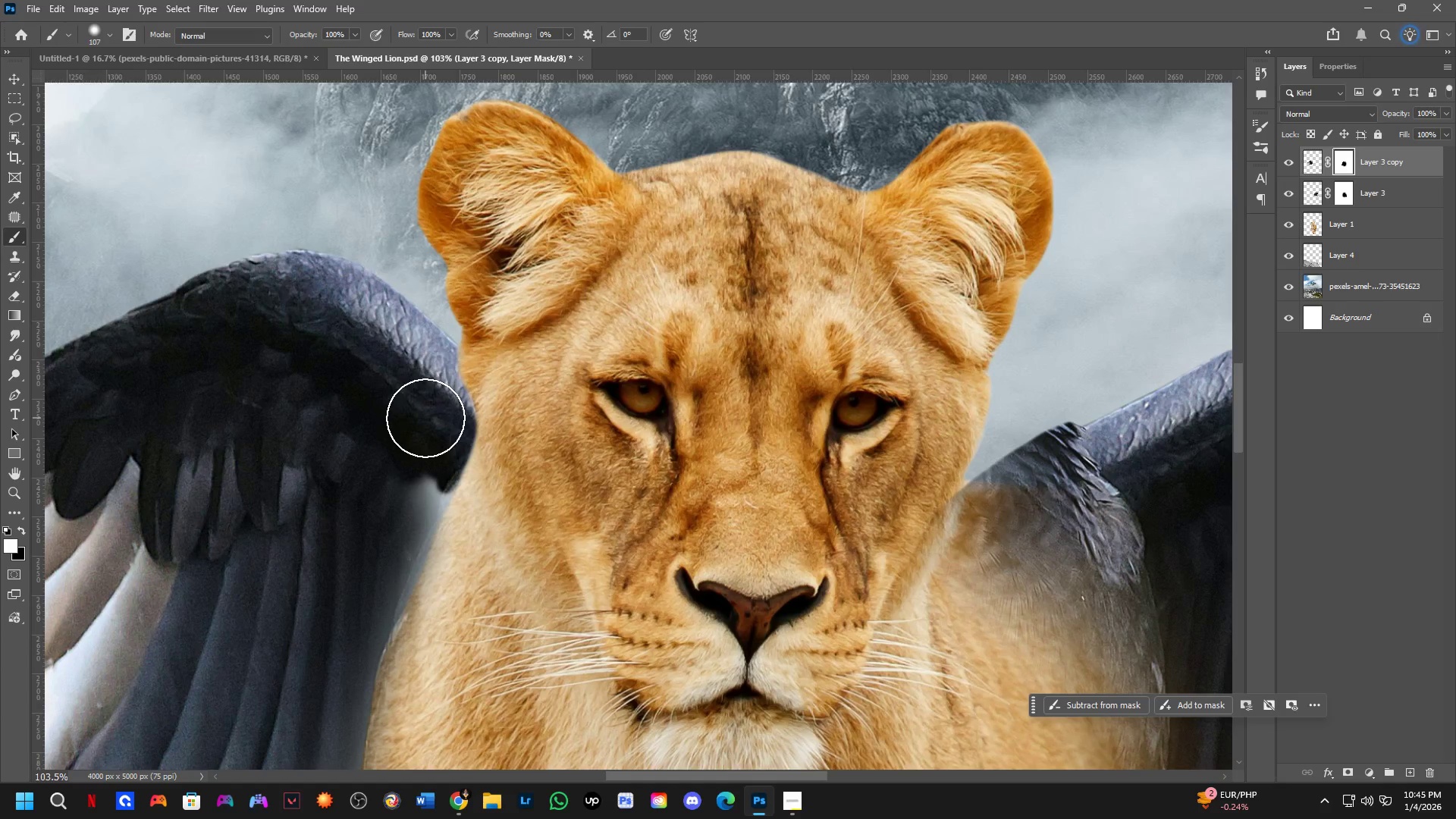 
scroll: coordinate [405, 406], scroll_direction: down, amount: 5.0
 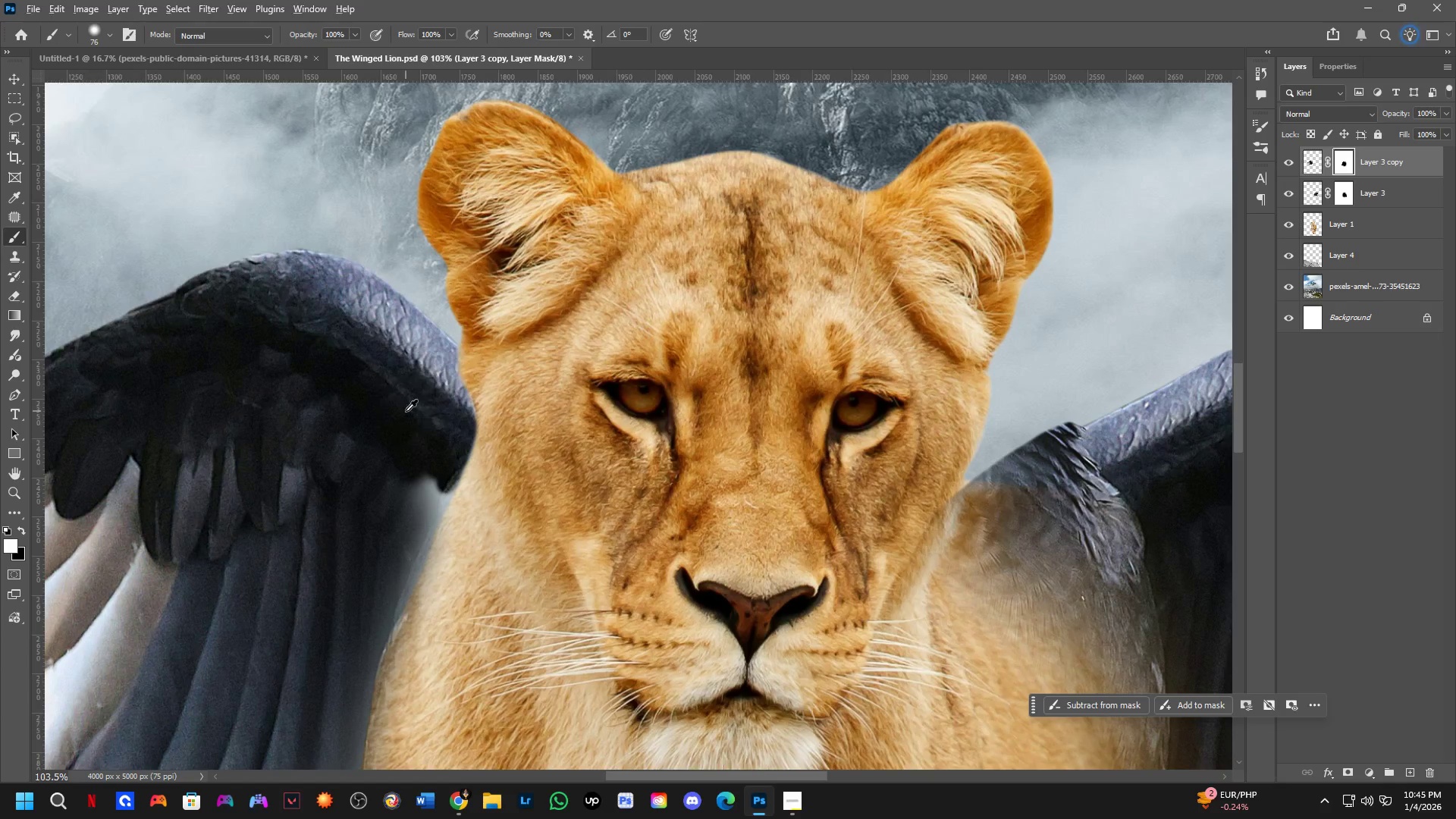 
left_click_drag(start_coordinate=[428, 441], to_coordinate=[385, 580])
 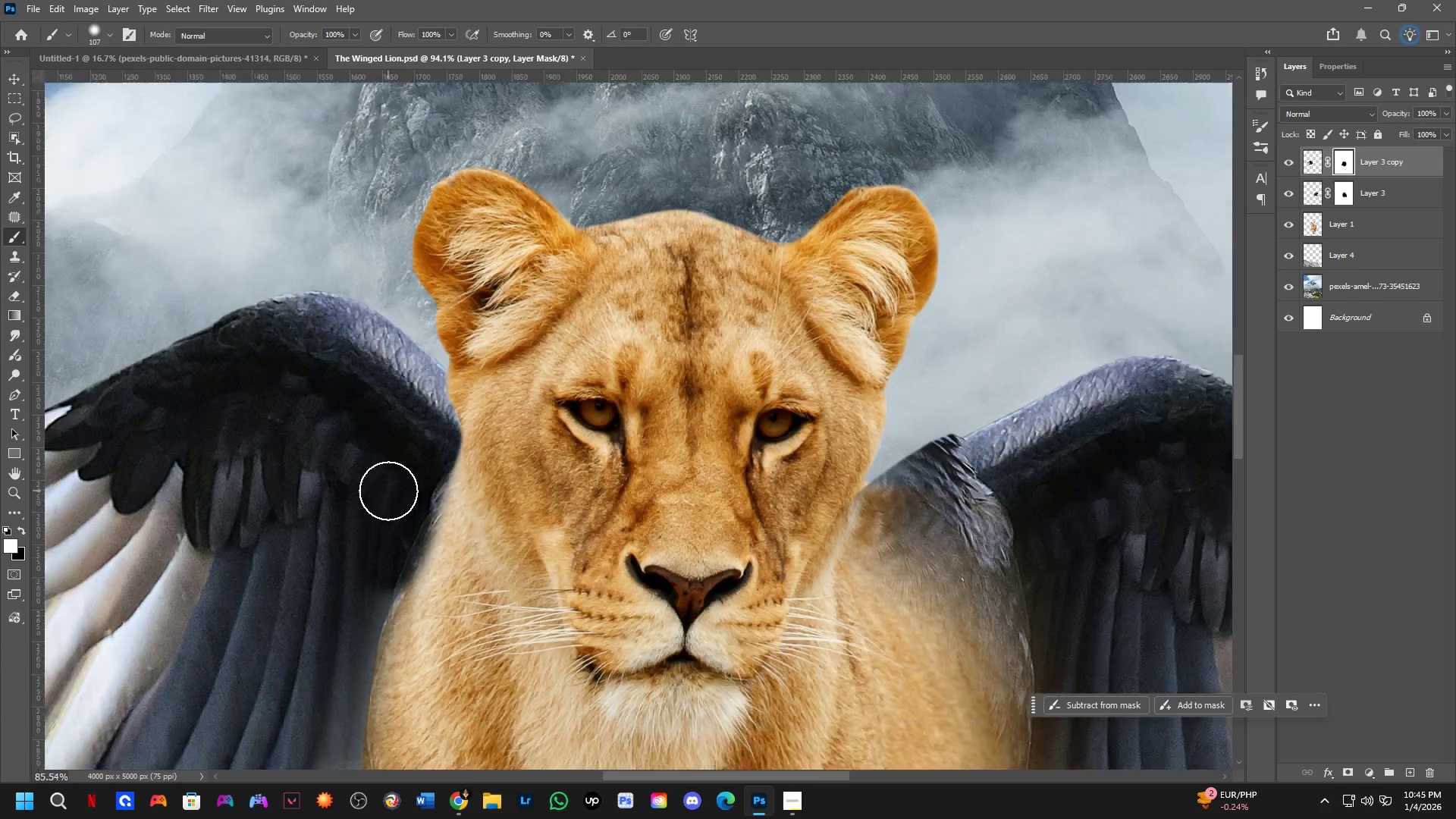 
left_click_drag(start_coordinate=[402, 444], to_coordinate=[377, 588])
 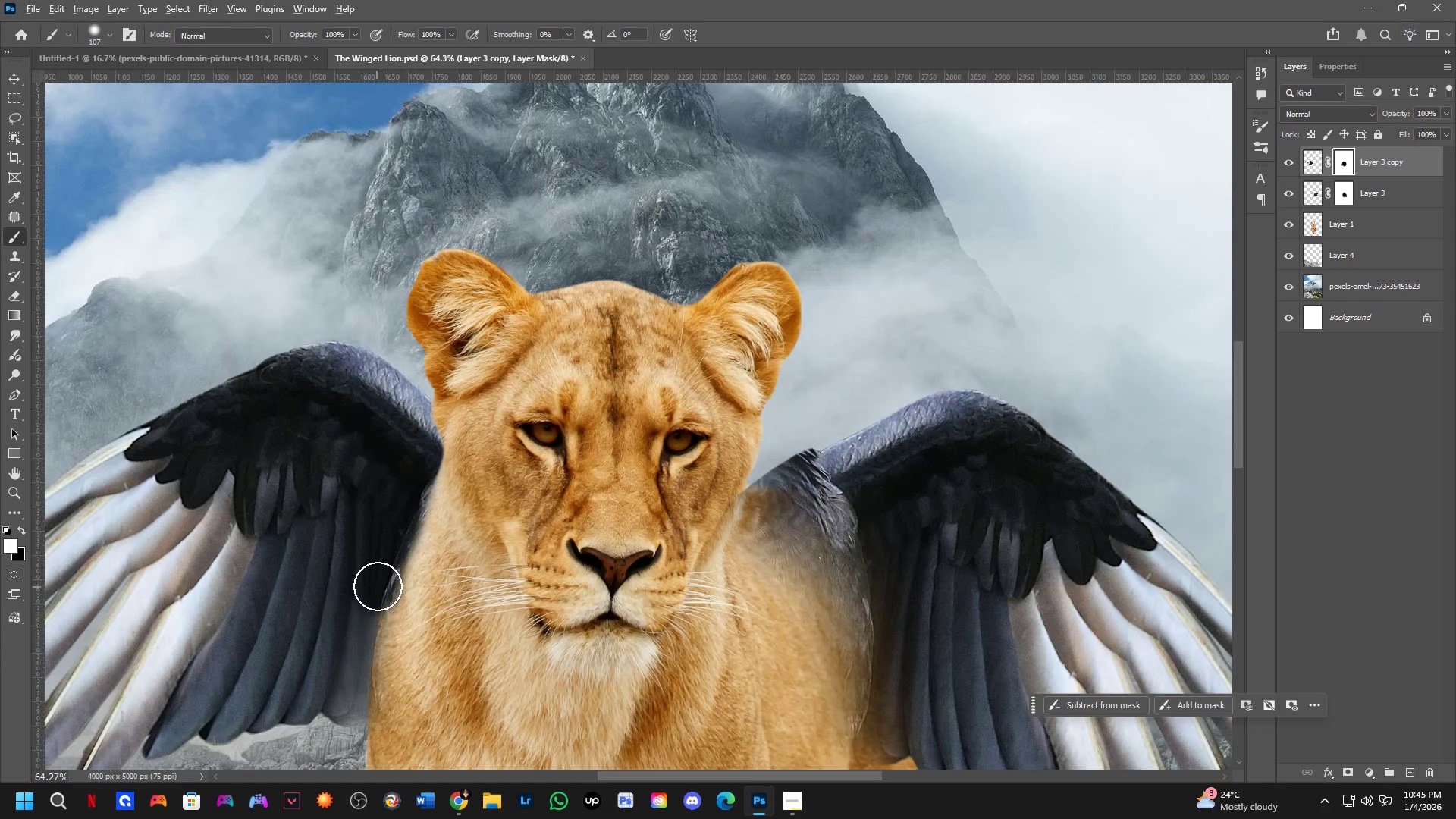 
scroll: coordinate [388, 491], scroll_direction: down, amount: 5.0
 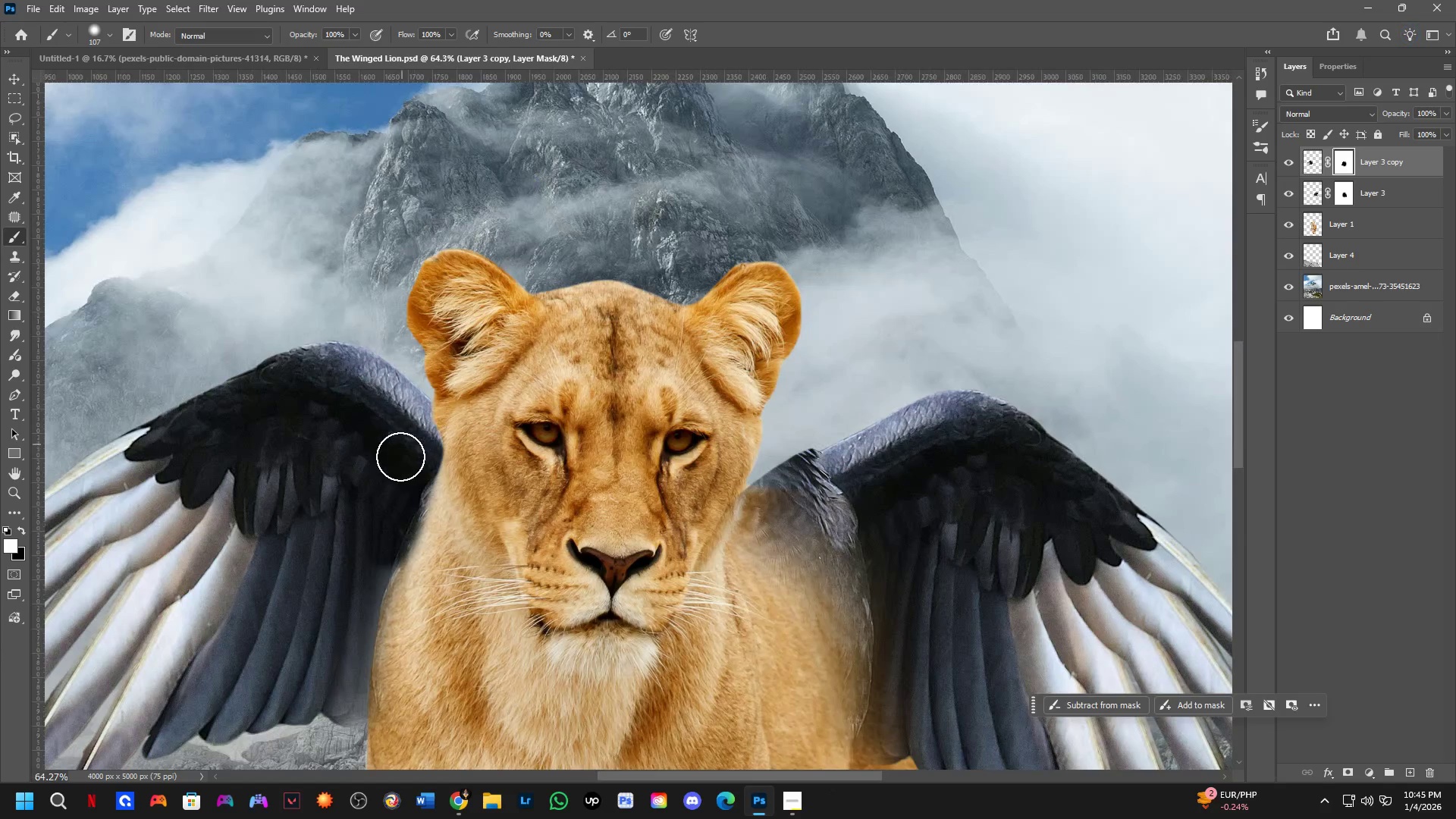 
key(Alt+AltLeft)
 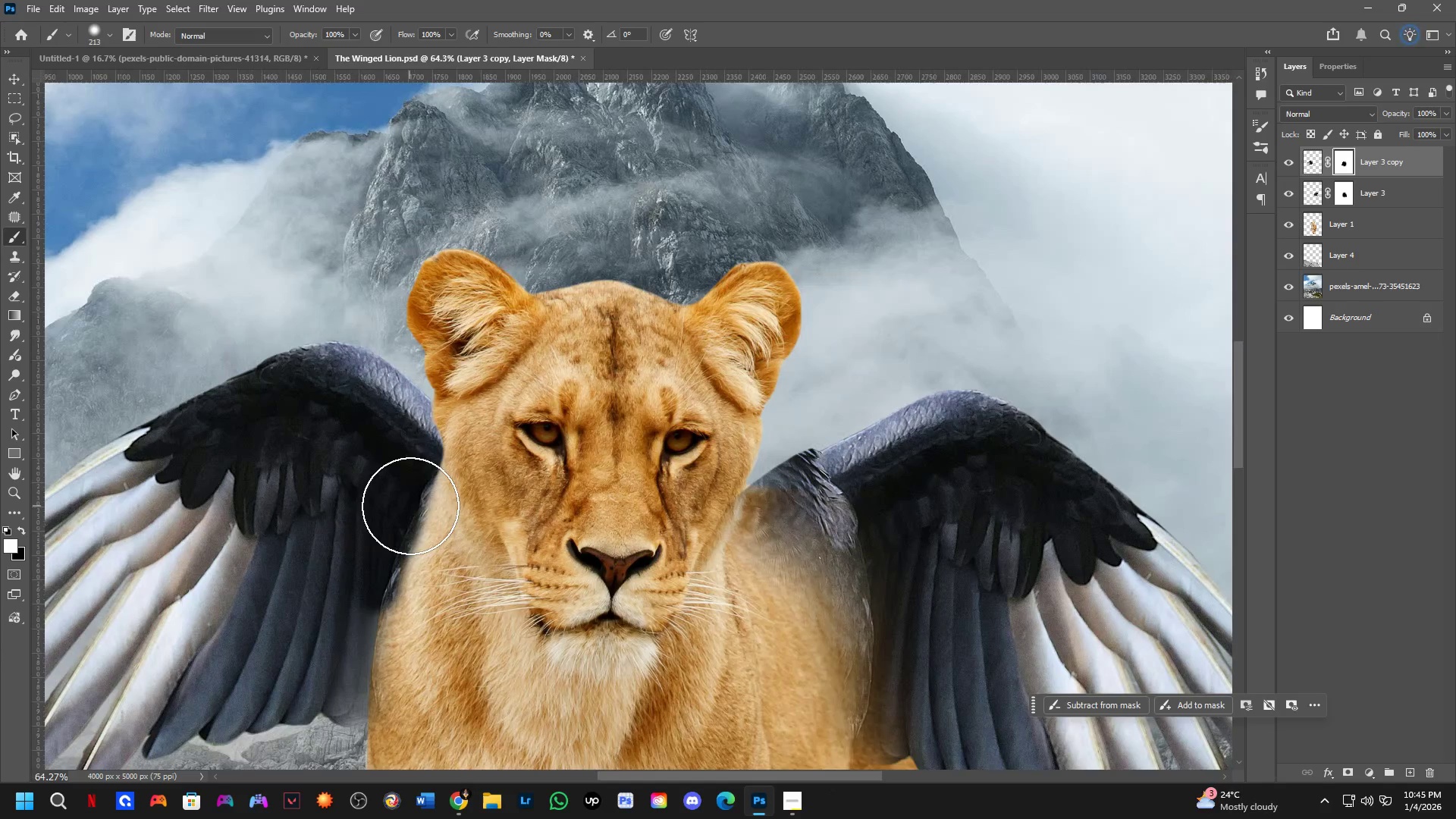 
left_click_drag(start_coordinate=[410, 506], to_coordinate=[310, 513])
 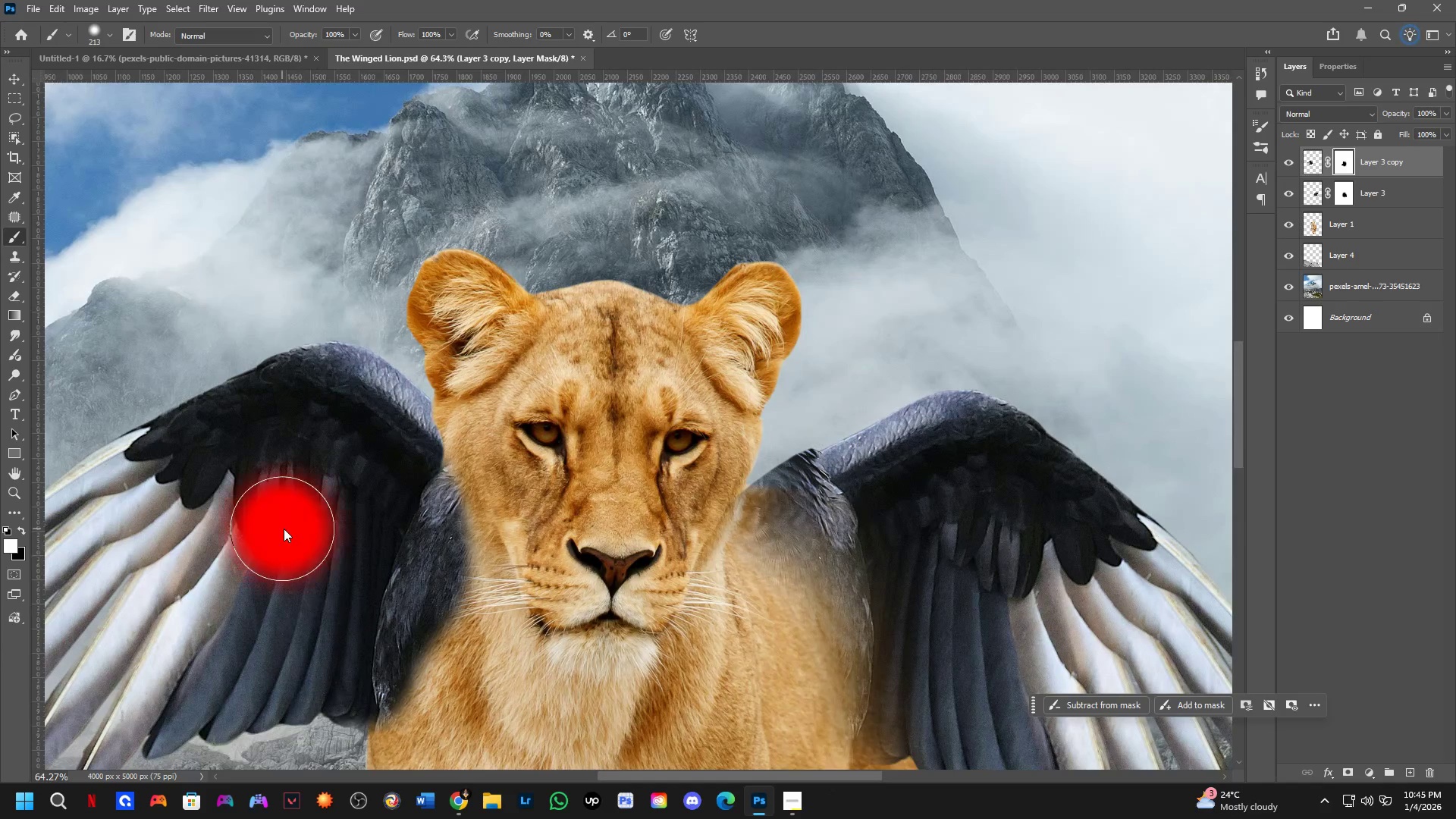 
key(Alt+AltLeft)
 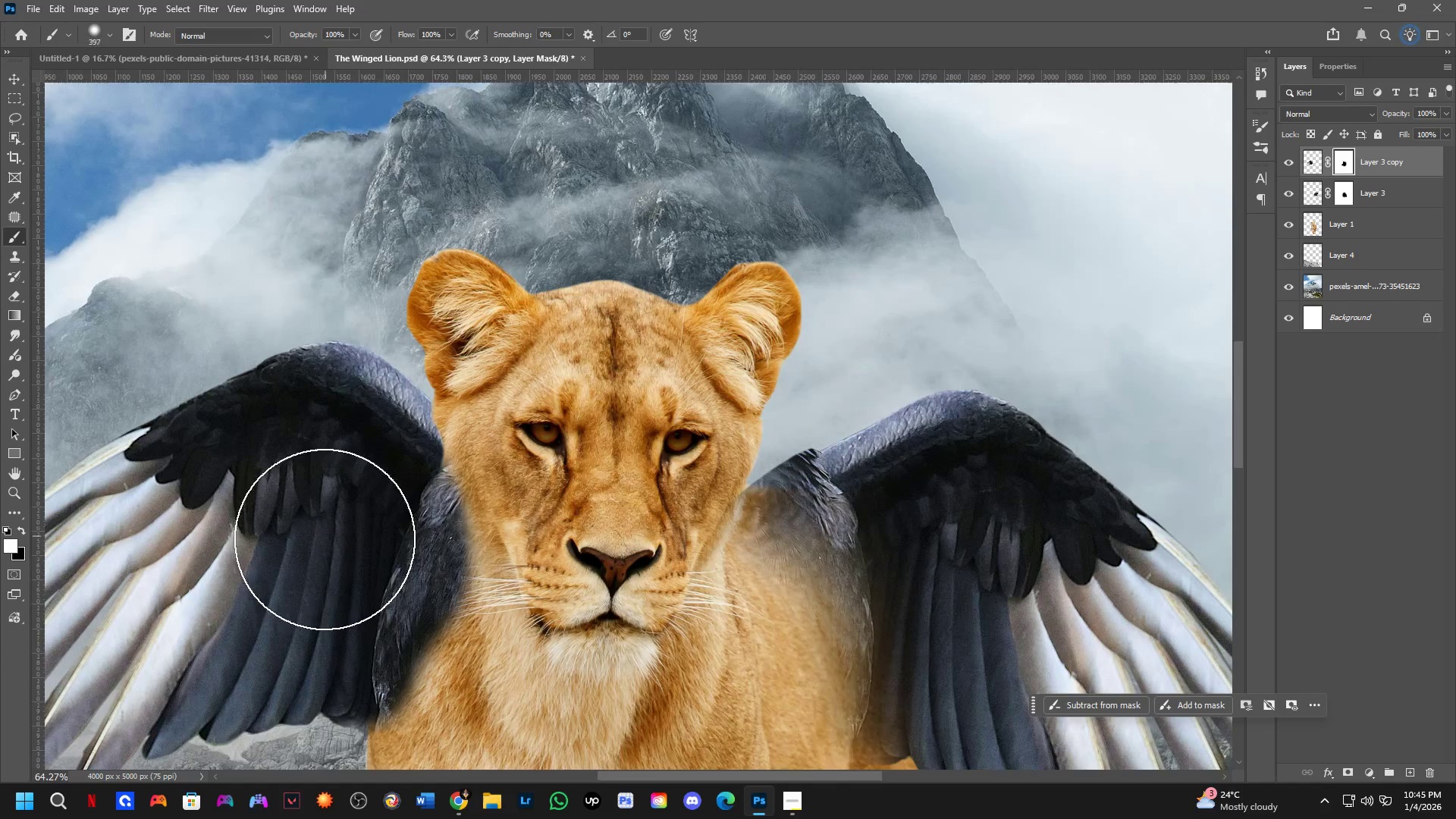 
left_click_drag(start_coordinate=[318, 562], to_coordinate=[257, 491])
 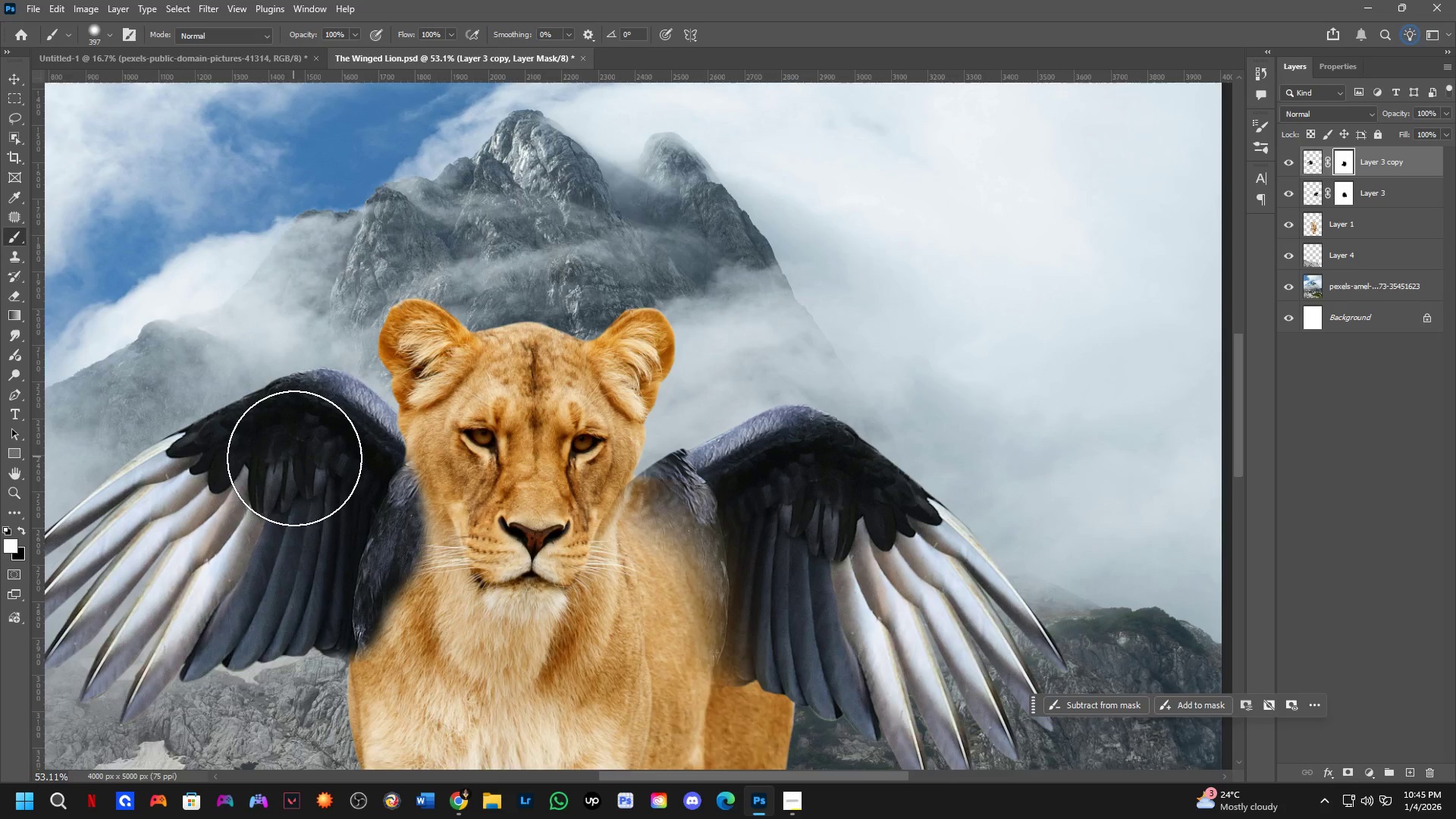 
key(Alt+AltLeft)
 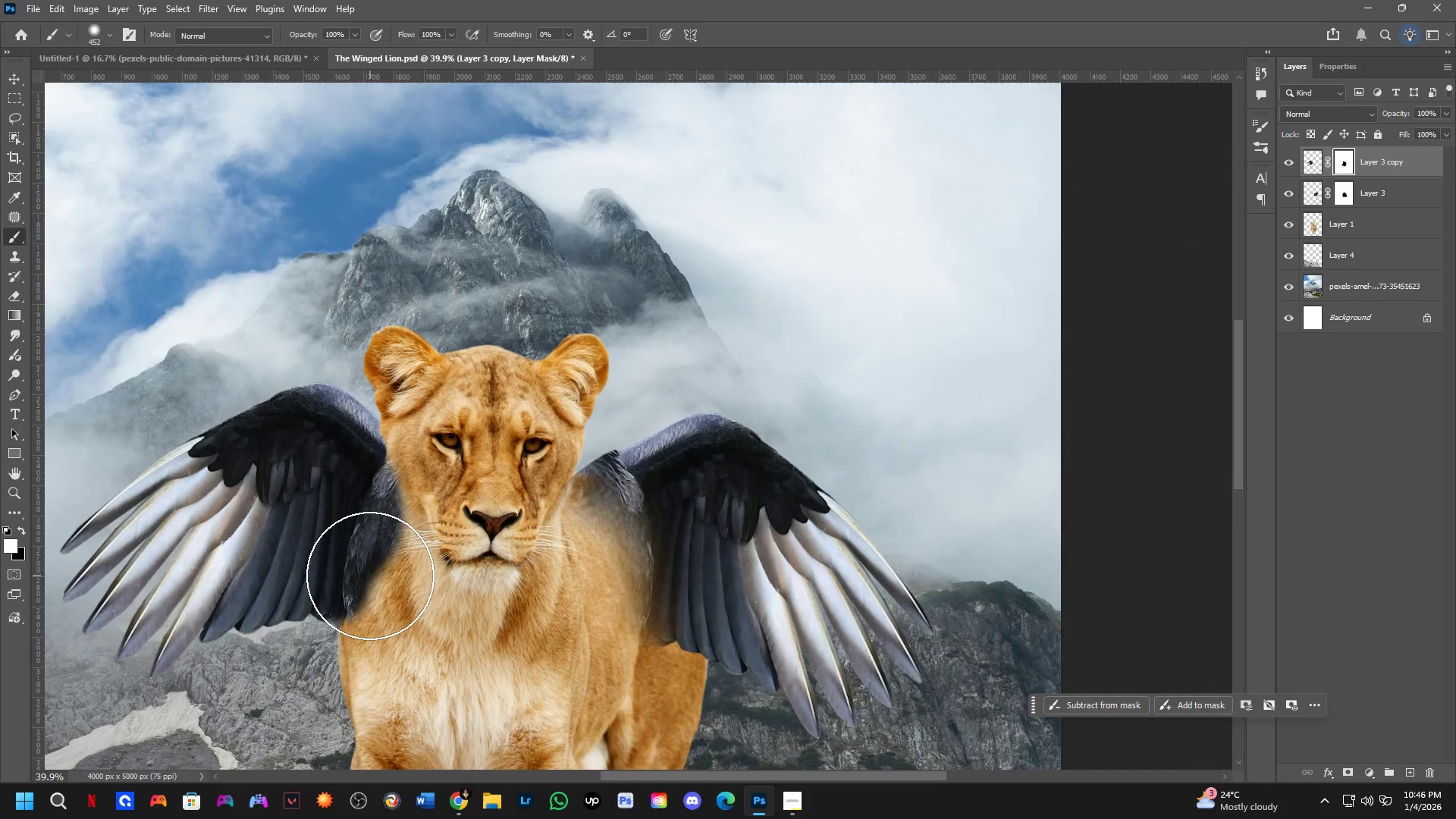 
scroll: coordinate [295, 459], scroll_direction: down, amount: 5.0
 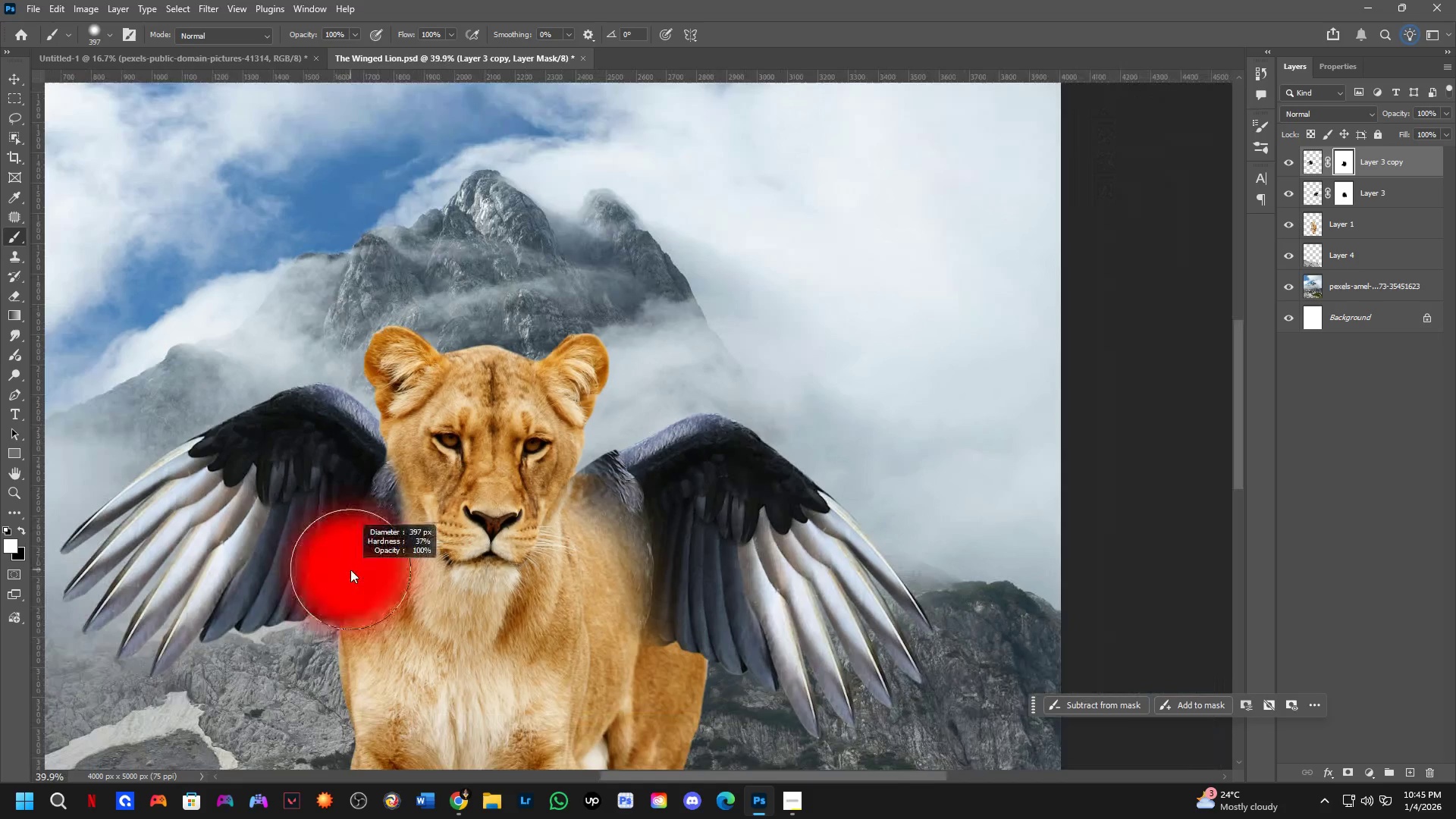 
key(X)
 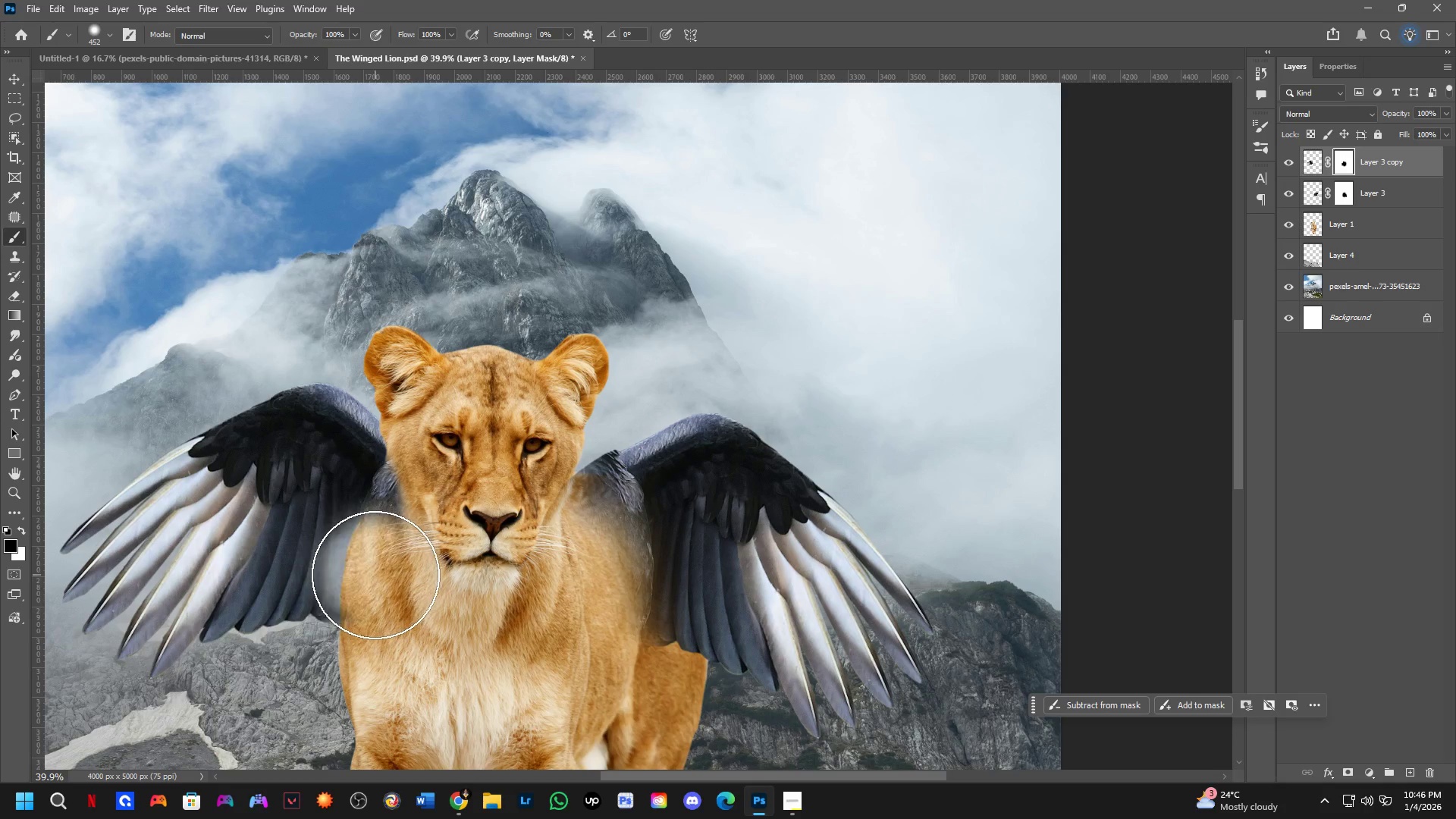 
key(Control+ControlLeft)
 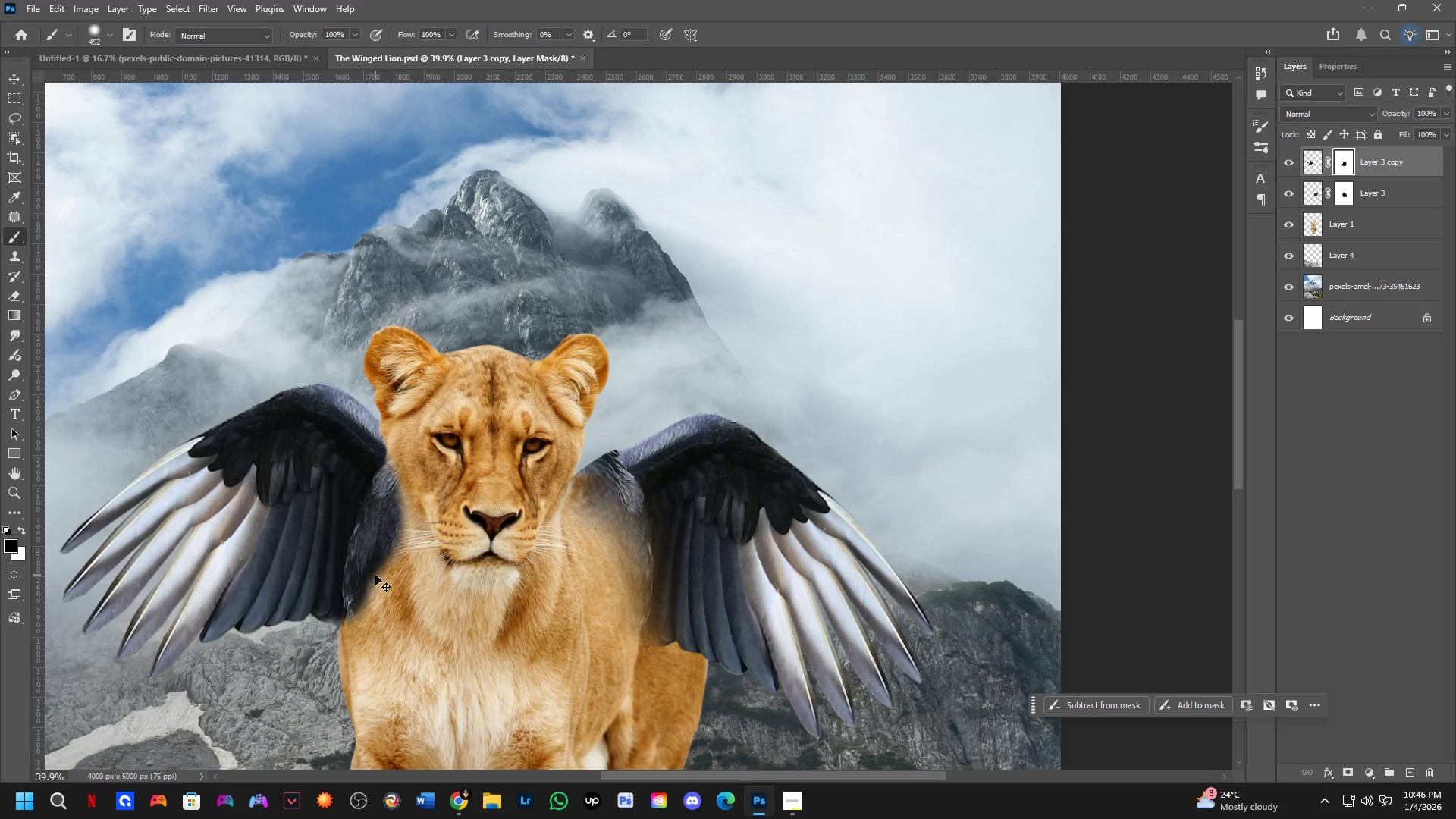 
key(Control+Z)
 